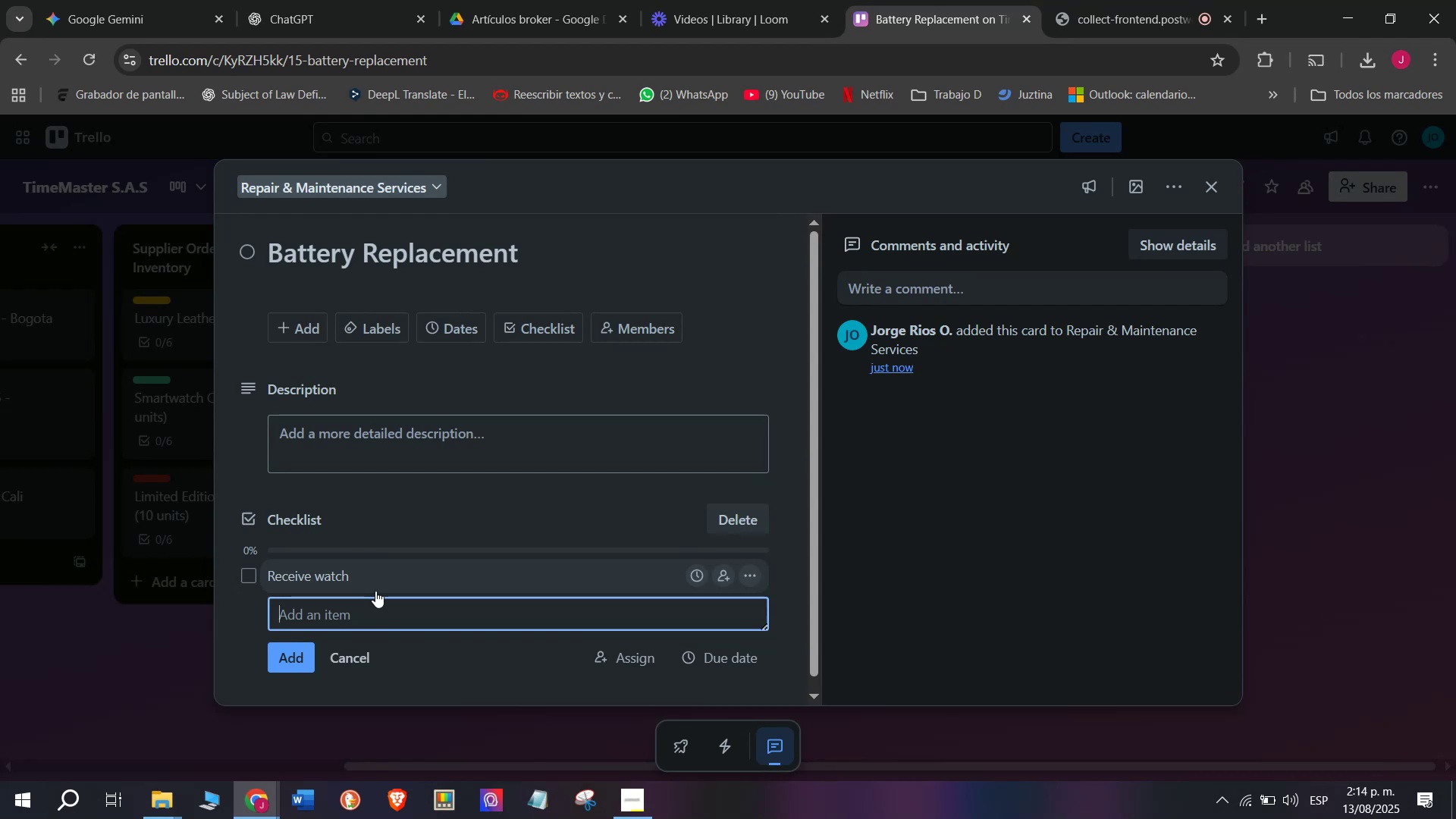 
key(Enter)
 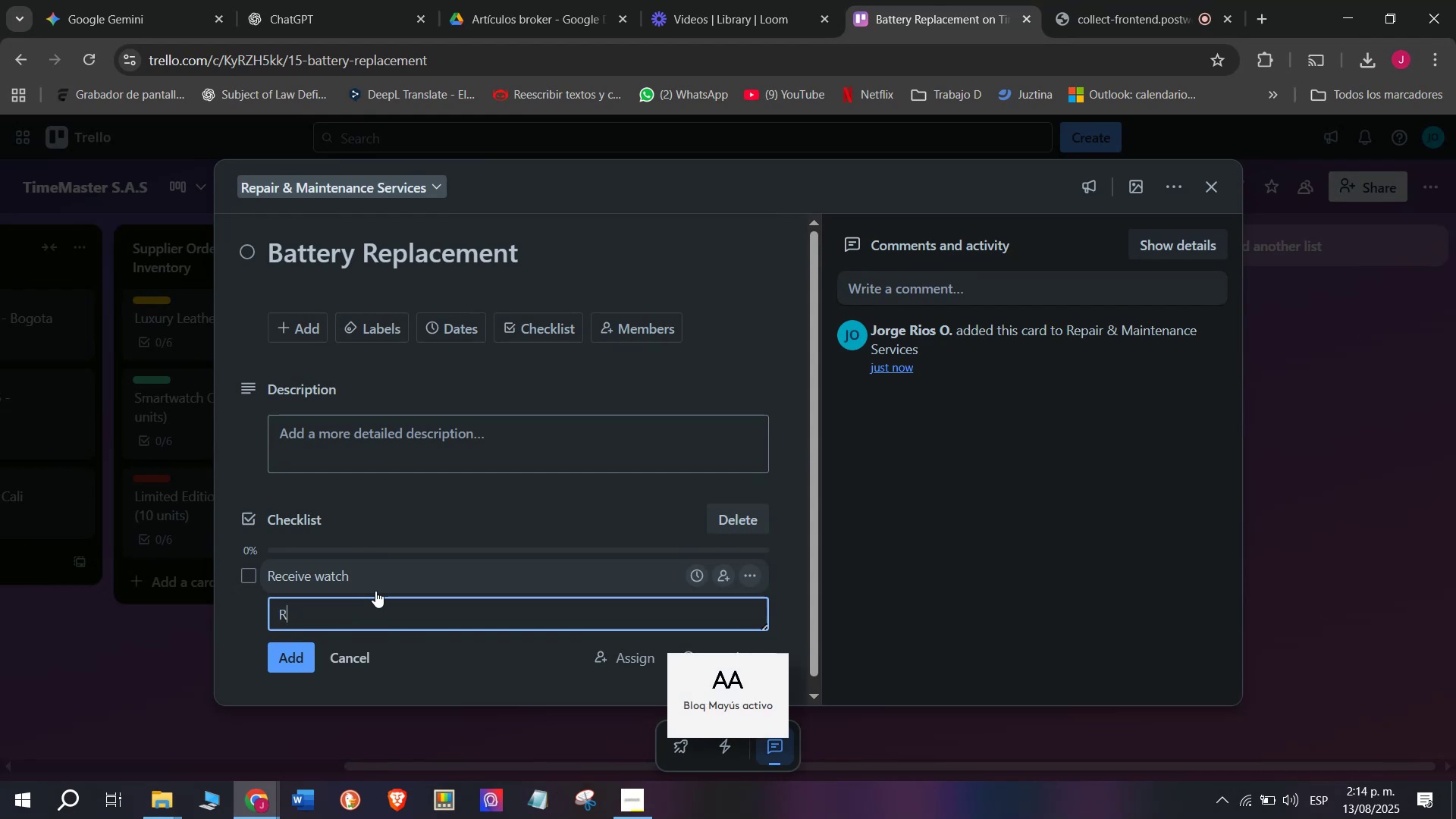 
type(Replace Baterr)
key(Backspace)
key(Backspace)
key(Backspace)
type(tery)
 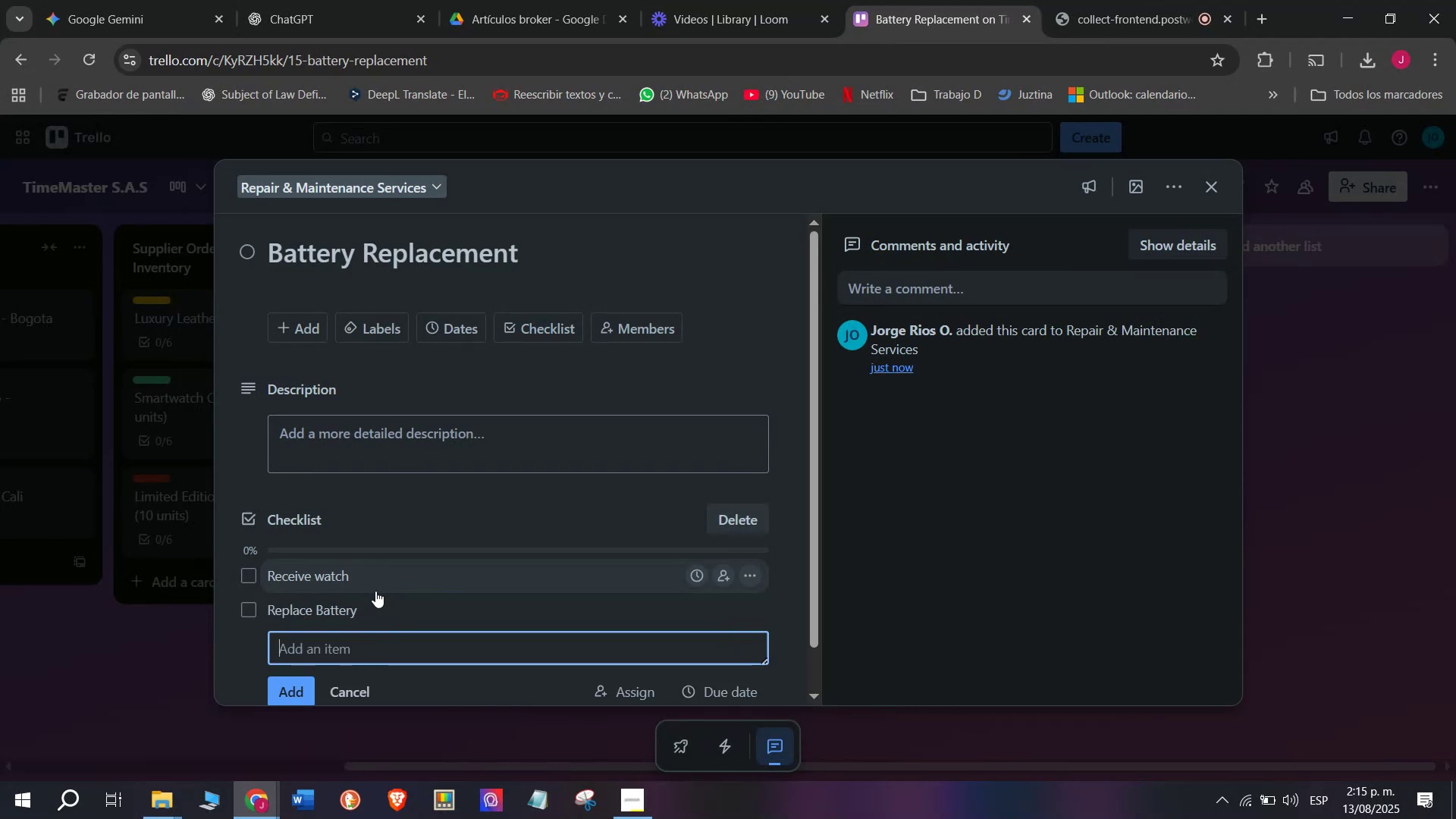 
key(Enter)
 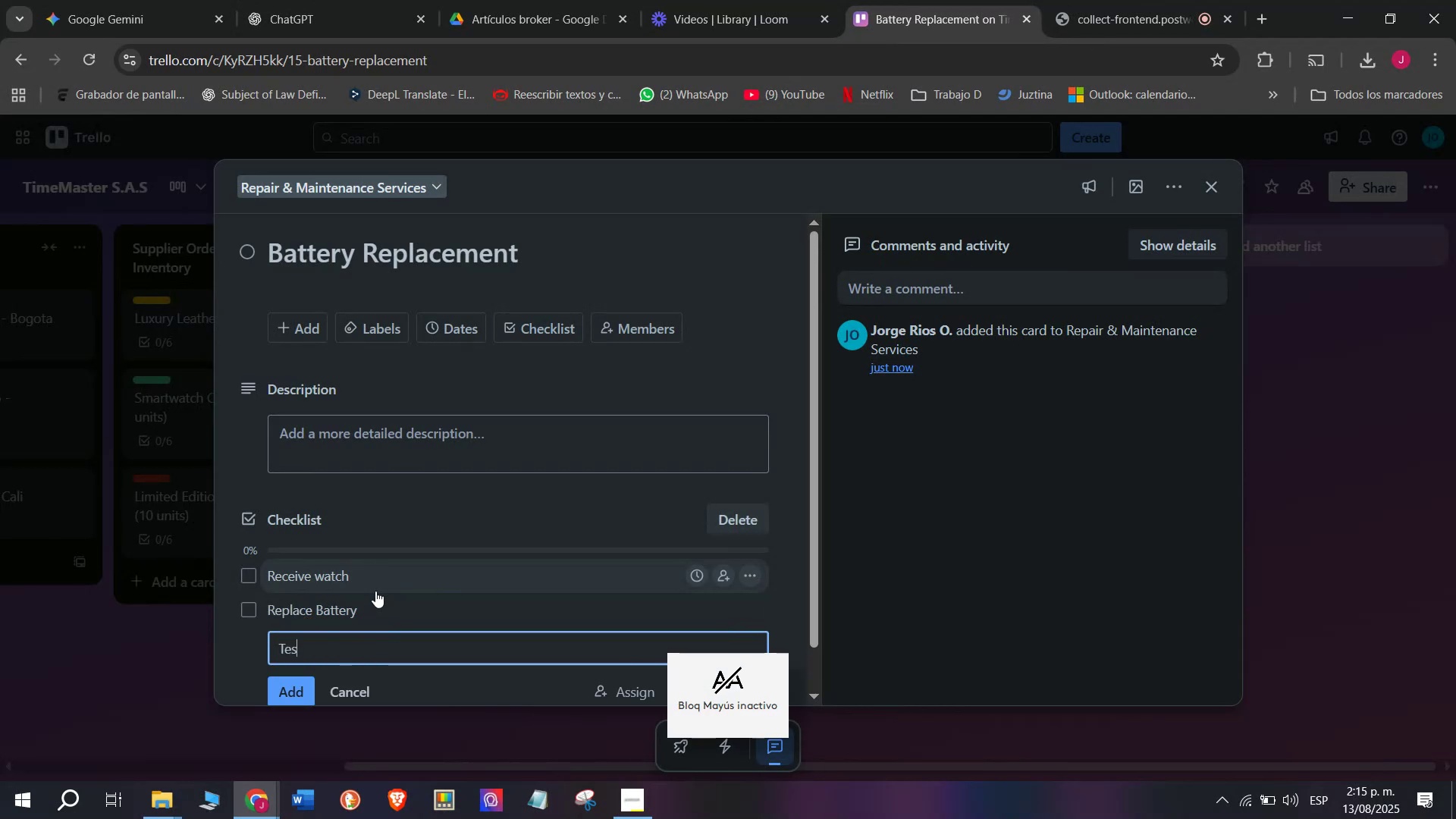 
type(Test accuracy)
 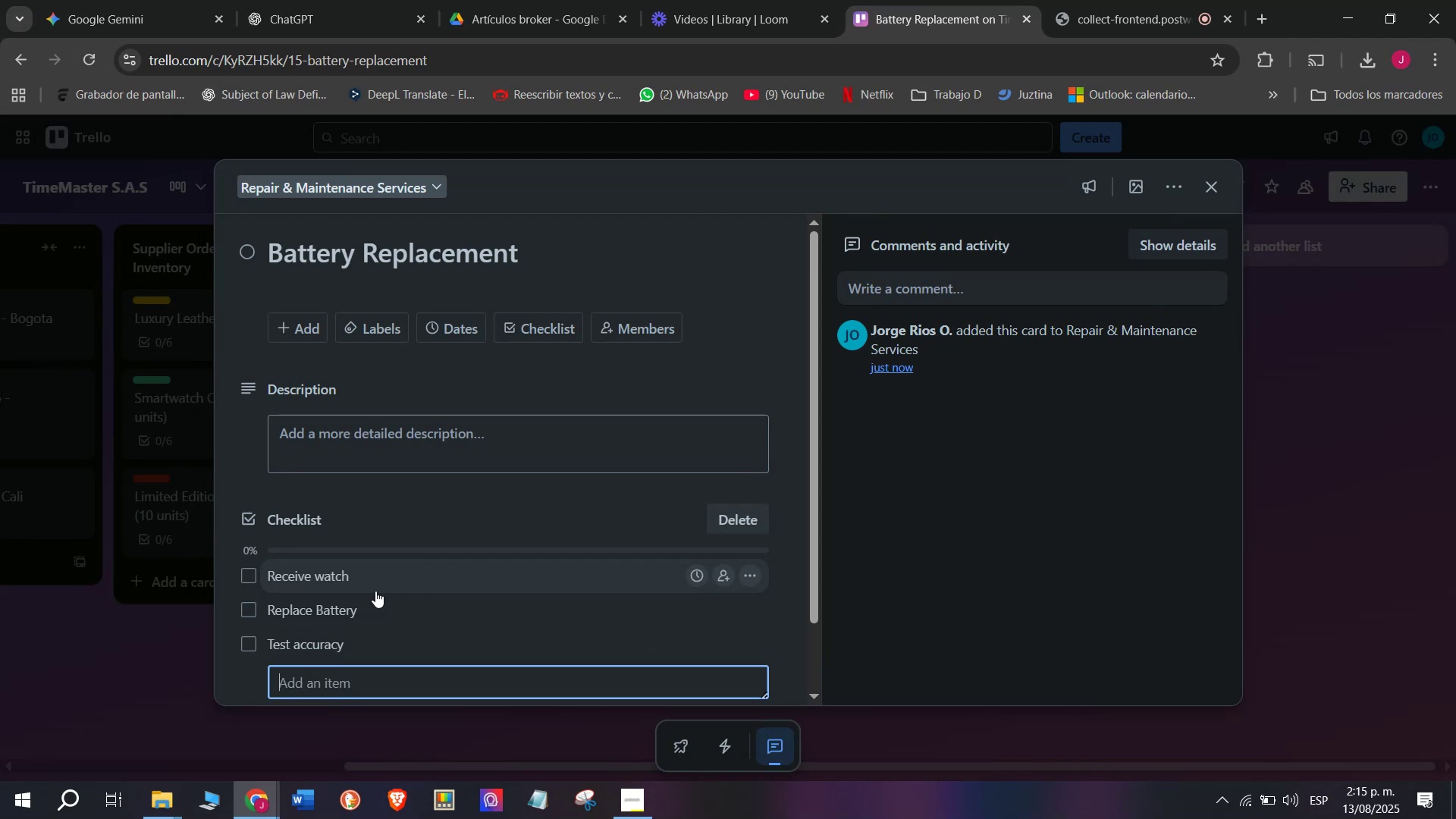 
key(Enter)
 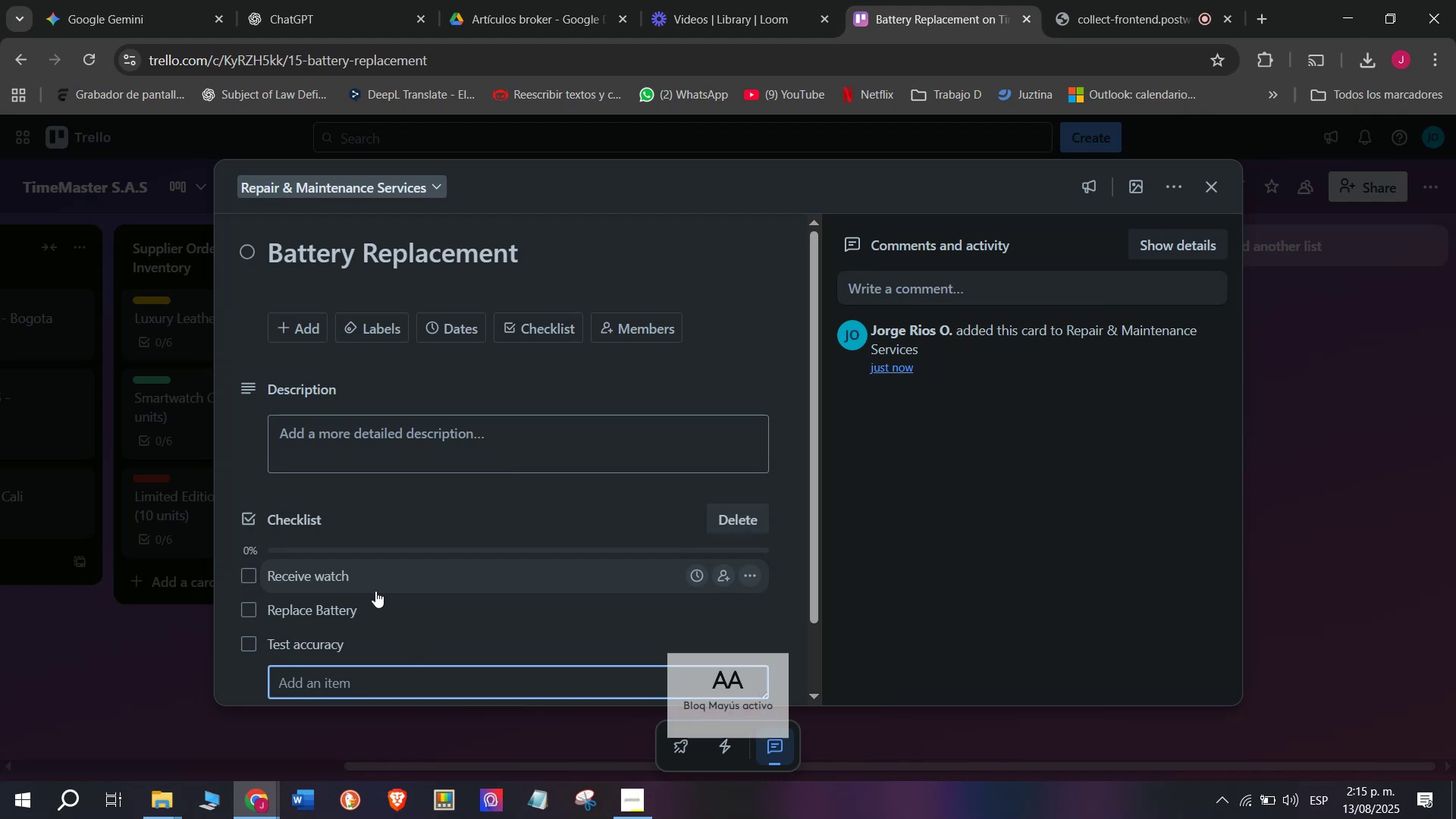 
wait(5.79)
 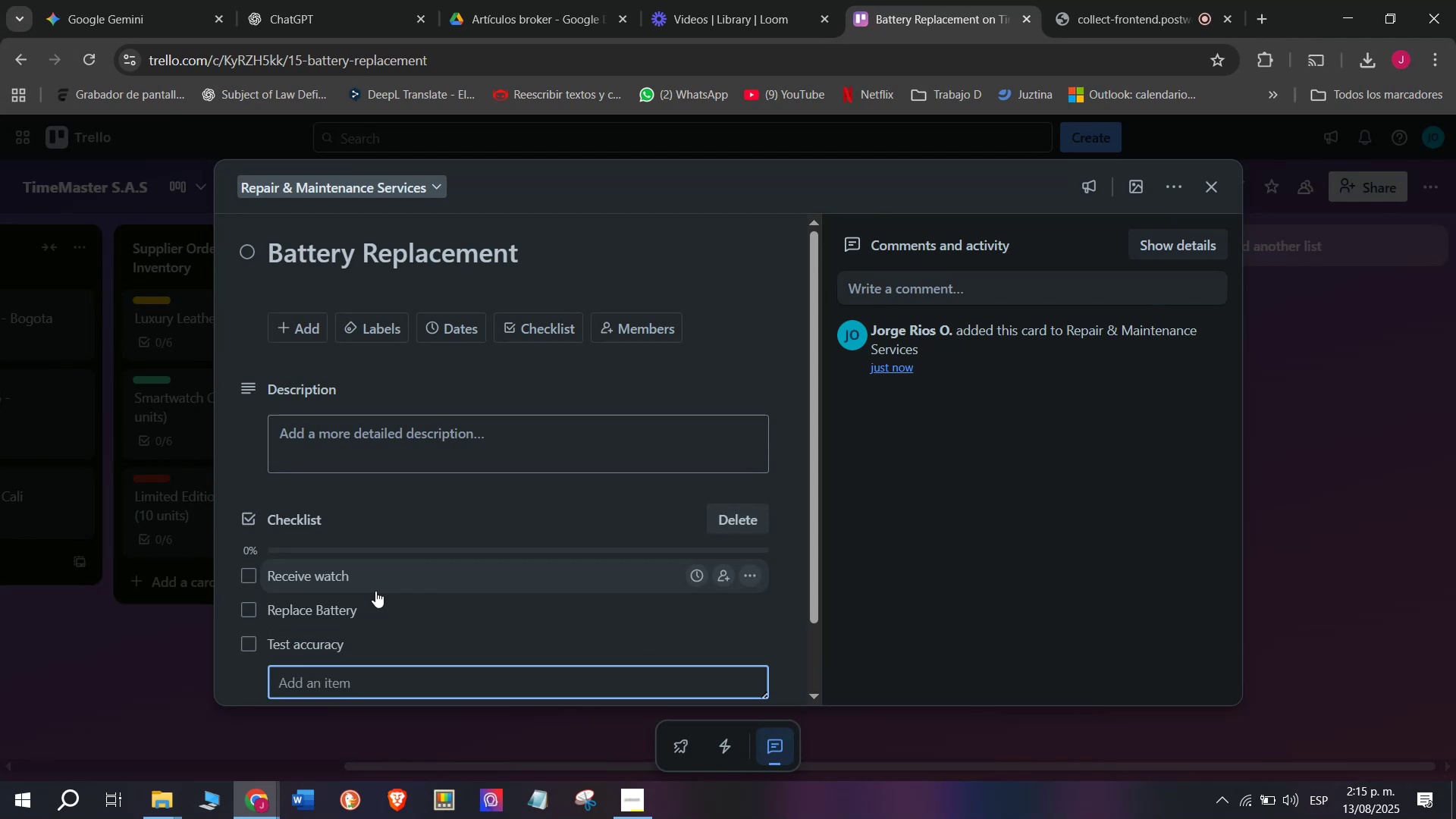 
type(Clean es)
key(Backspace)
type(xterior)
 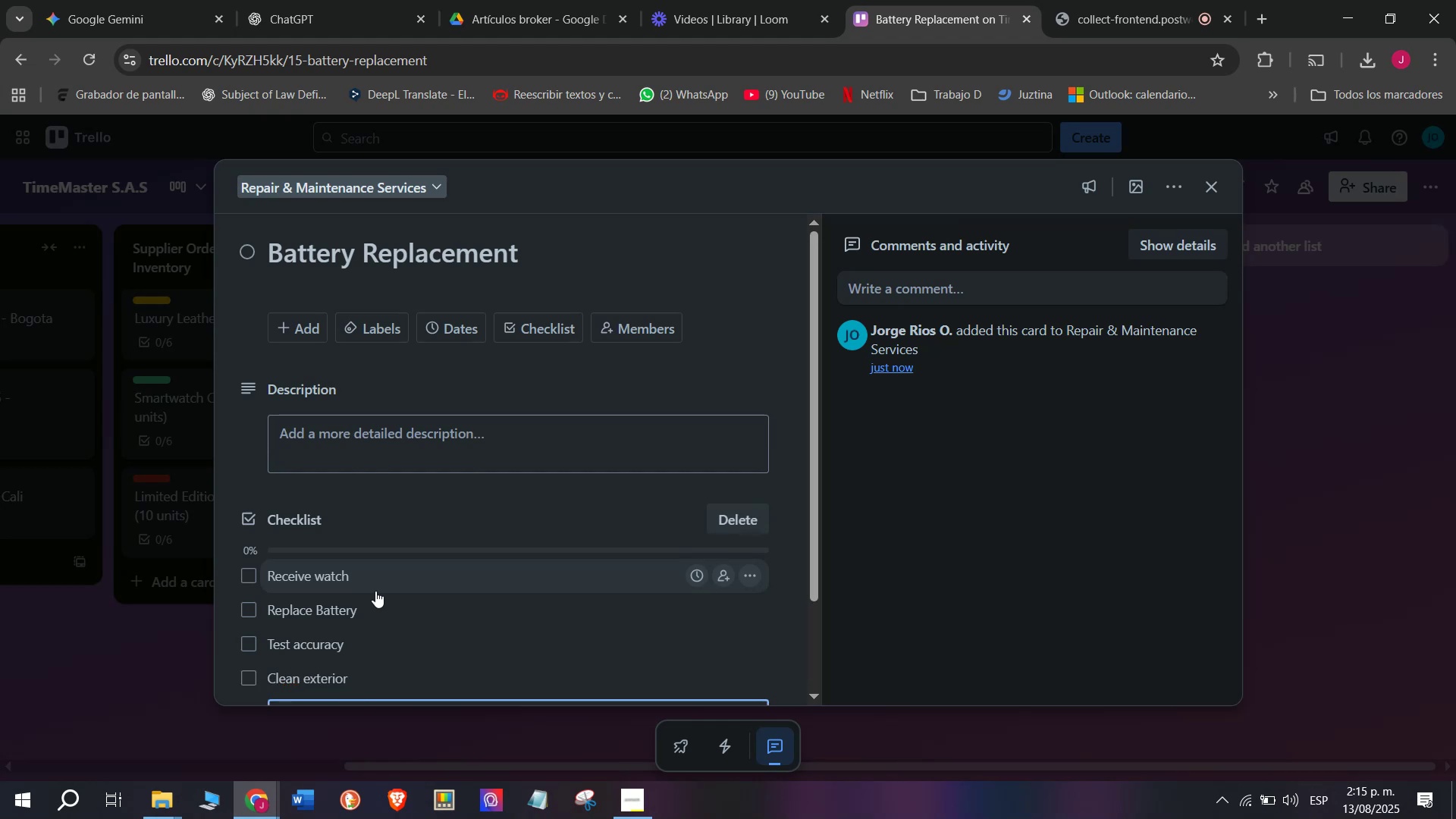 
wait(5.75)
 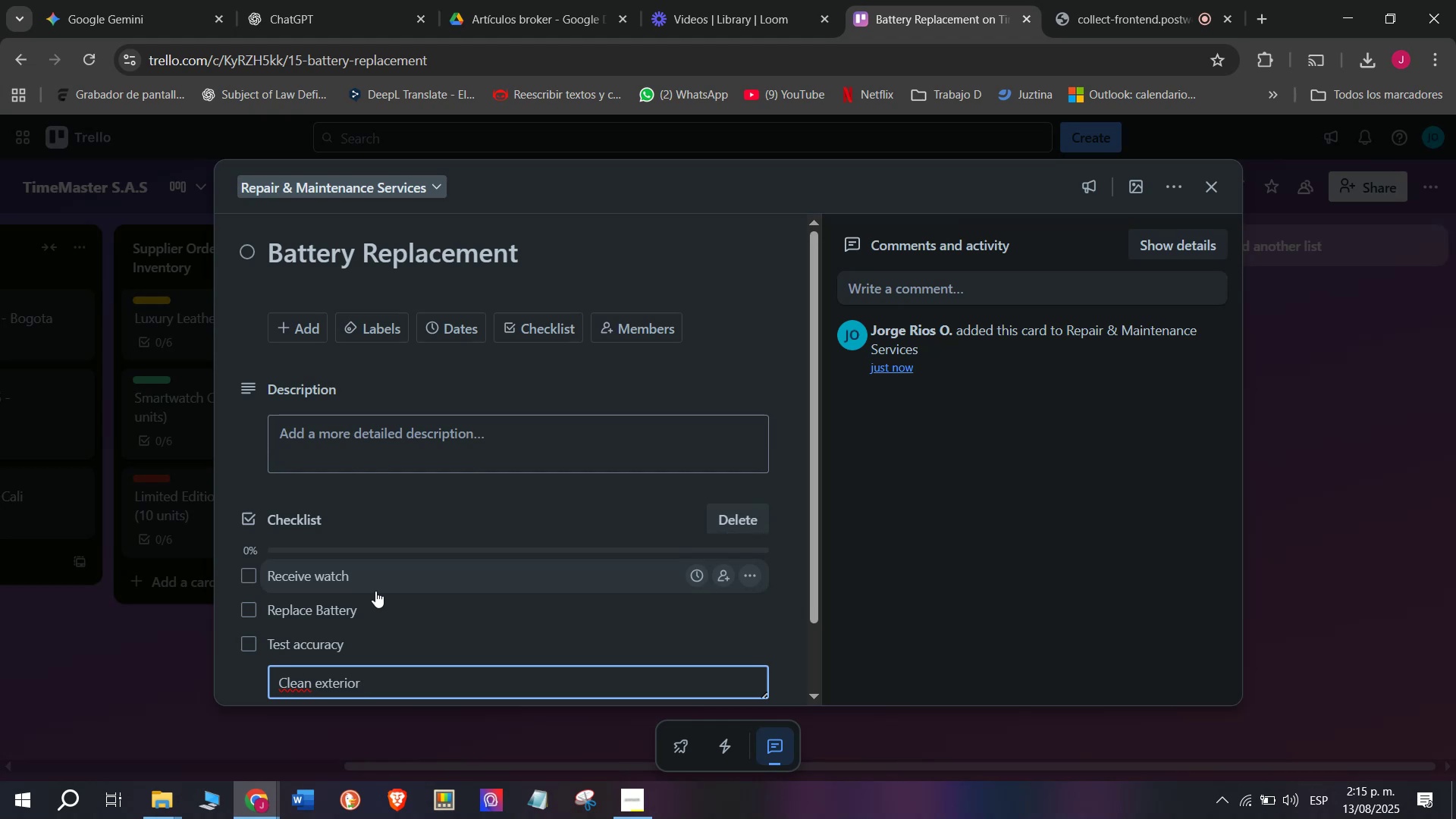 
key(Enter)
 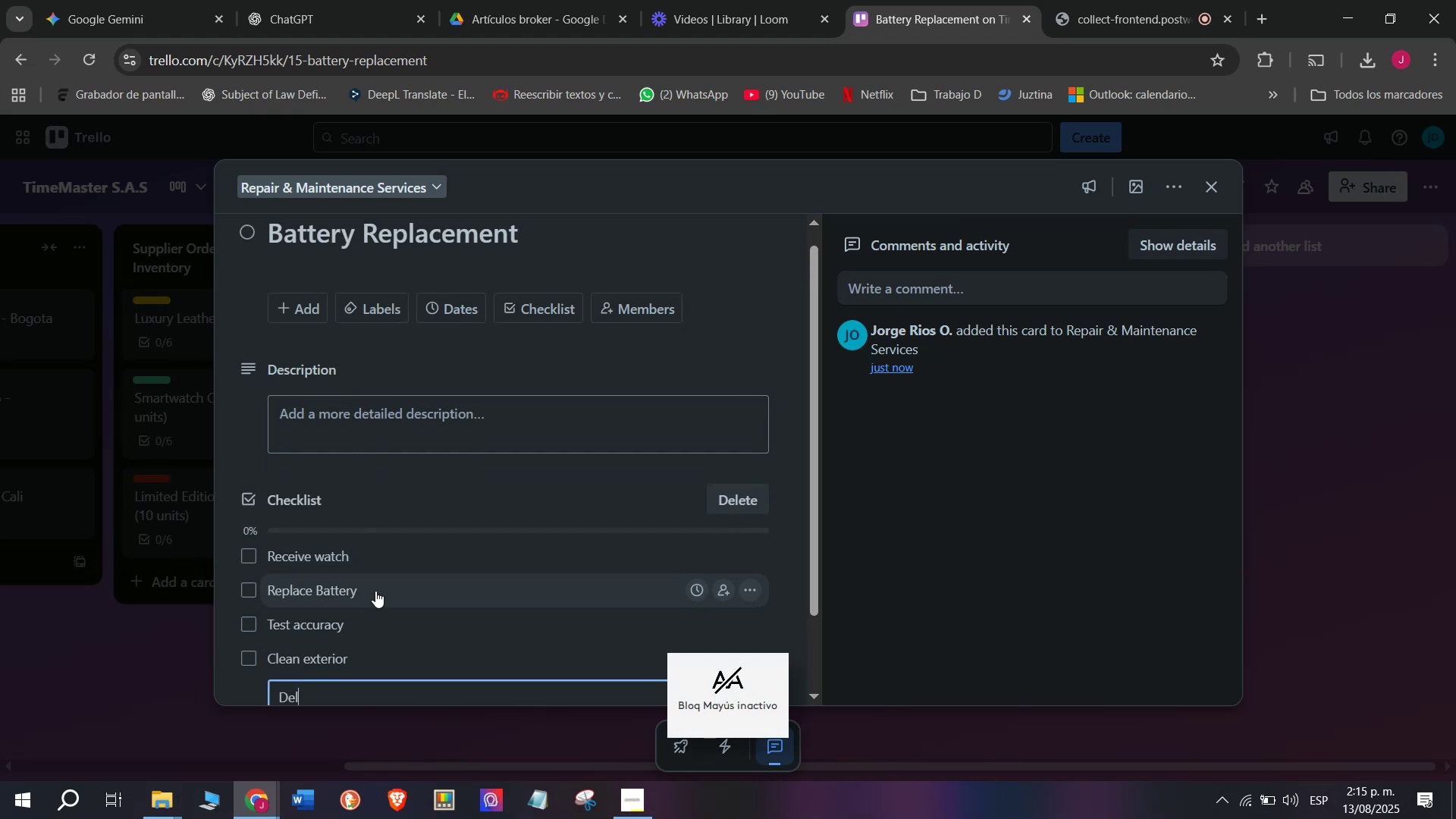 
type(Deliver to cliwen)
key(Backspace)
key(Backspace)
key(Backspace)
type(ent)
 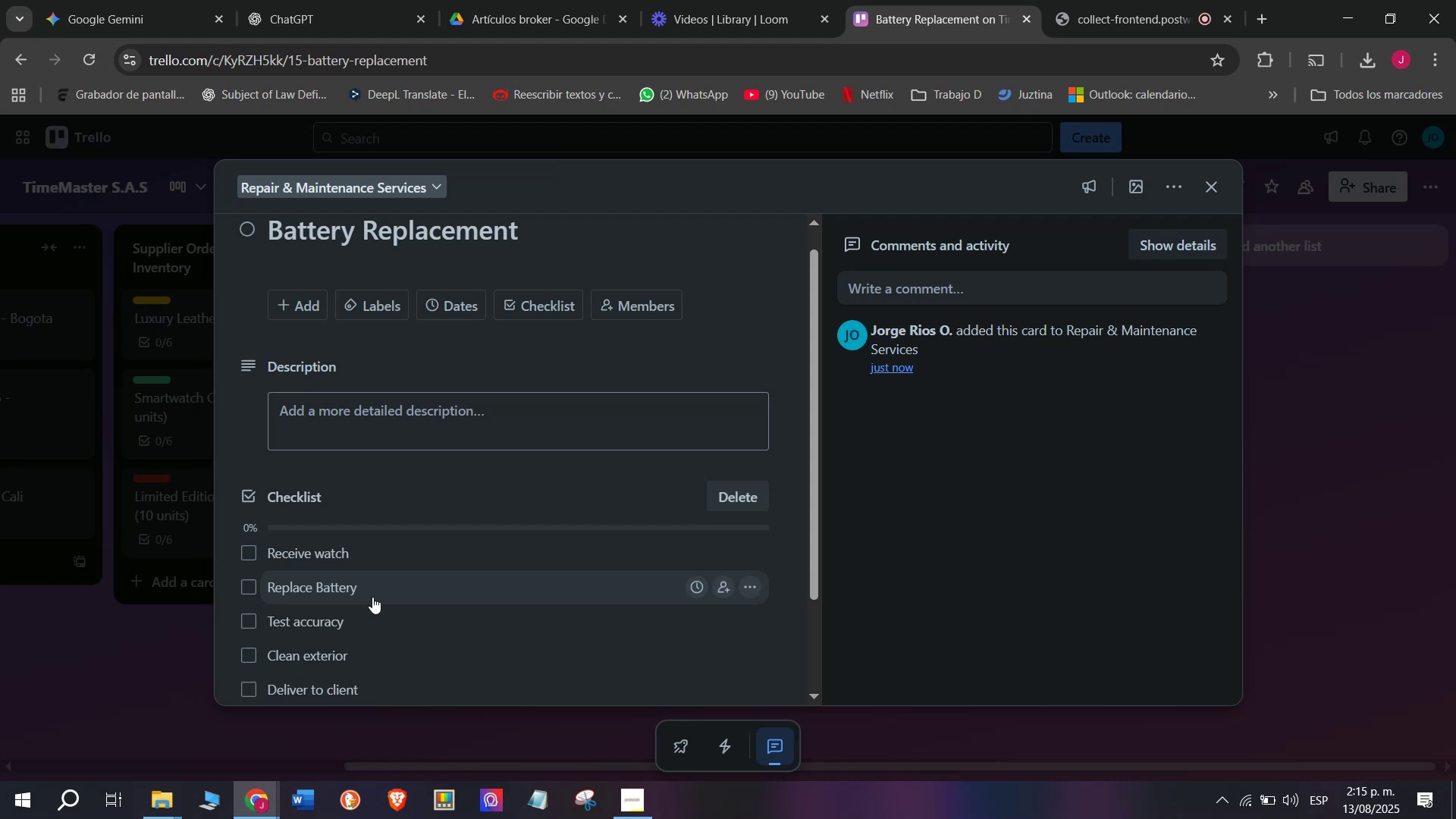 
key(Enter)
 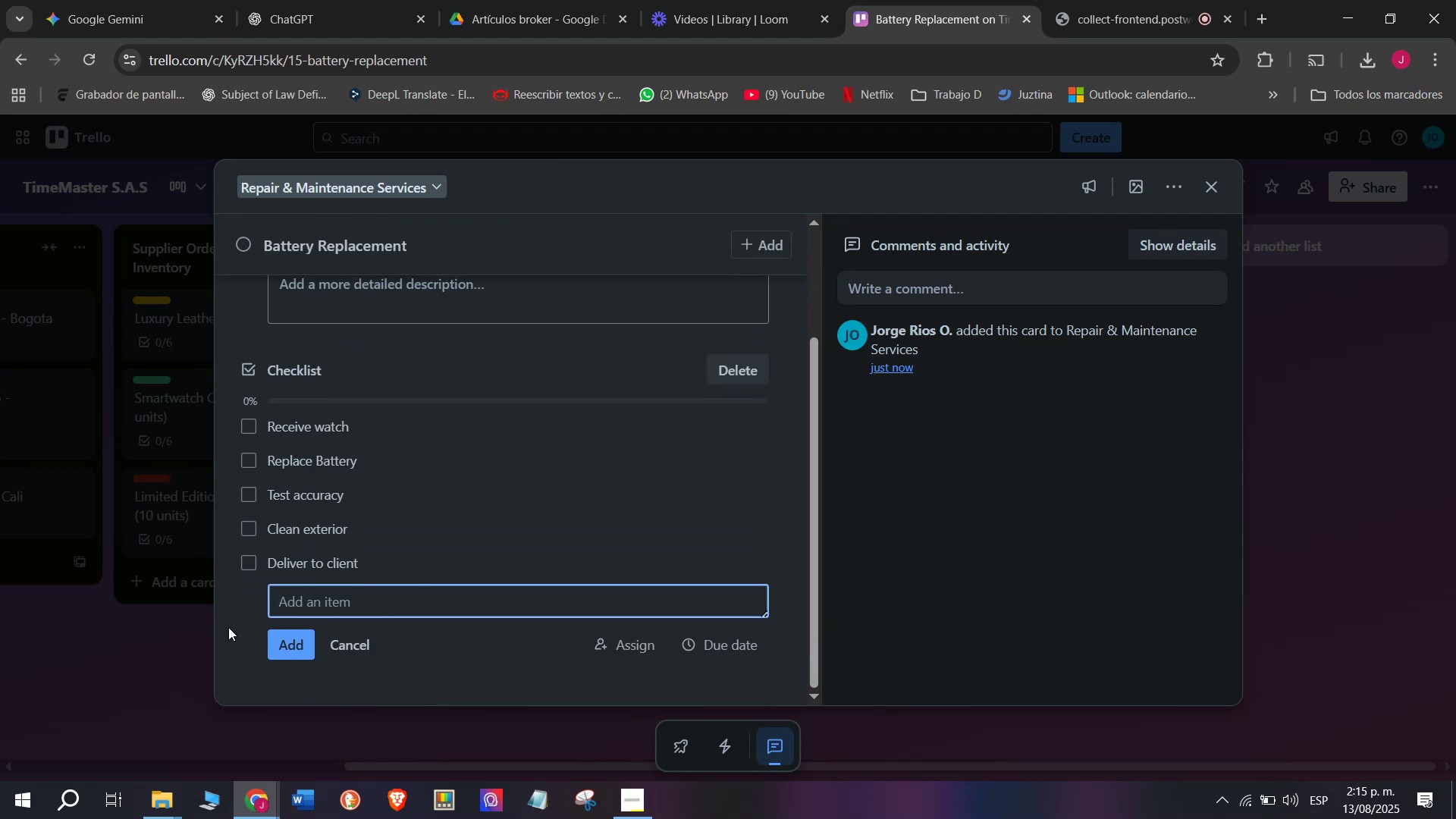 
scroll: coordinate [372, 597], scroll_direction: down, amount: 4.0
 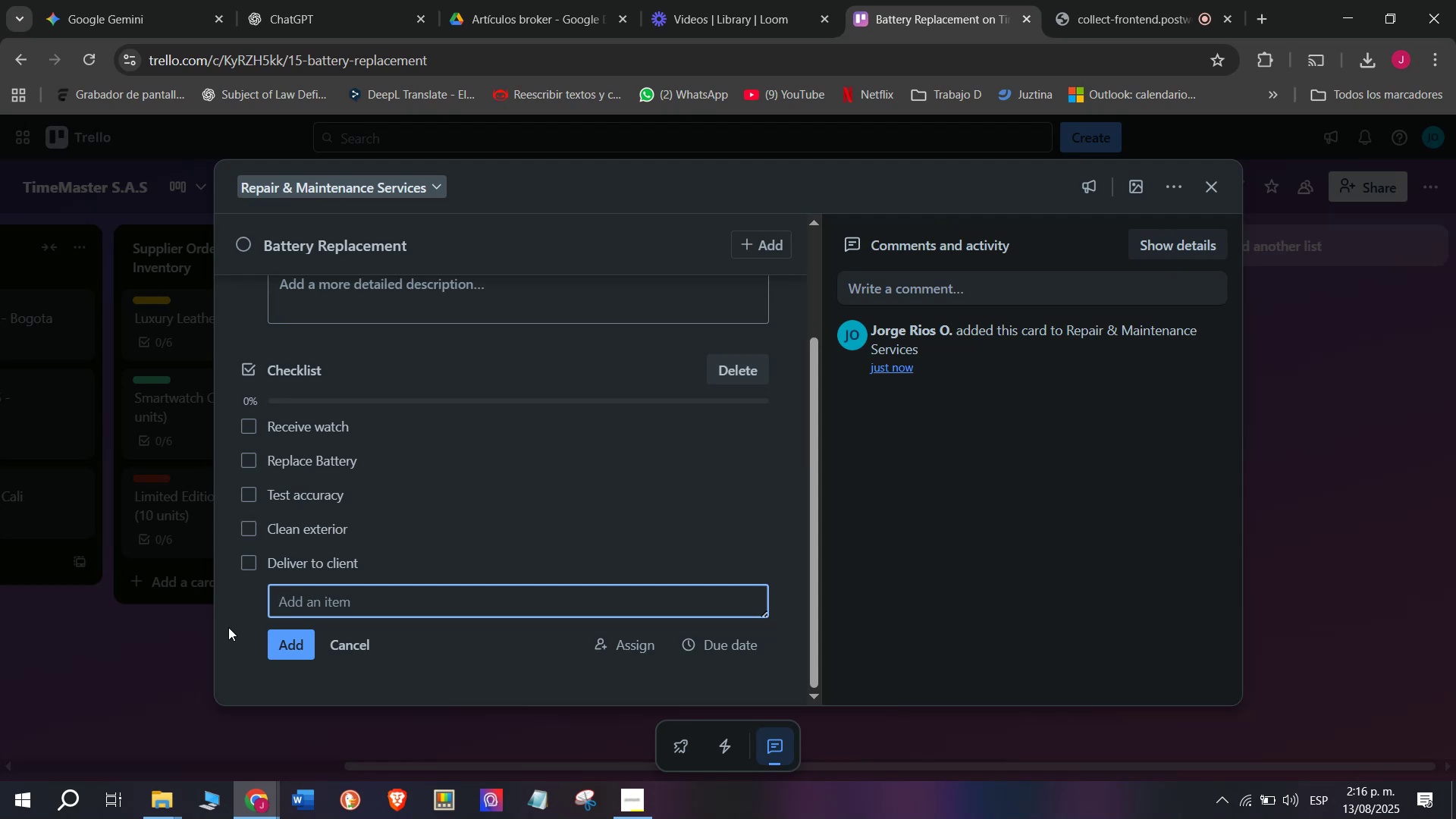 
wait(40.63)
 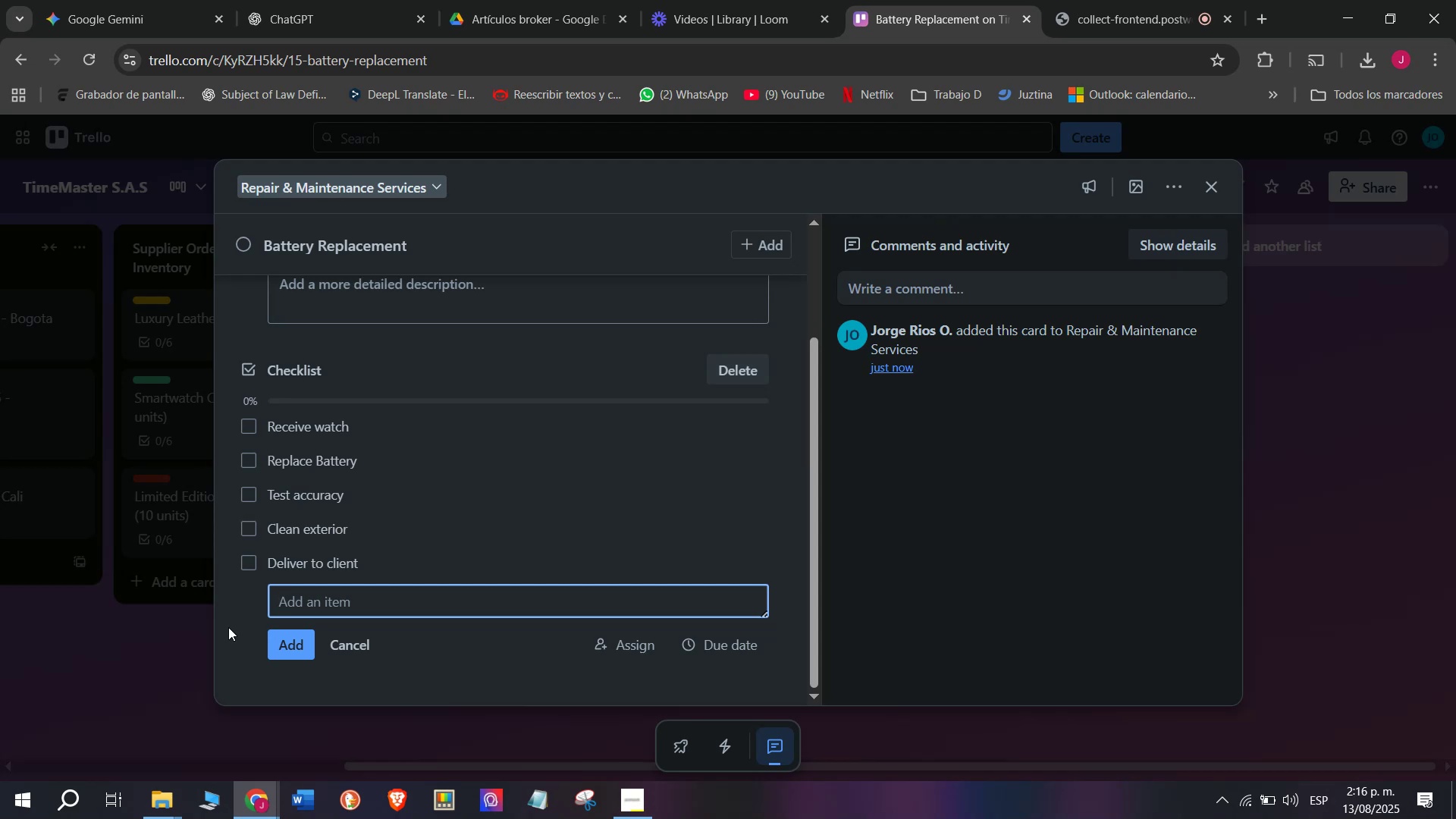 
type(Update Service Record)
 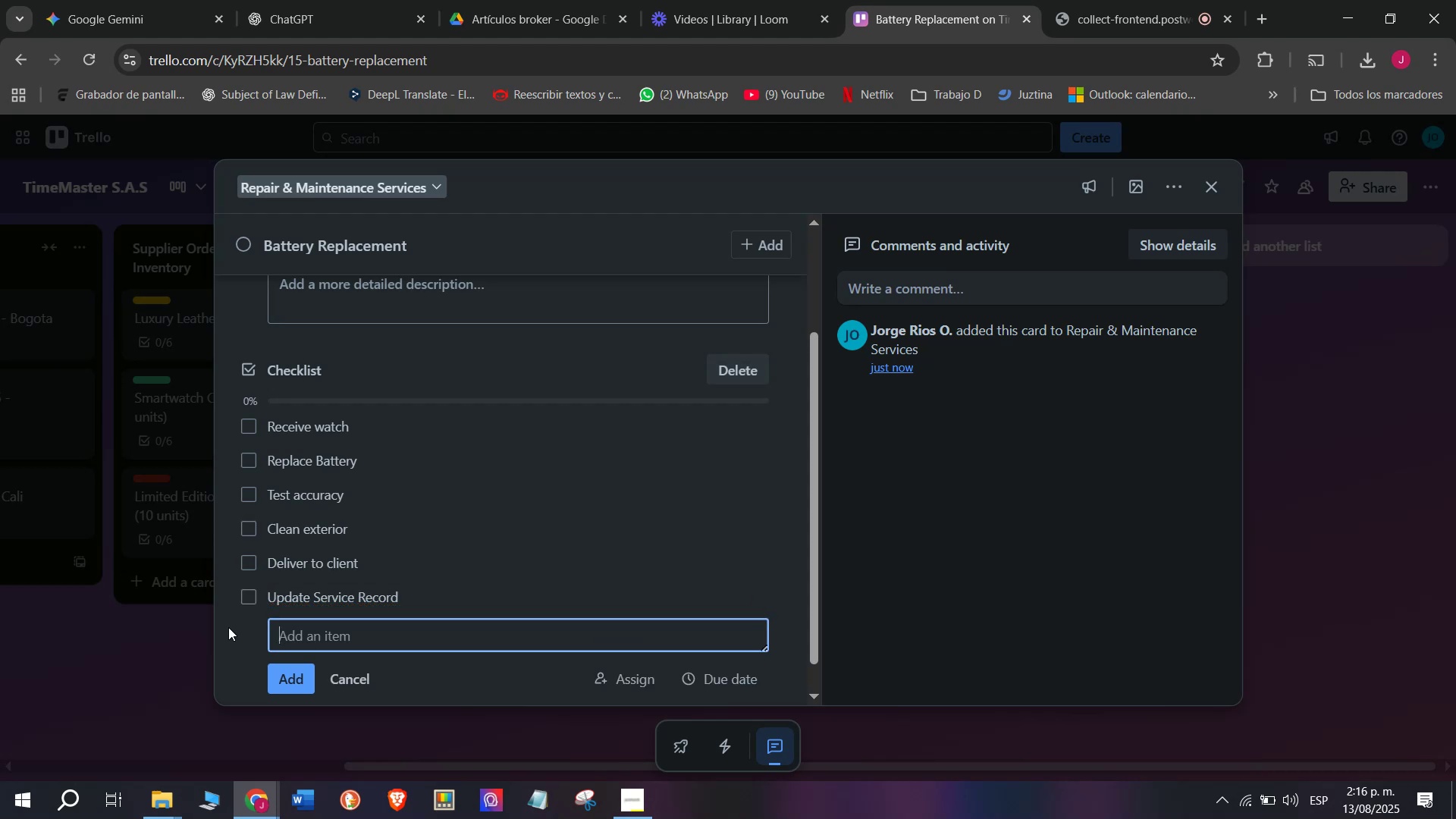 
key(Enter)
 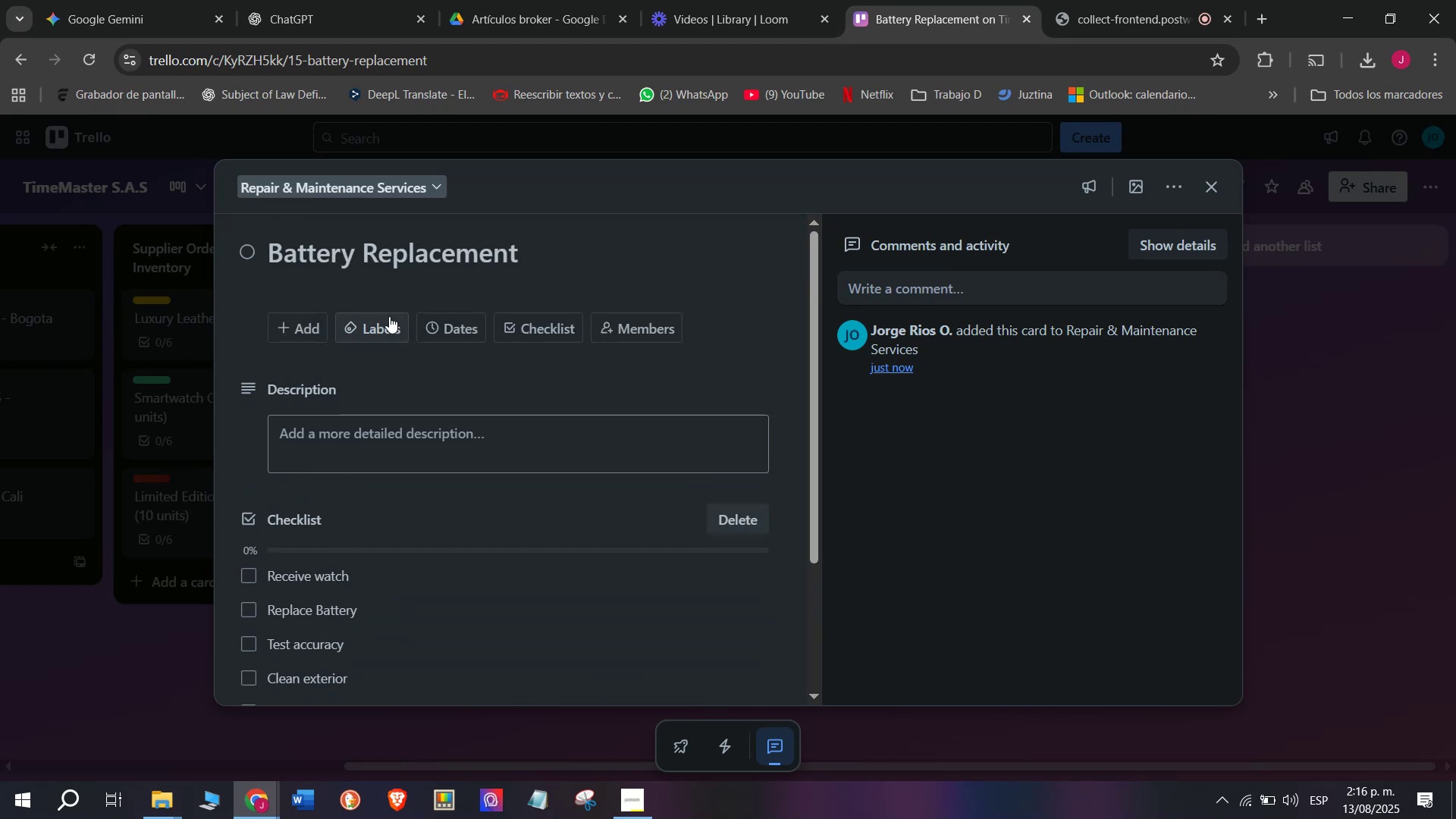 
scroll: coordinate [326, 474], scroll_direction: up, amount: 4.0
 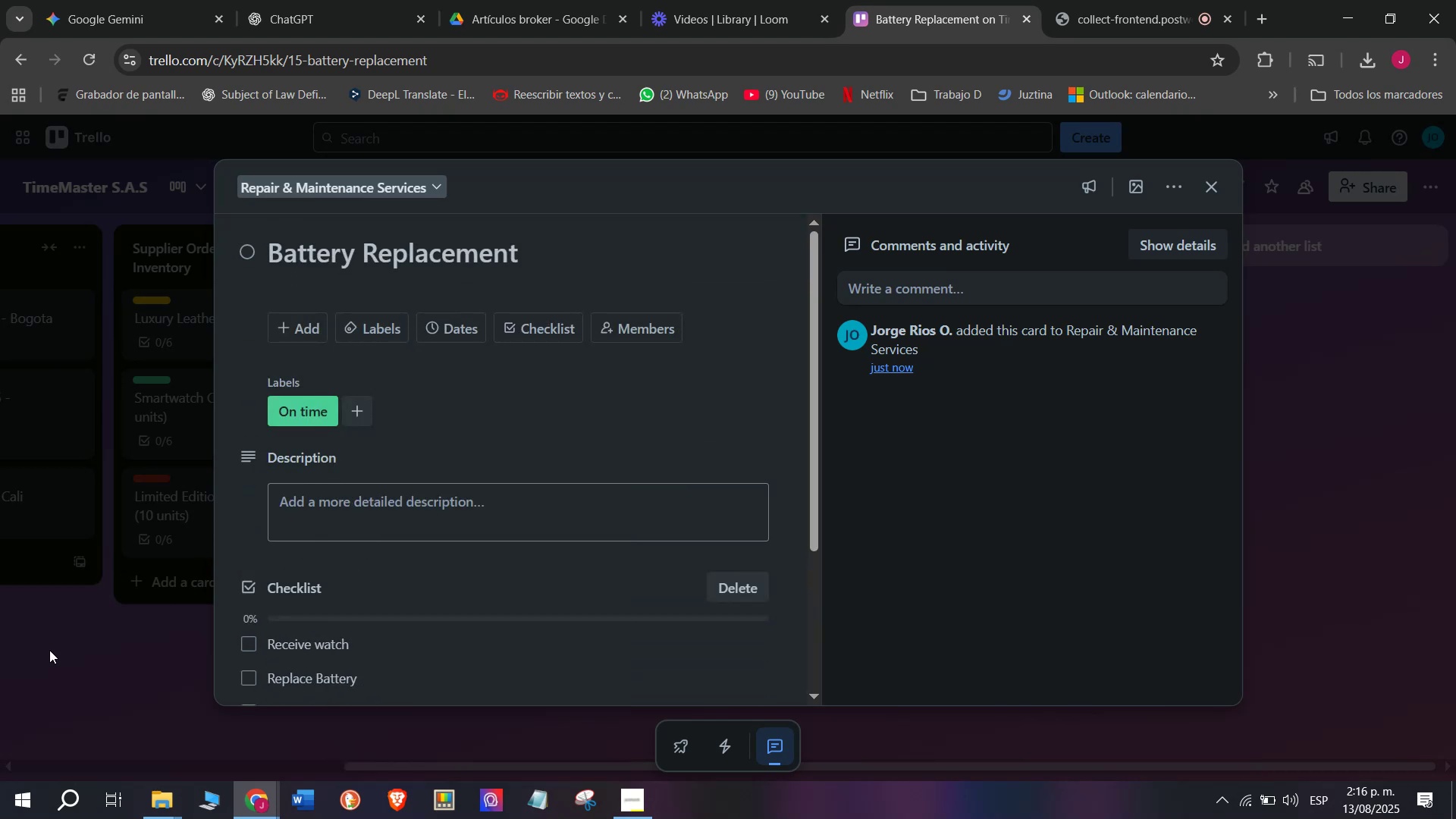 
left_click([389, 316])
 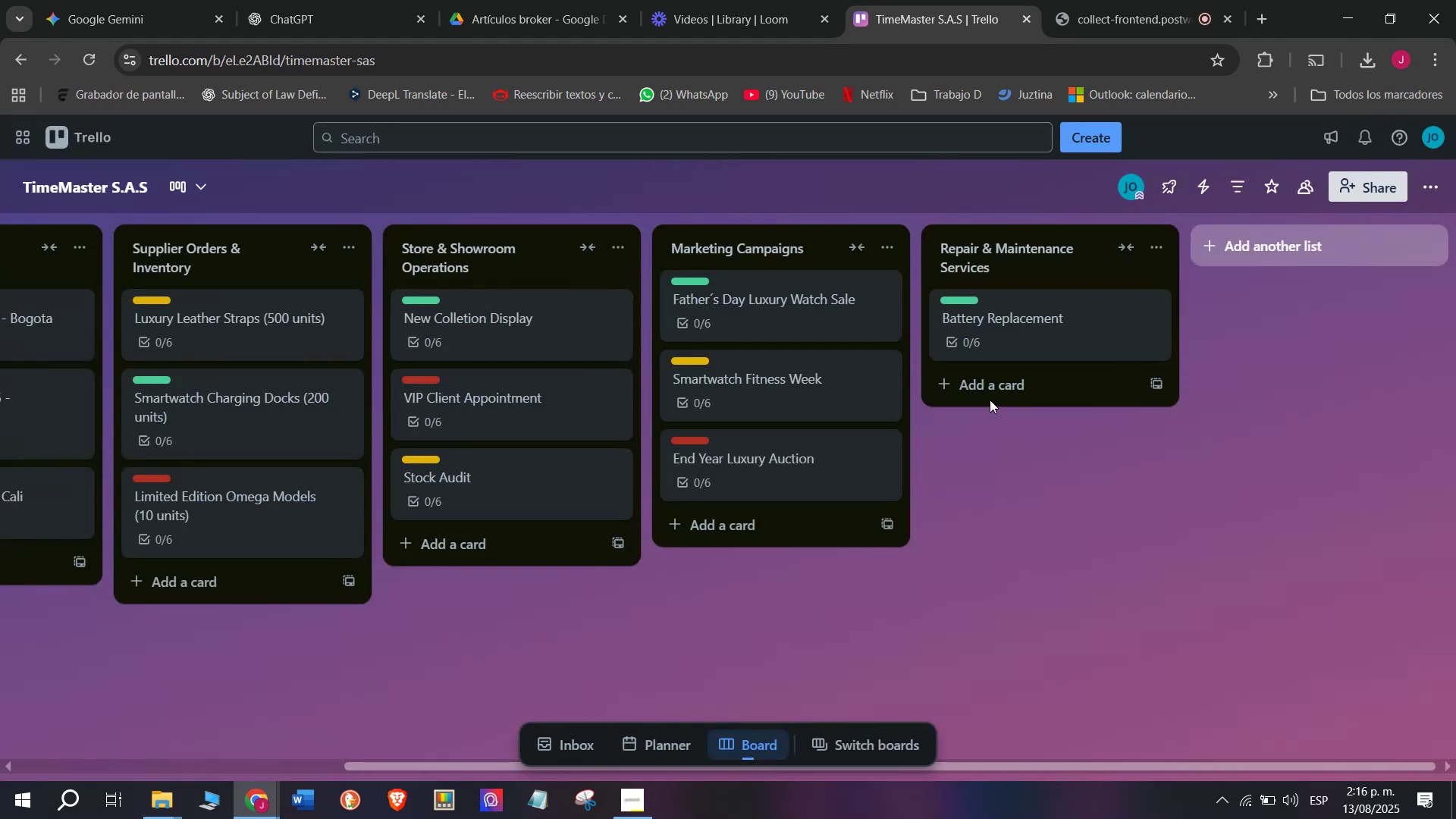 
double_click([49, 650])
 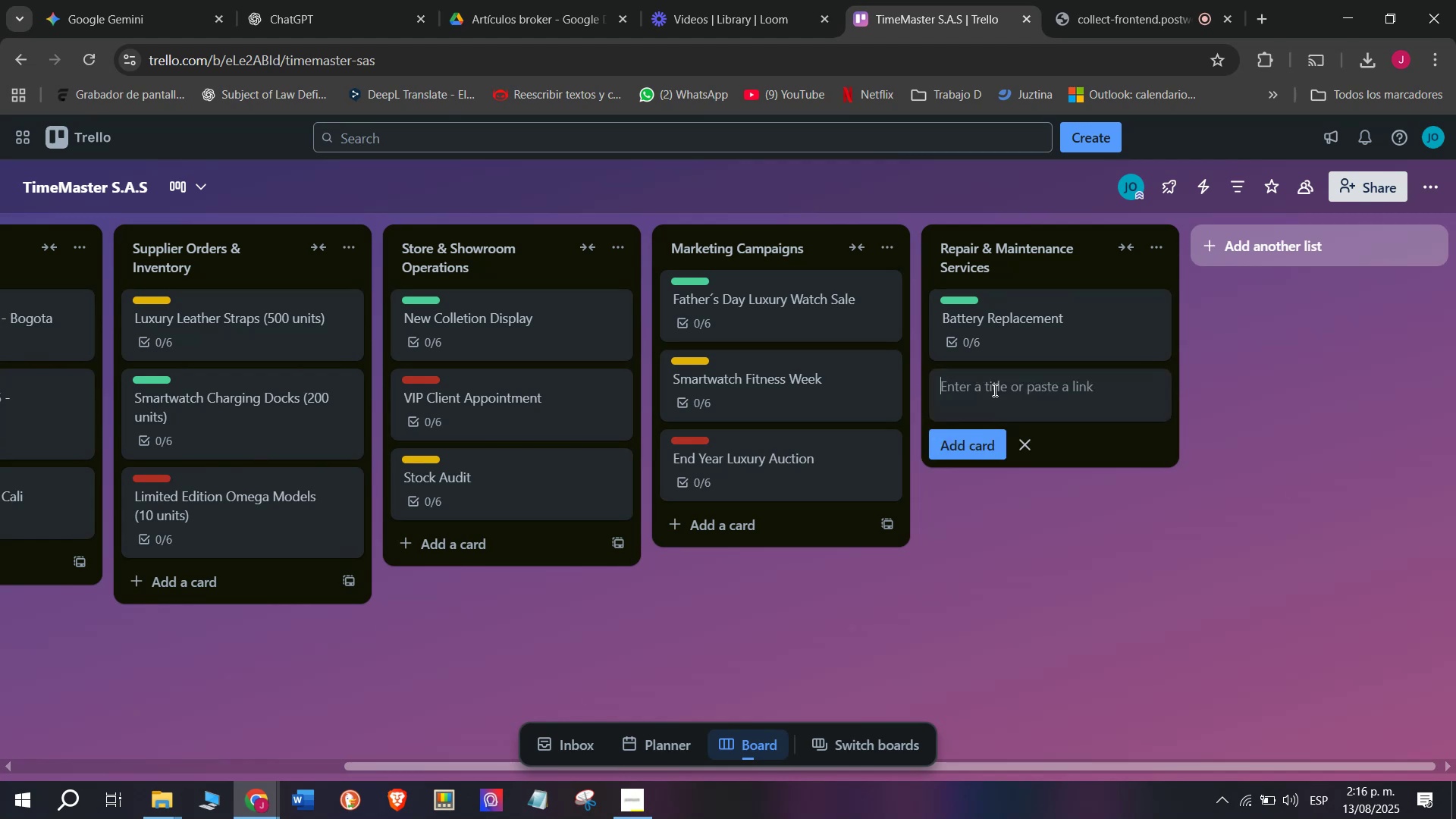 
triple_click([86, 673])
 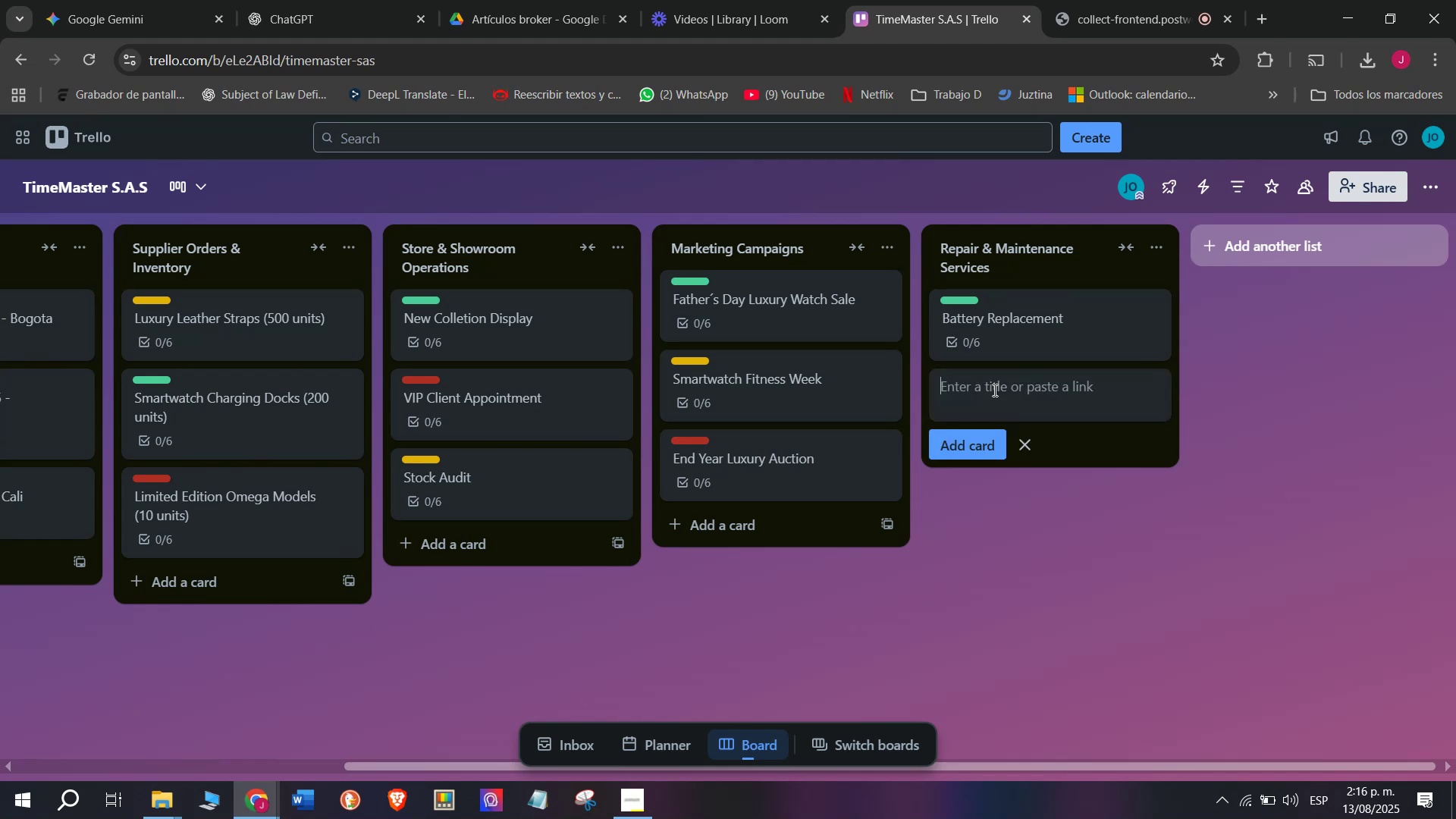 
left_click([993, 390])
 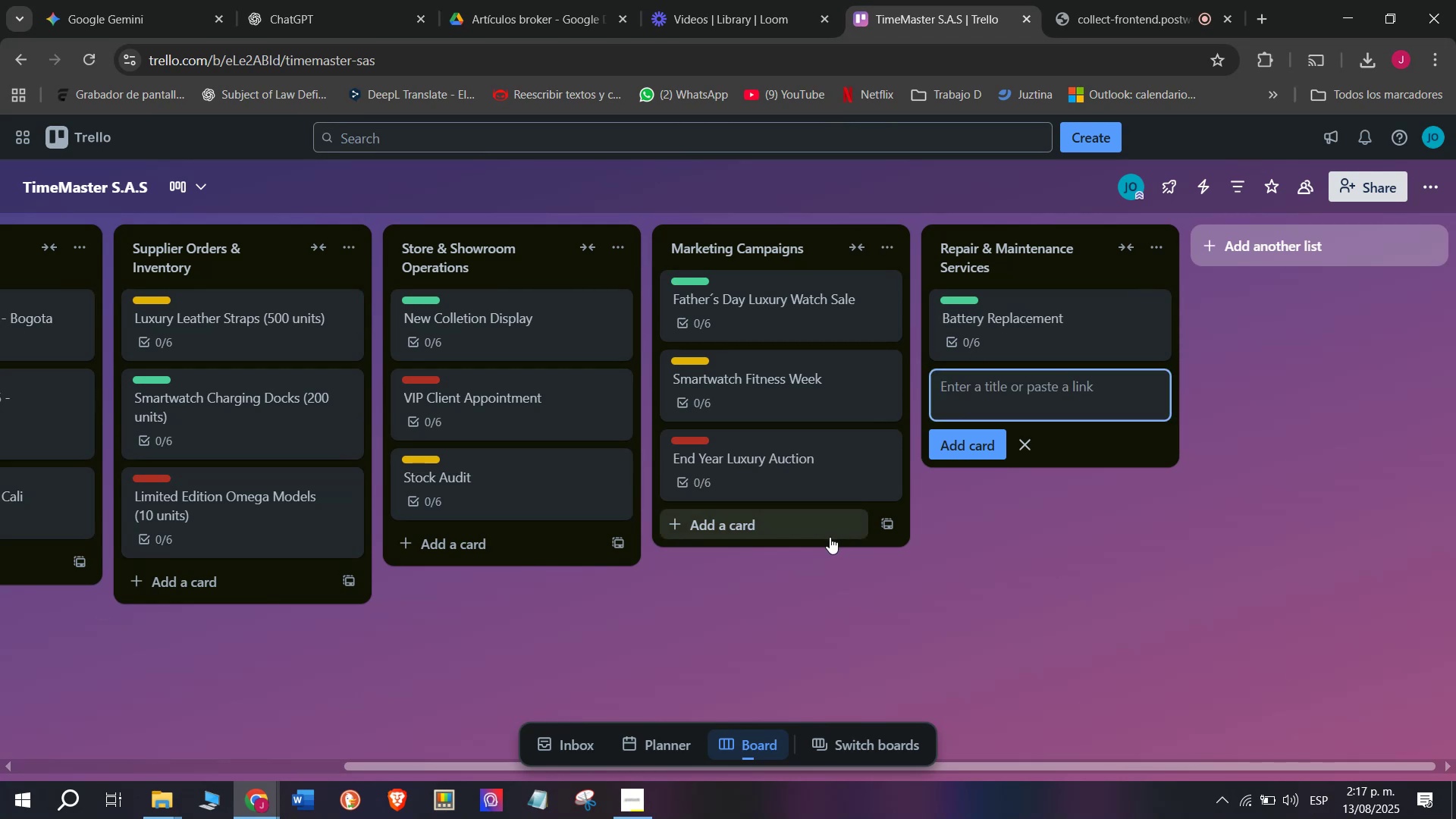 
wait(15.55)
 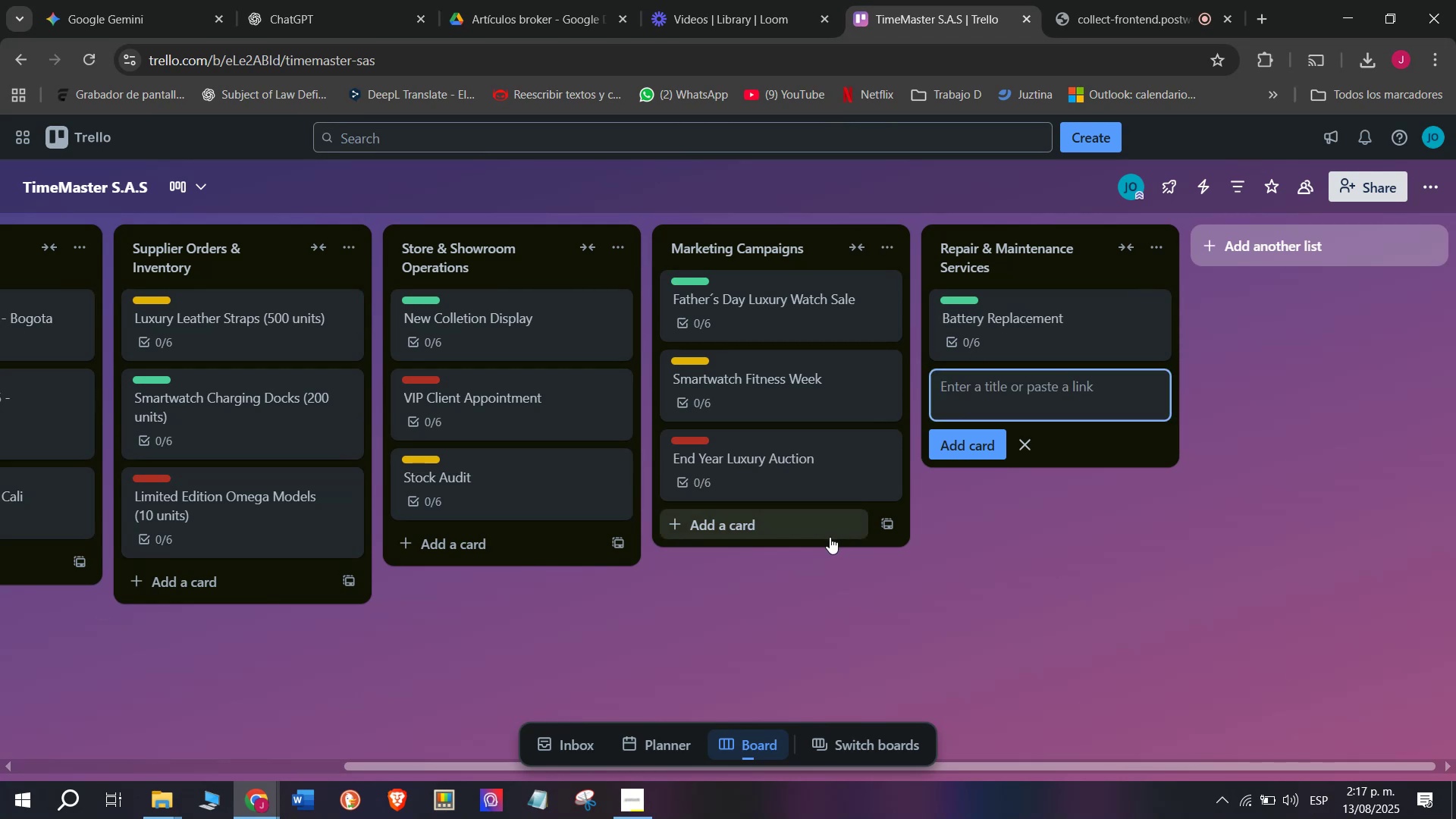 
type(Waterproof Testing - Dibi)
key(Backspace)
key(Backspace)
type(ving Watch)
 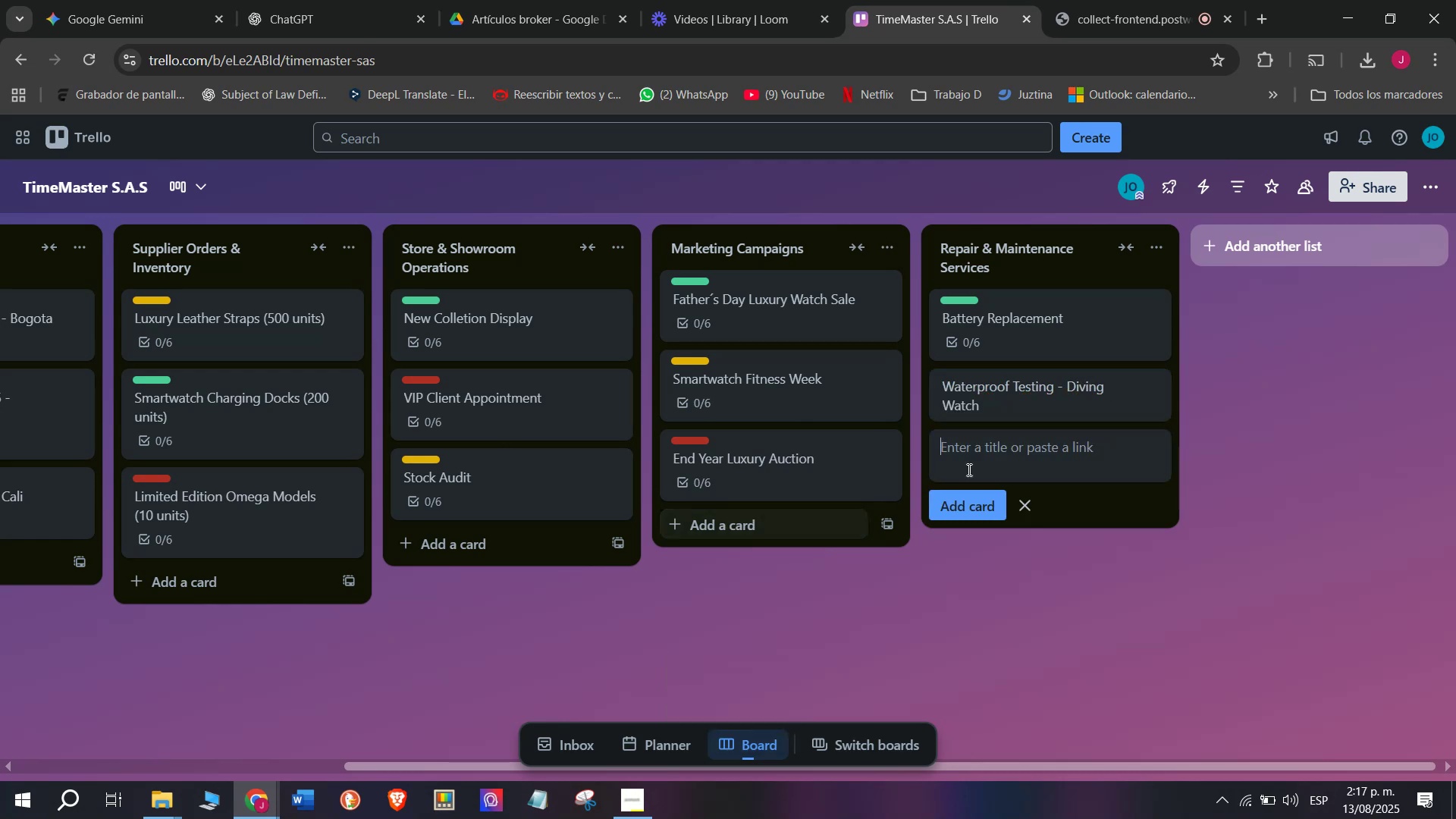 
key(Enter)
 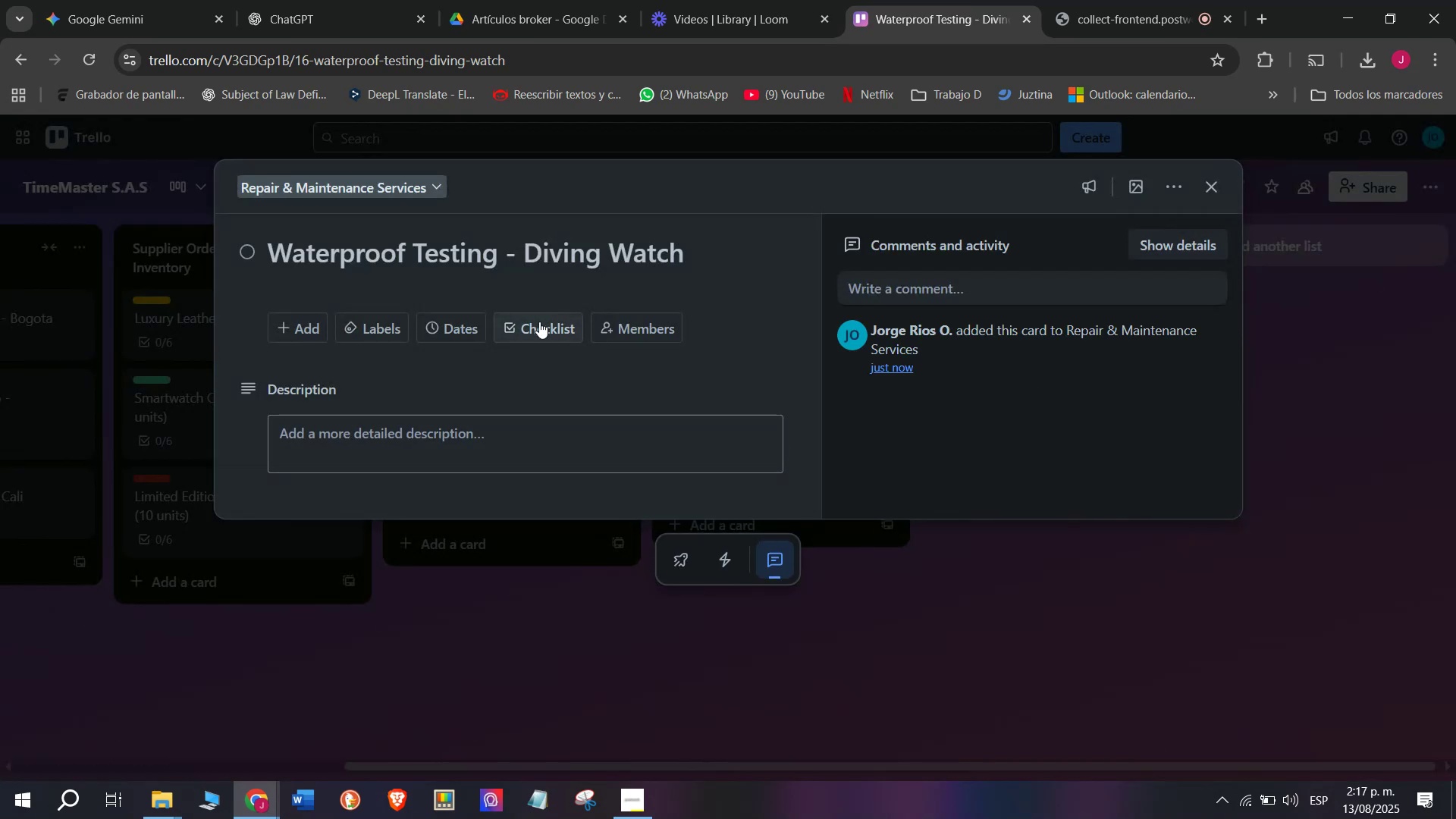 
left_click([1055, 378])
 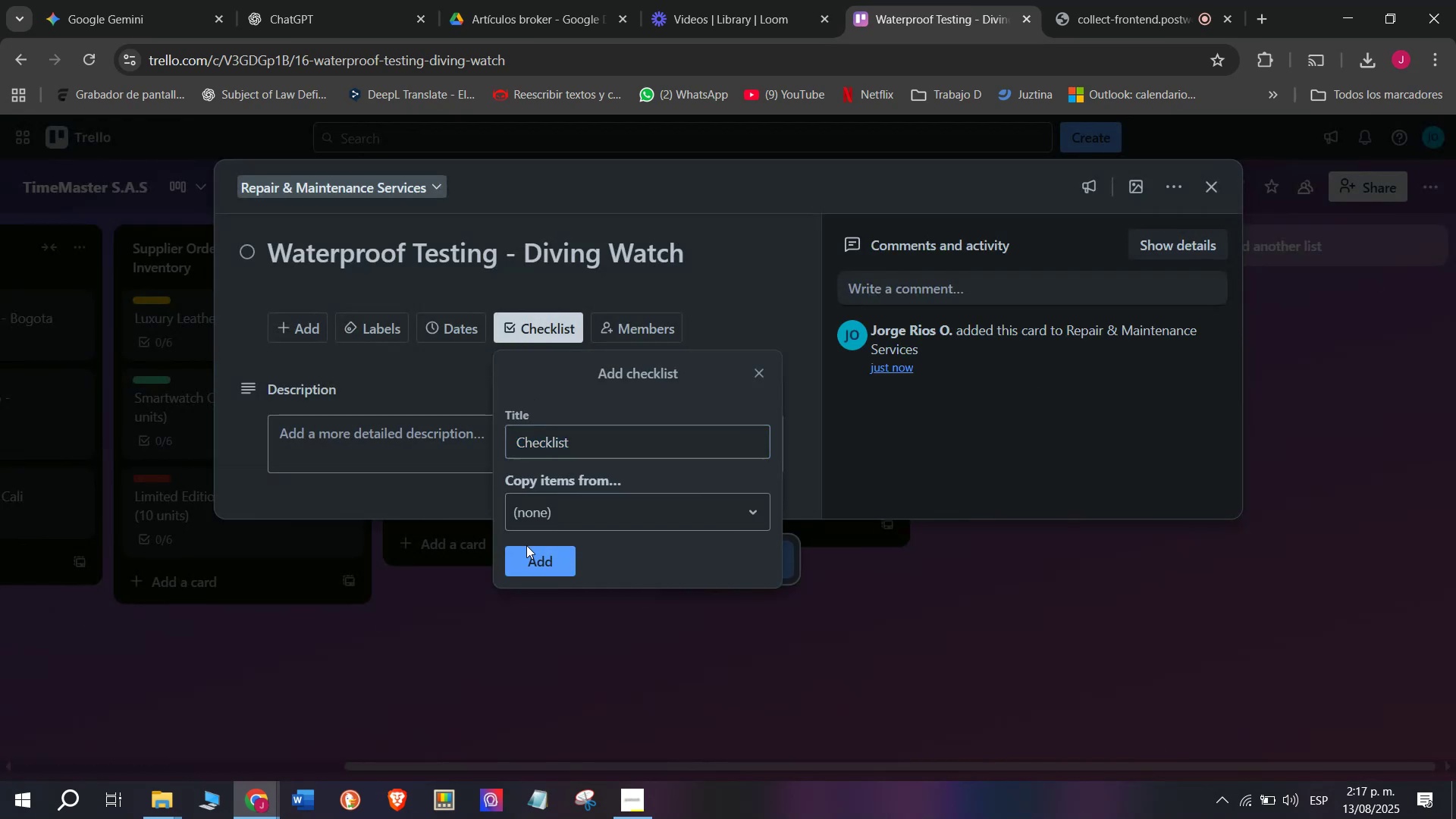 
left_click([532, 322])
 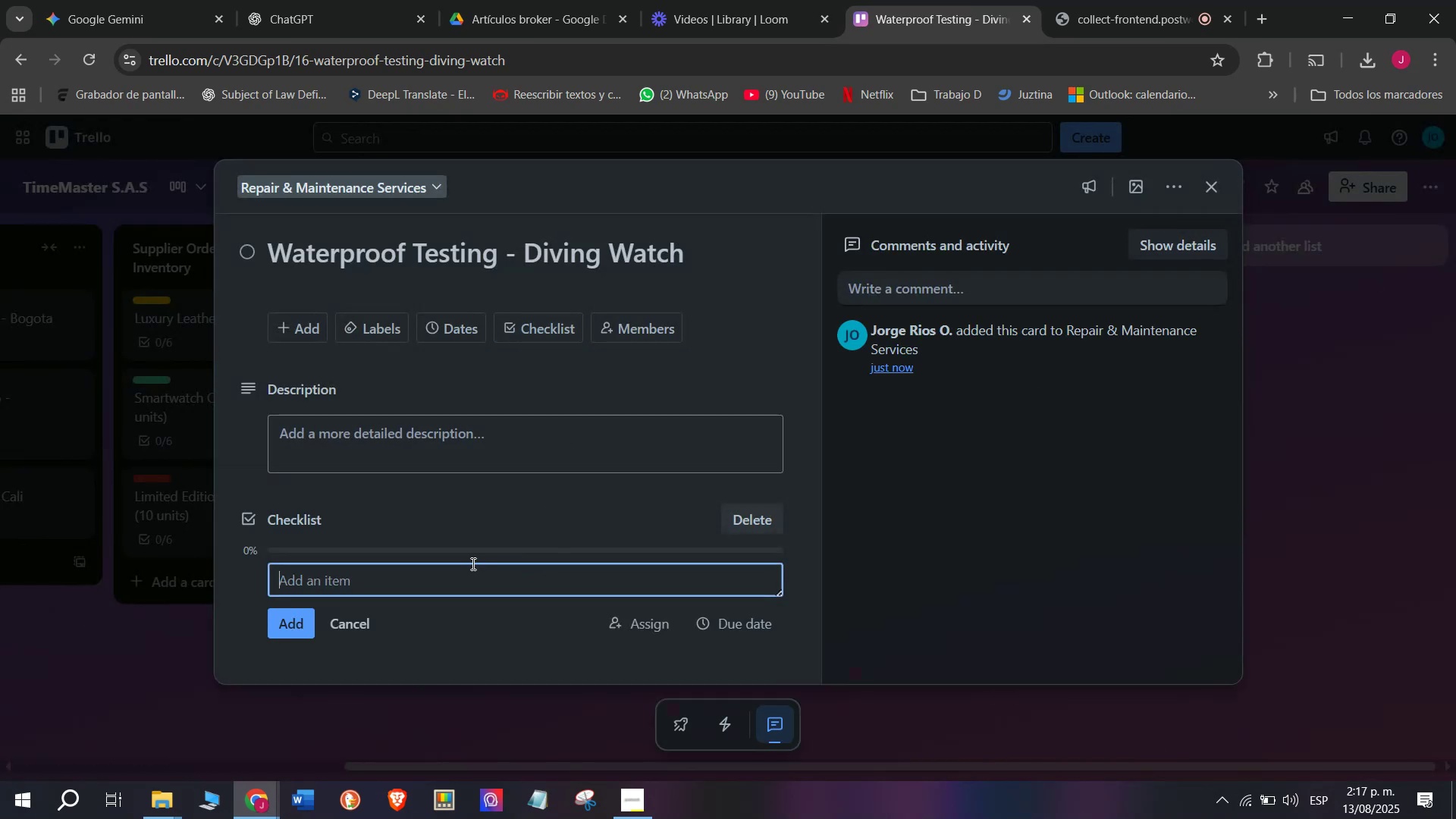 
left_click([526, 545])
 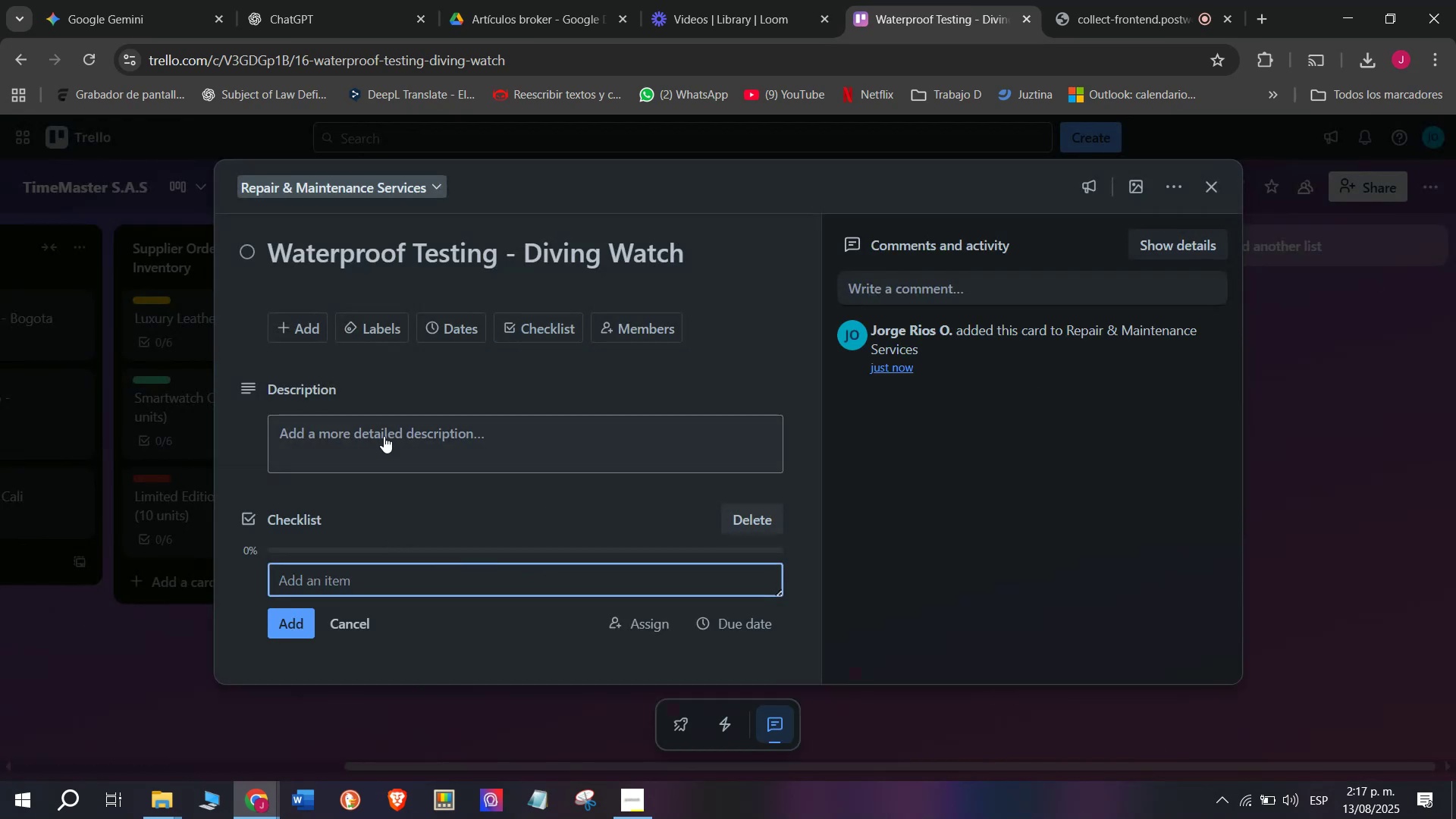 
left_click([532, 556])
 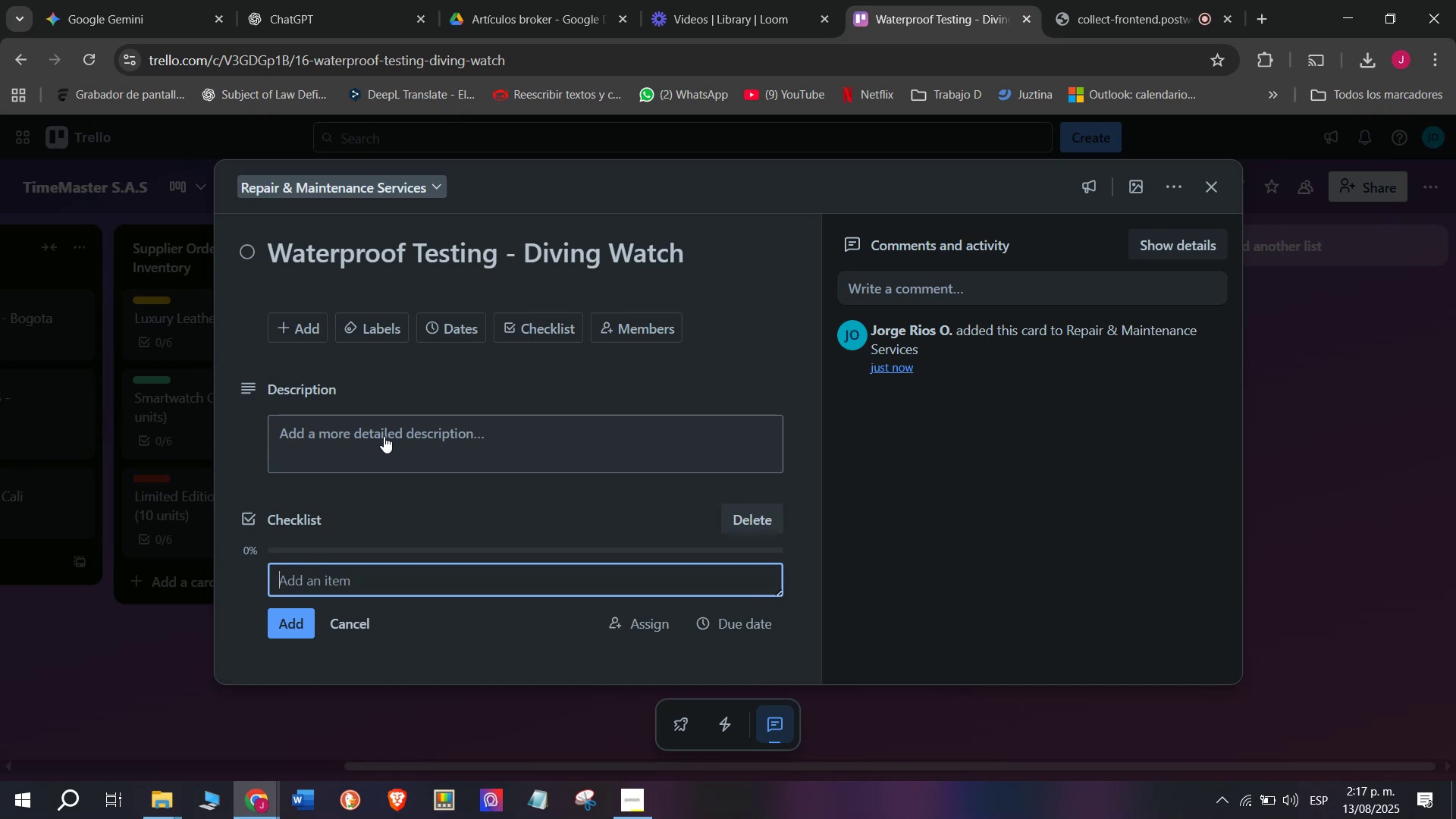 
wait(11.8)
 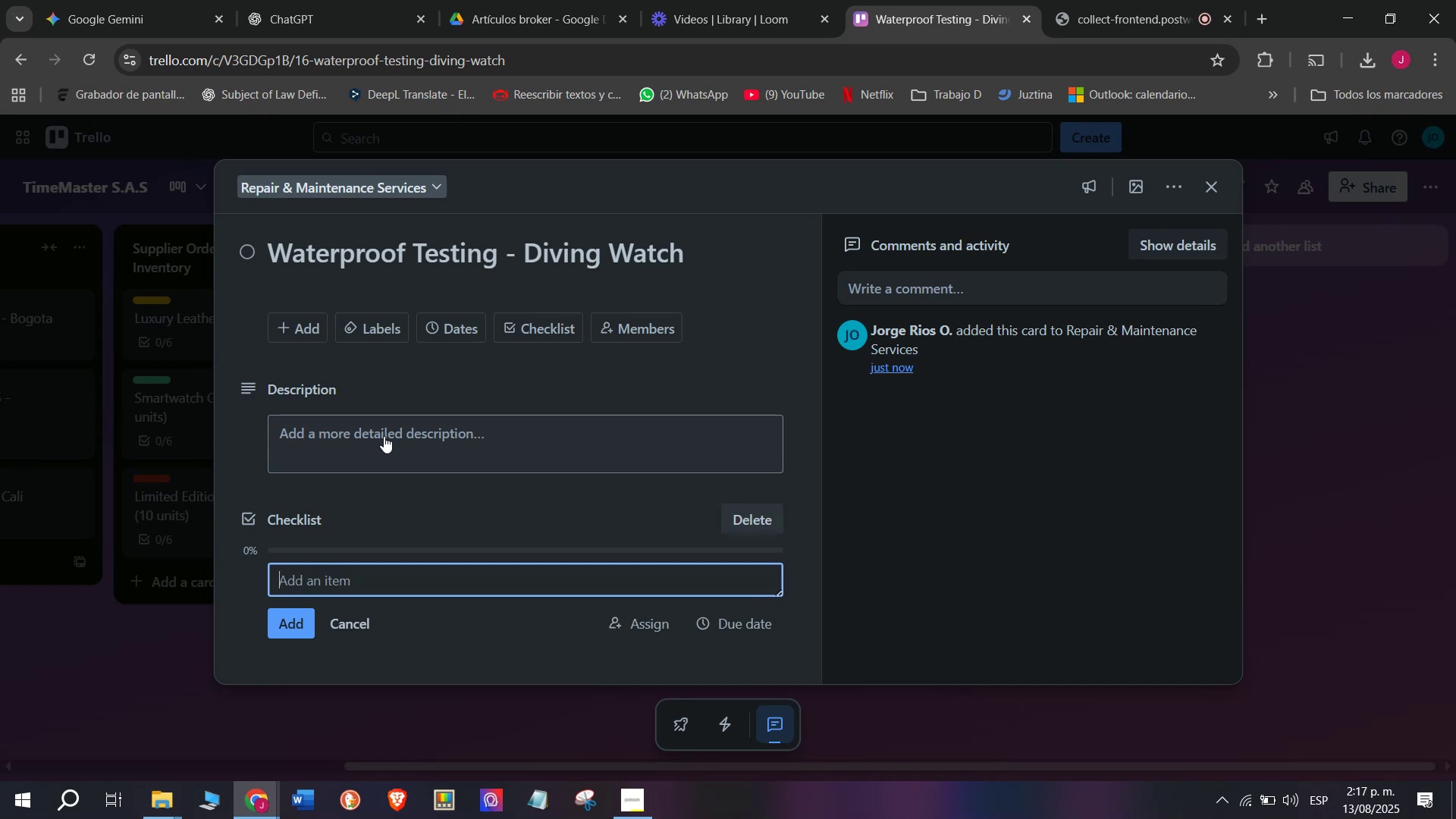 
type(Inspect)
 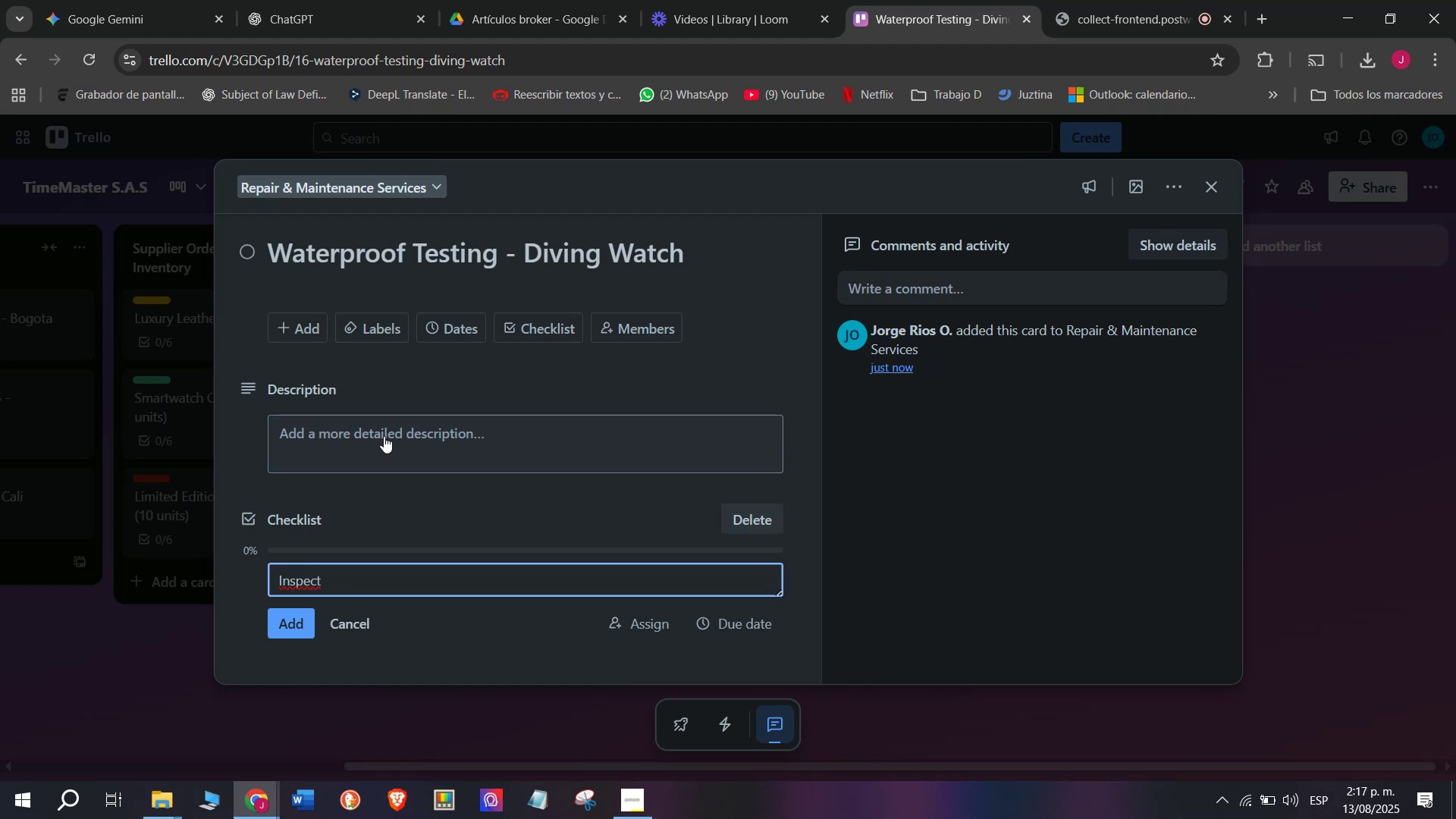 
key(Space)
 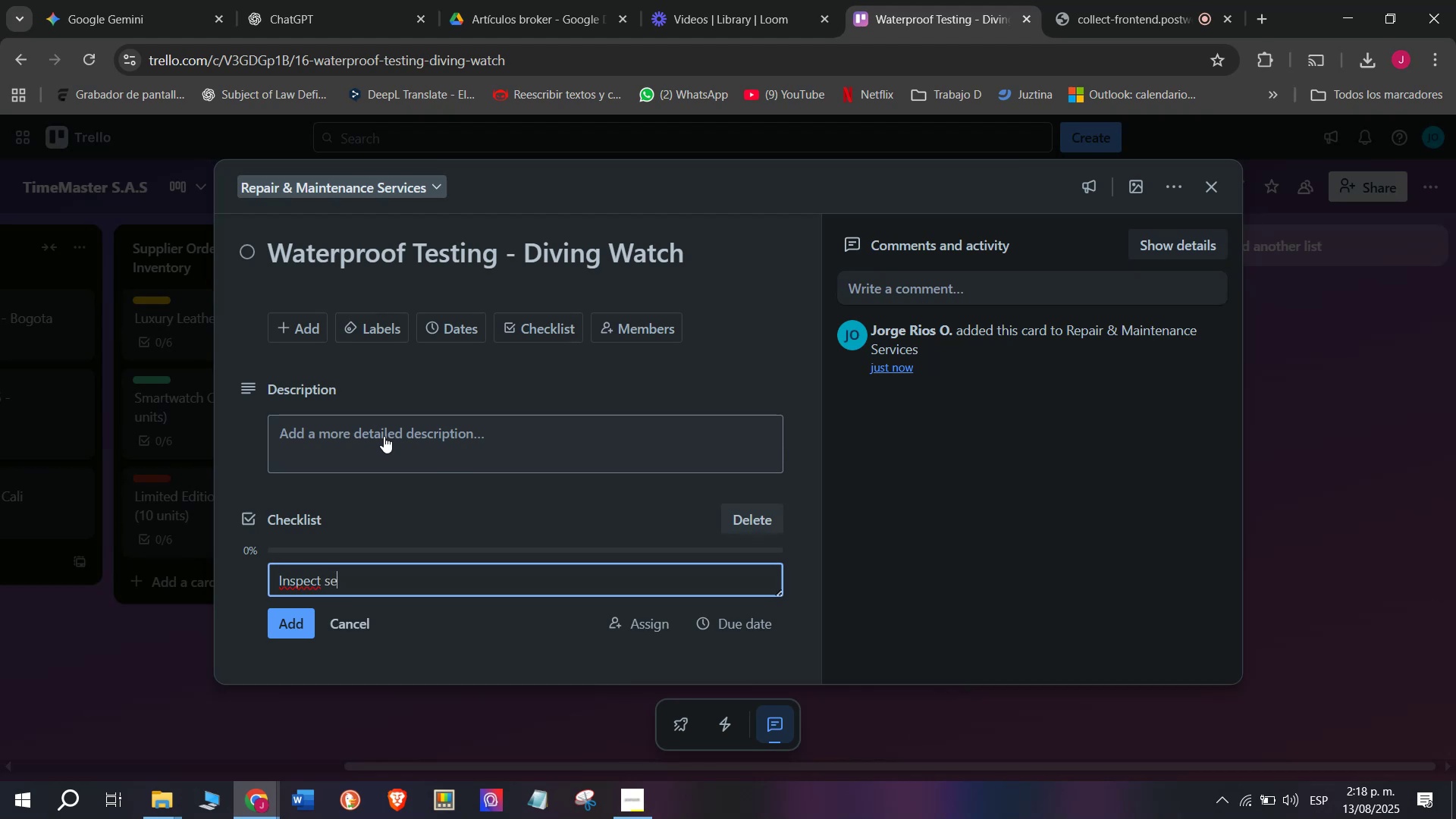 
type(seals)
 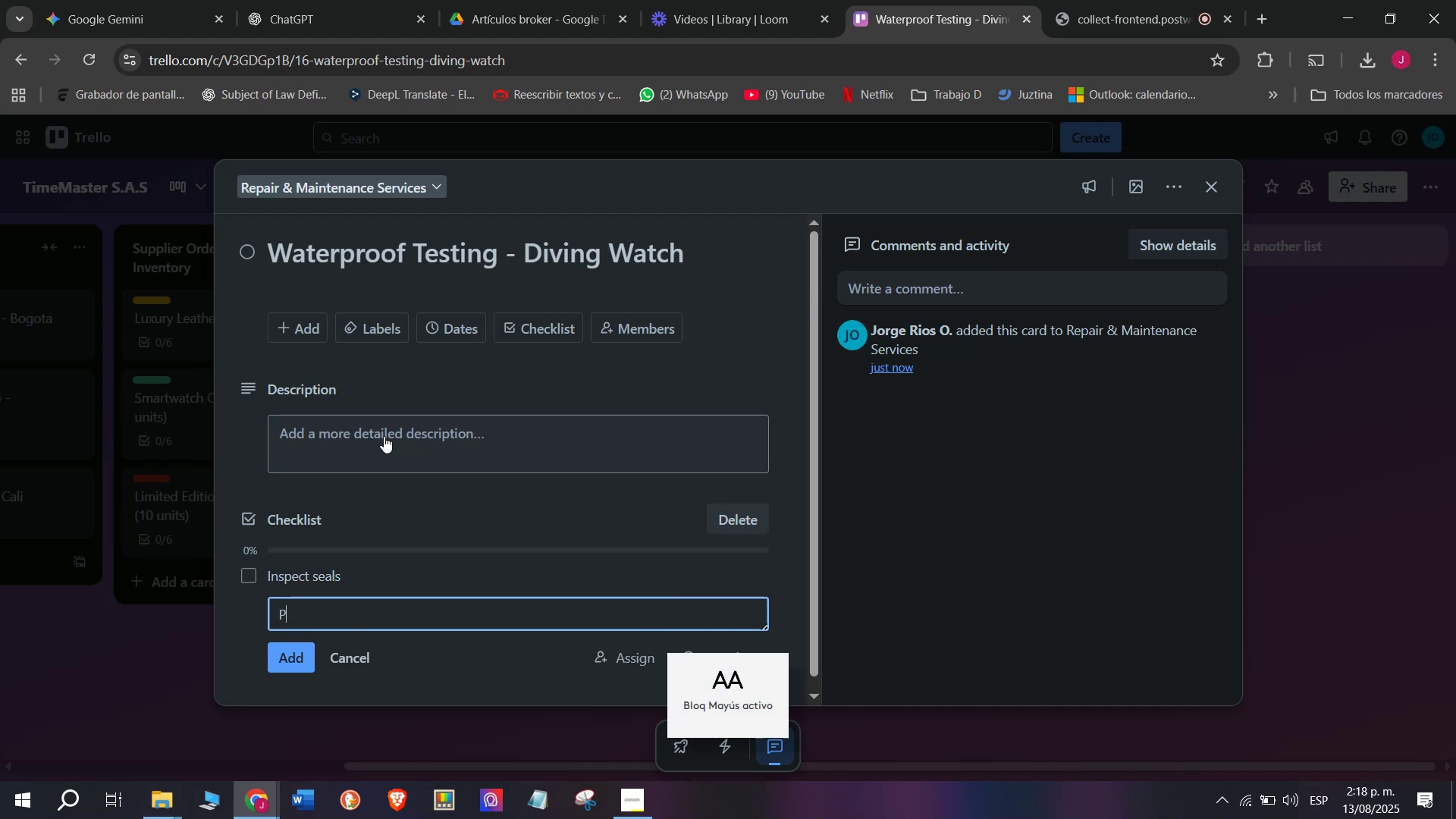 
key(Enter)
 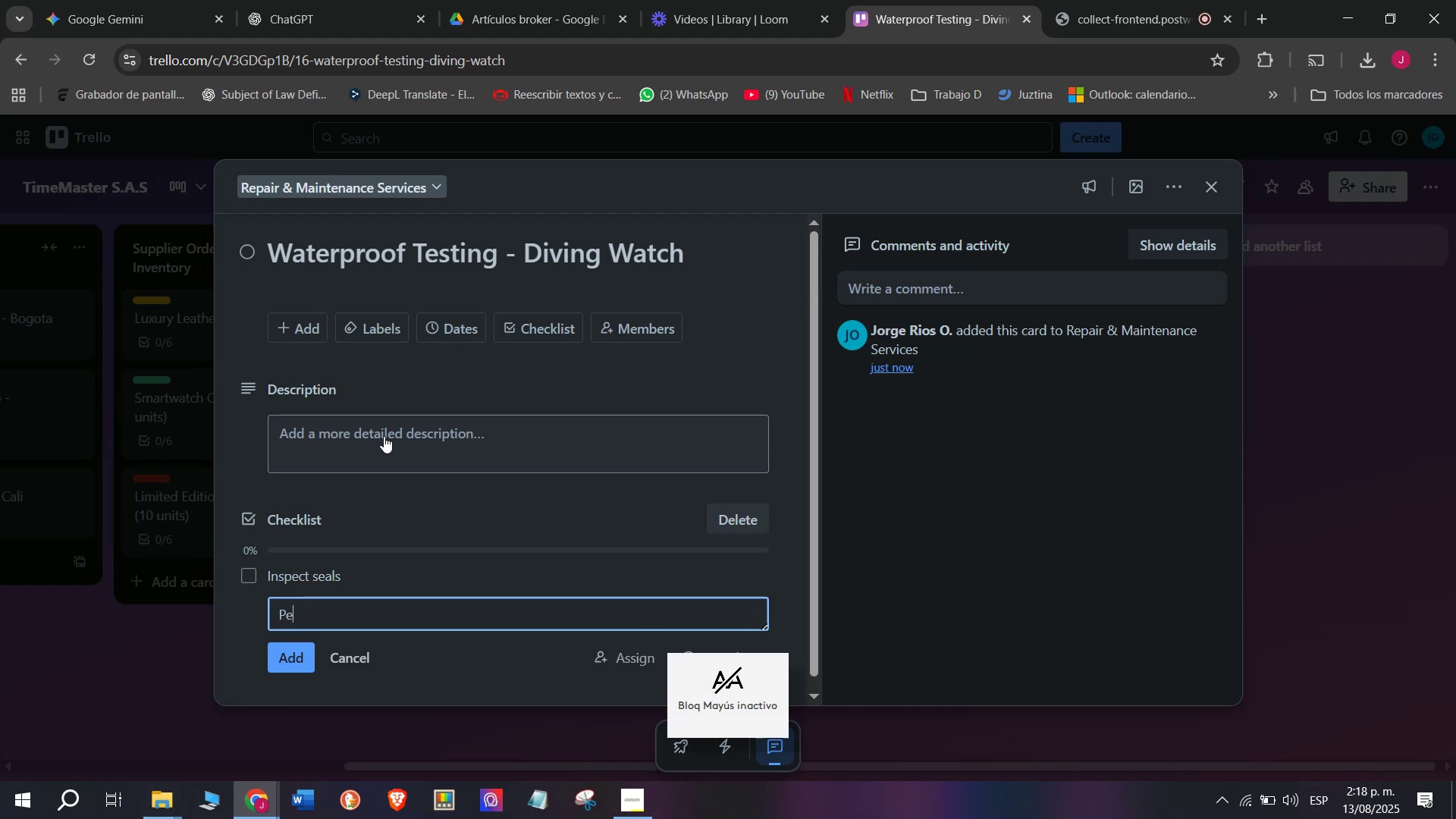 
type(Perform pressure test)
 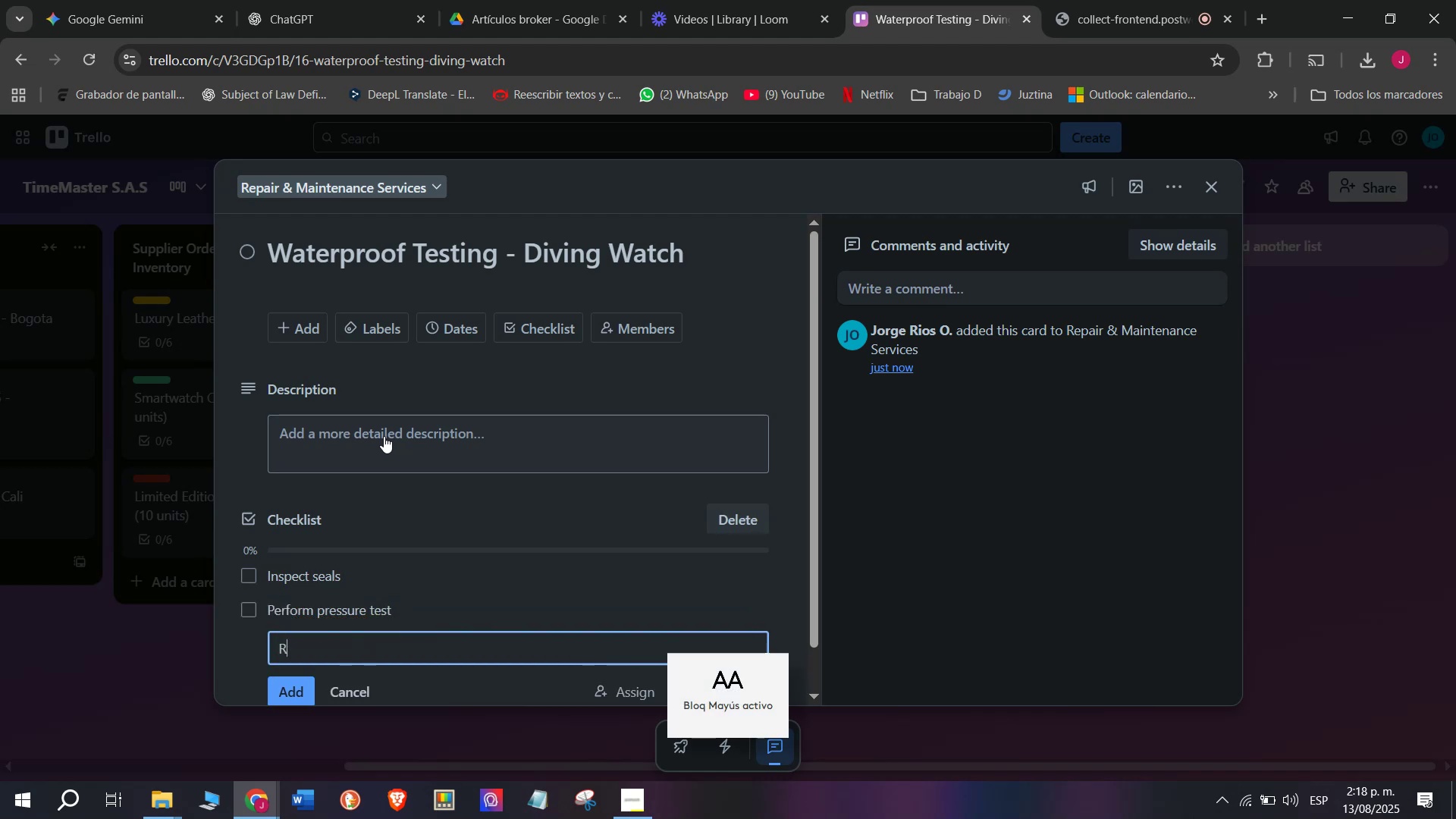 
key(Enter)
 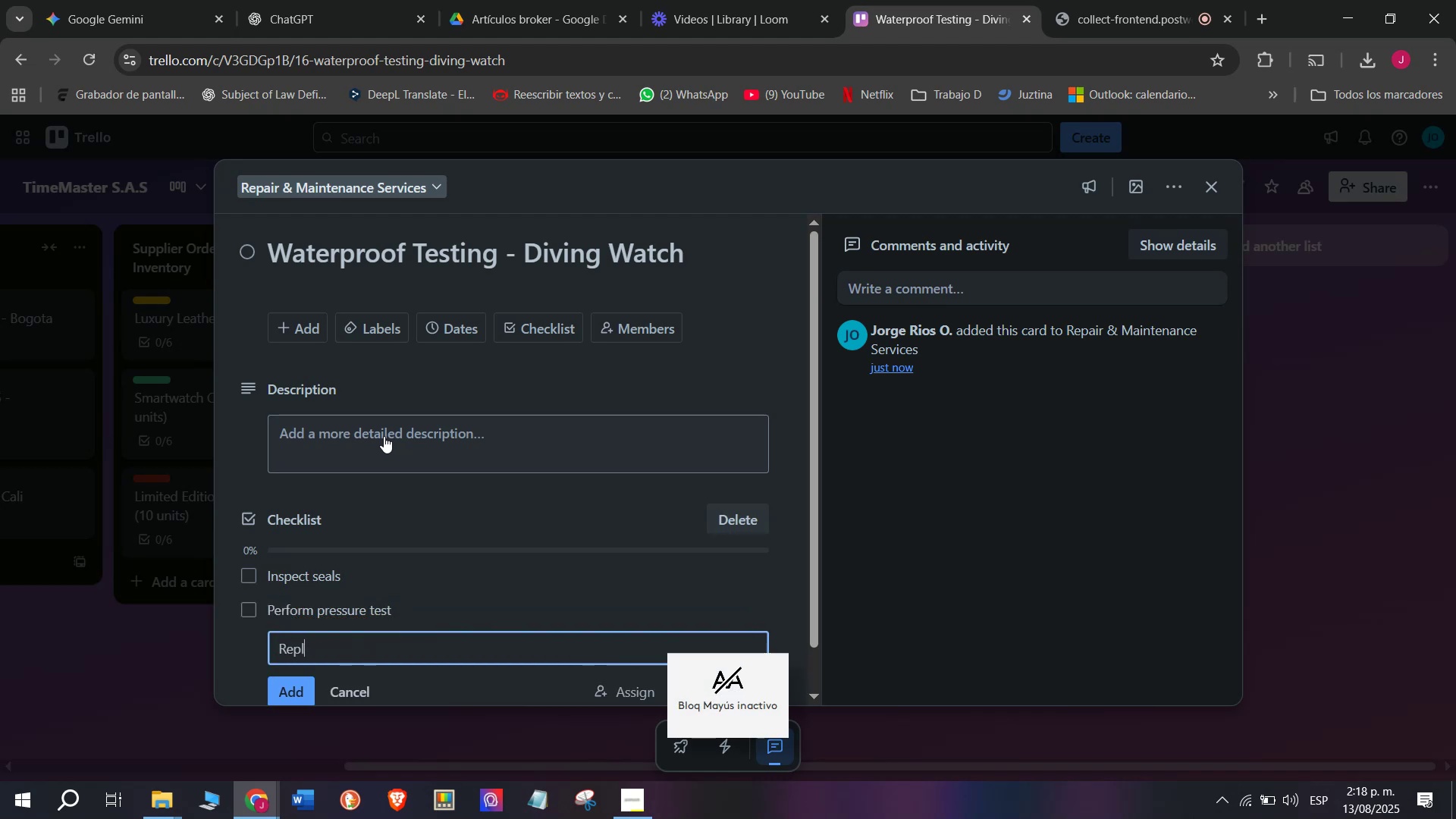 
type(Replace damaged parts)
 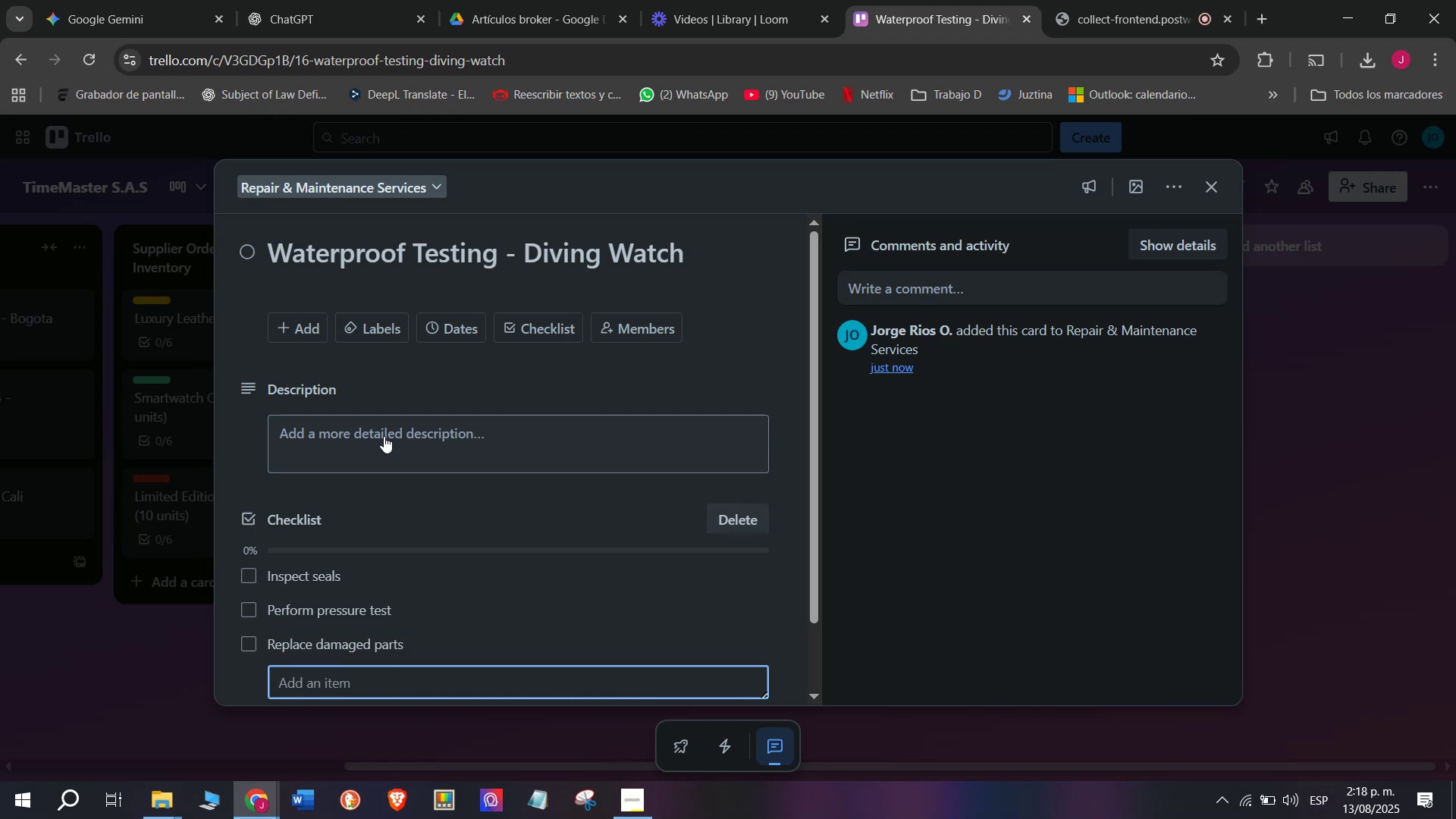 
key(Enter)
 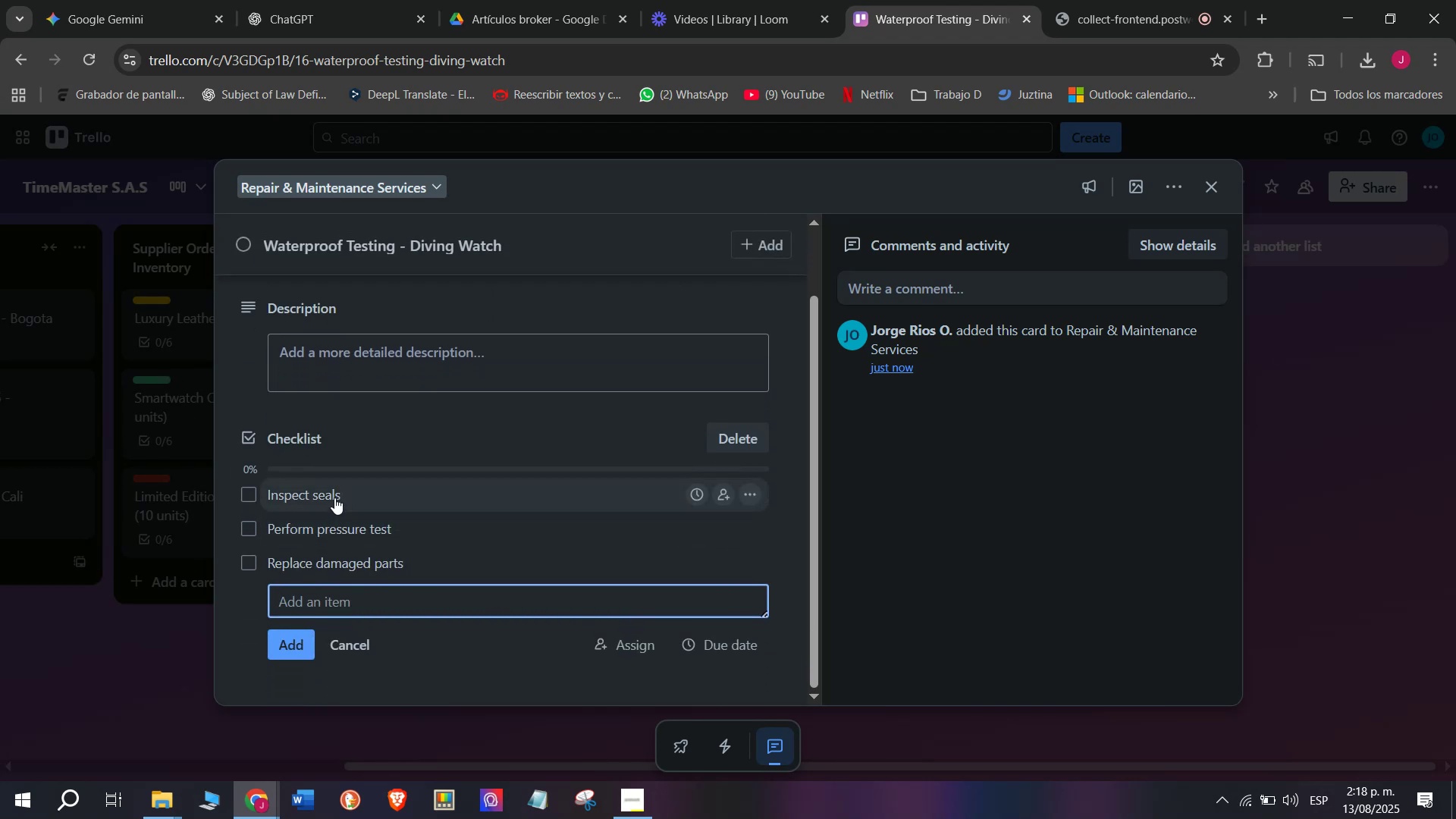 
scroll: coordinate [292, 522], scroll_direction: down, amount: 6.0
 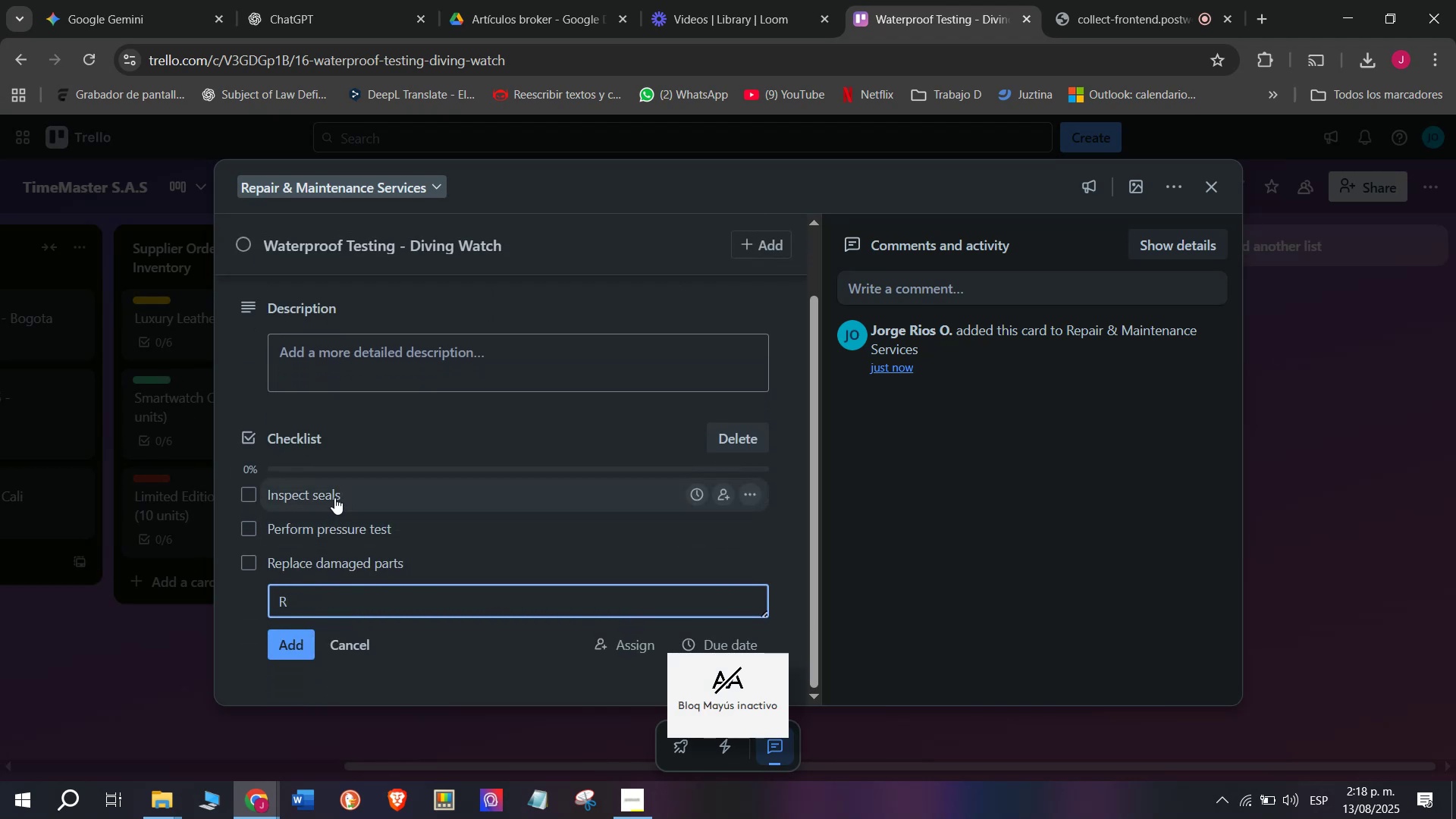 
type(Re-T)
key(Backspace)
type(test )
 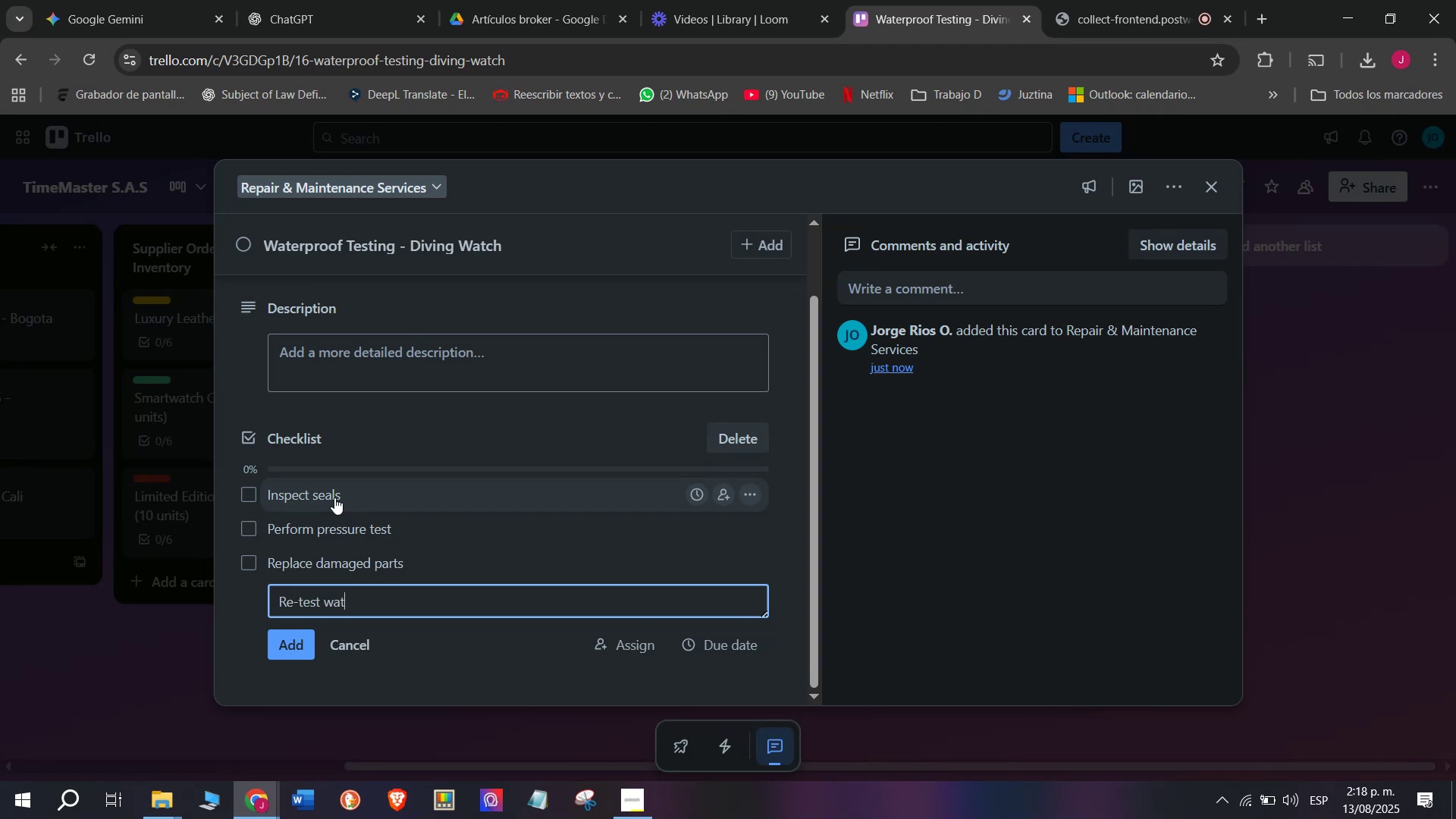 
type(waterproofing)
 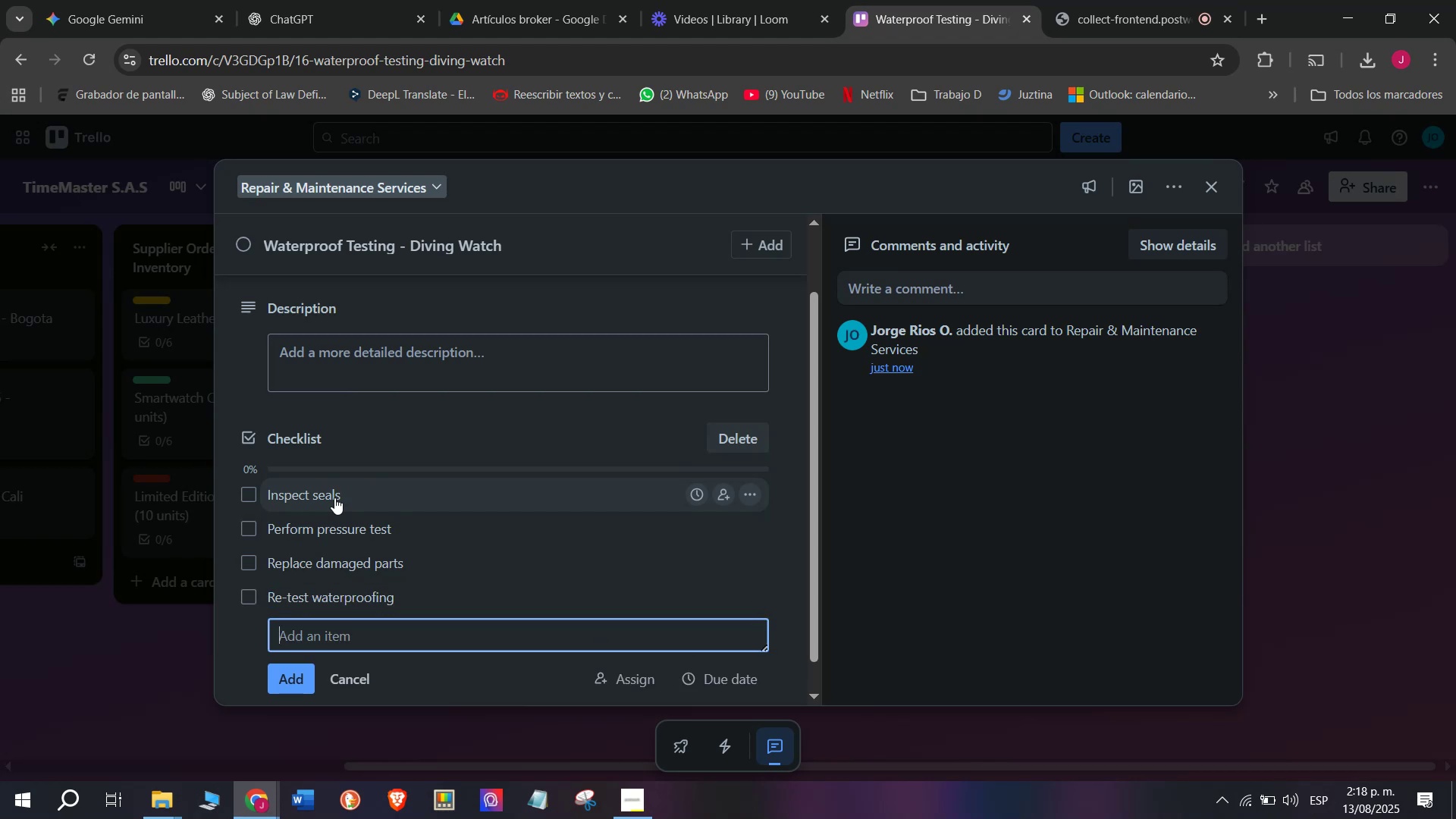 
key(Enter)
 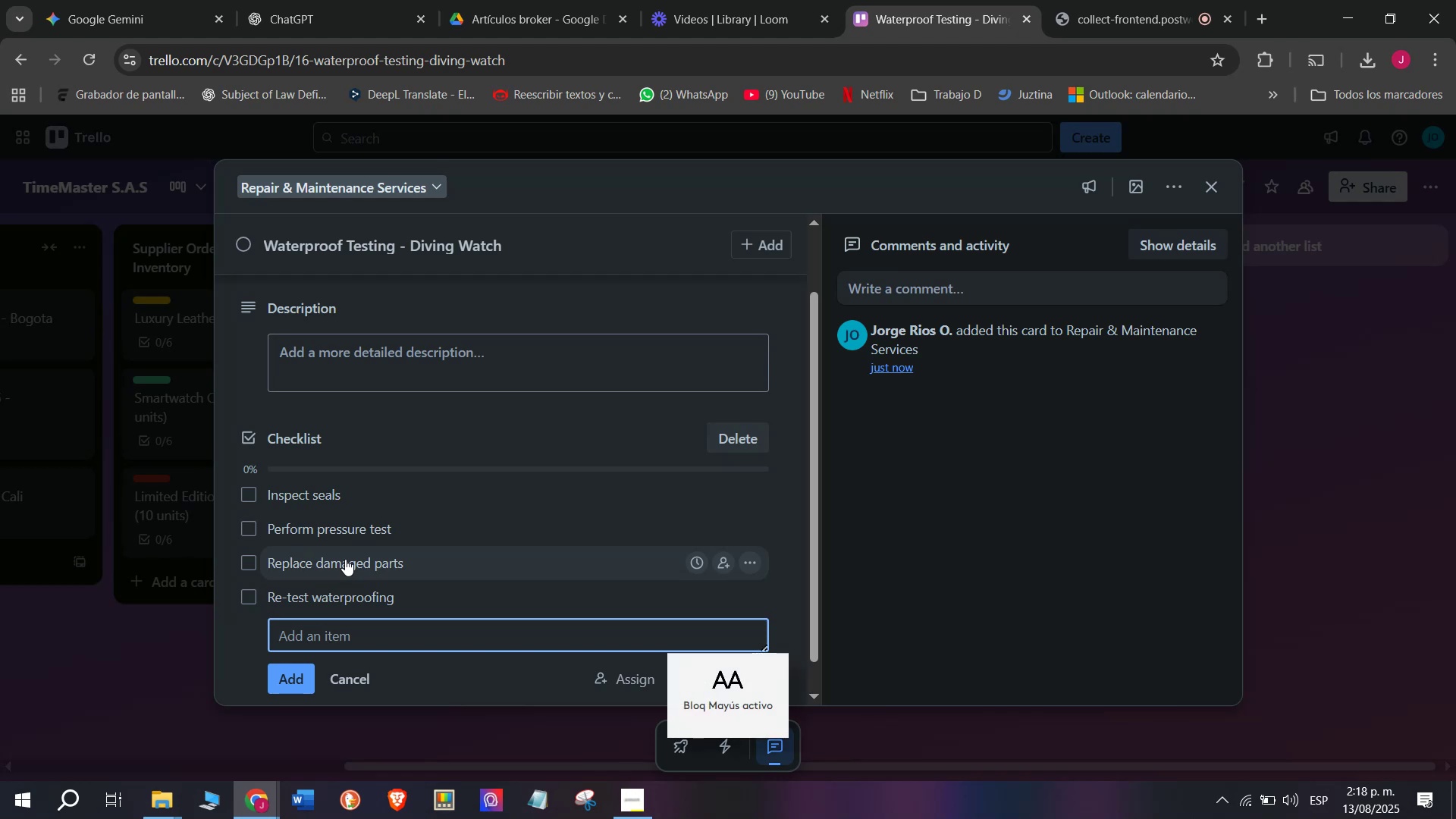 
key(CapsLock)
 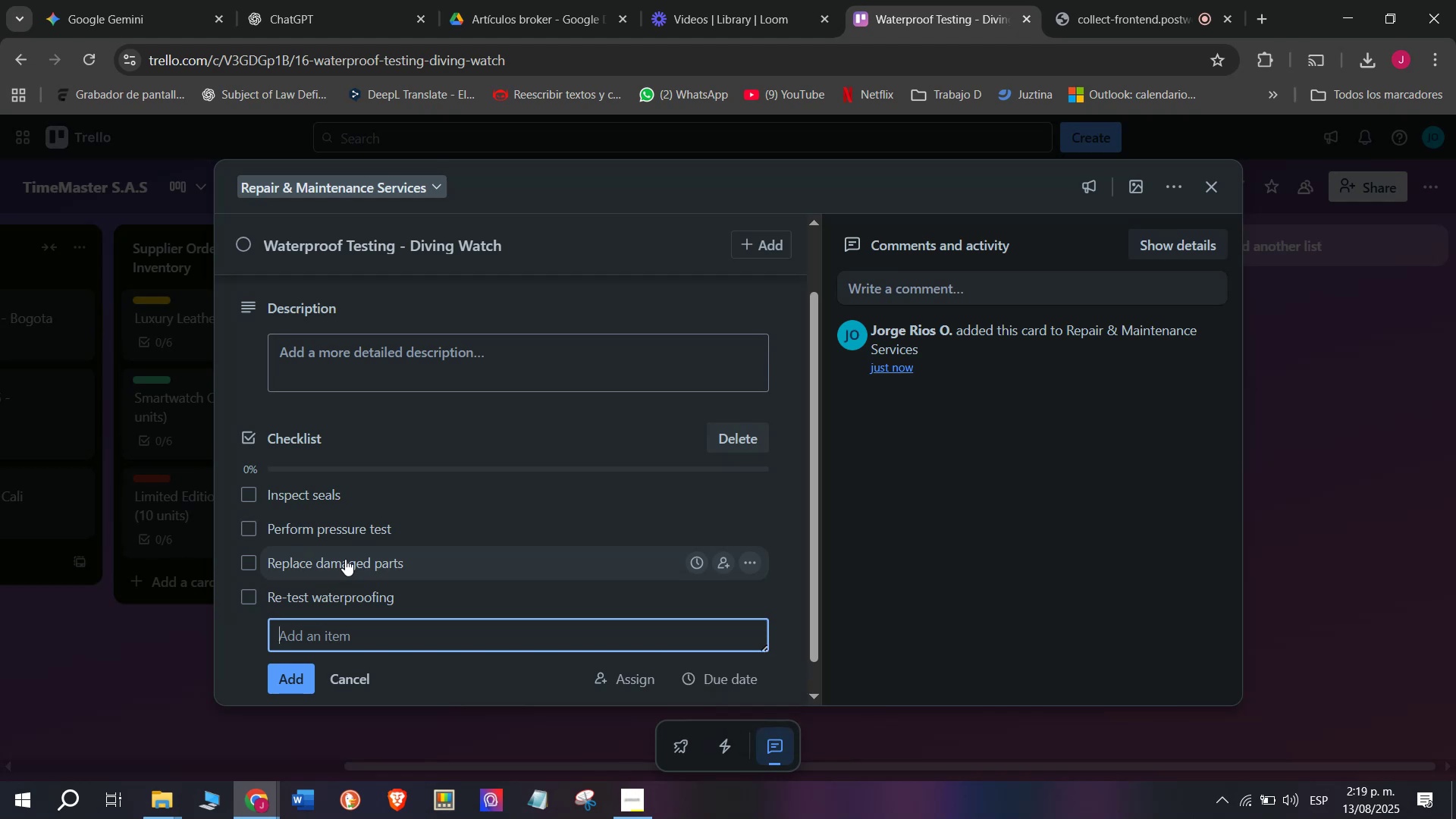 
wait(6.85)
 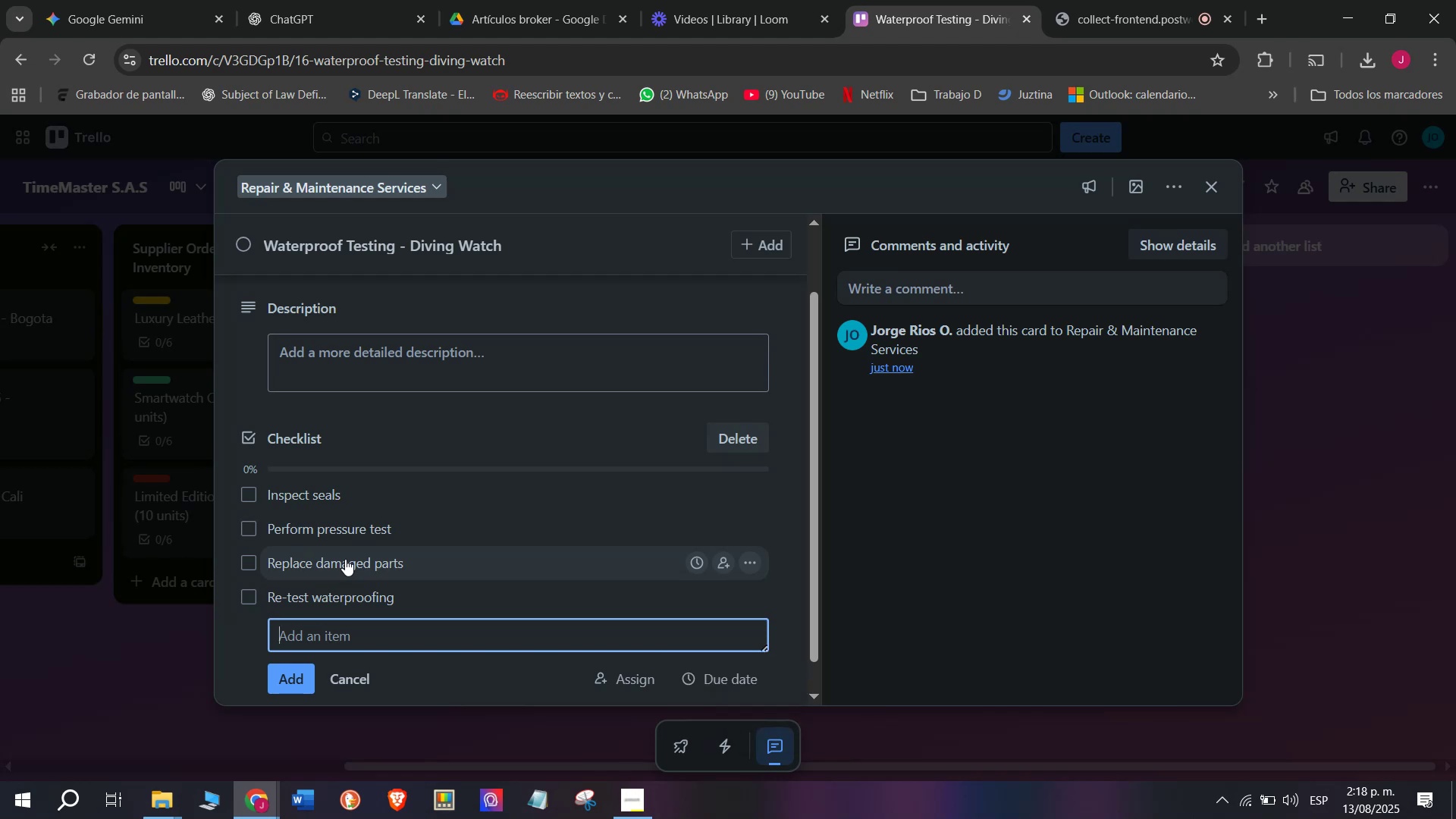 
type(Certy)
key(Backspace)
key(Backspace)
type(tify)
 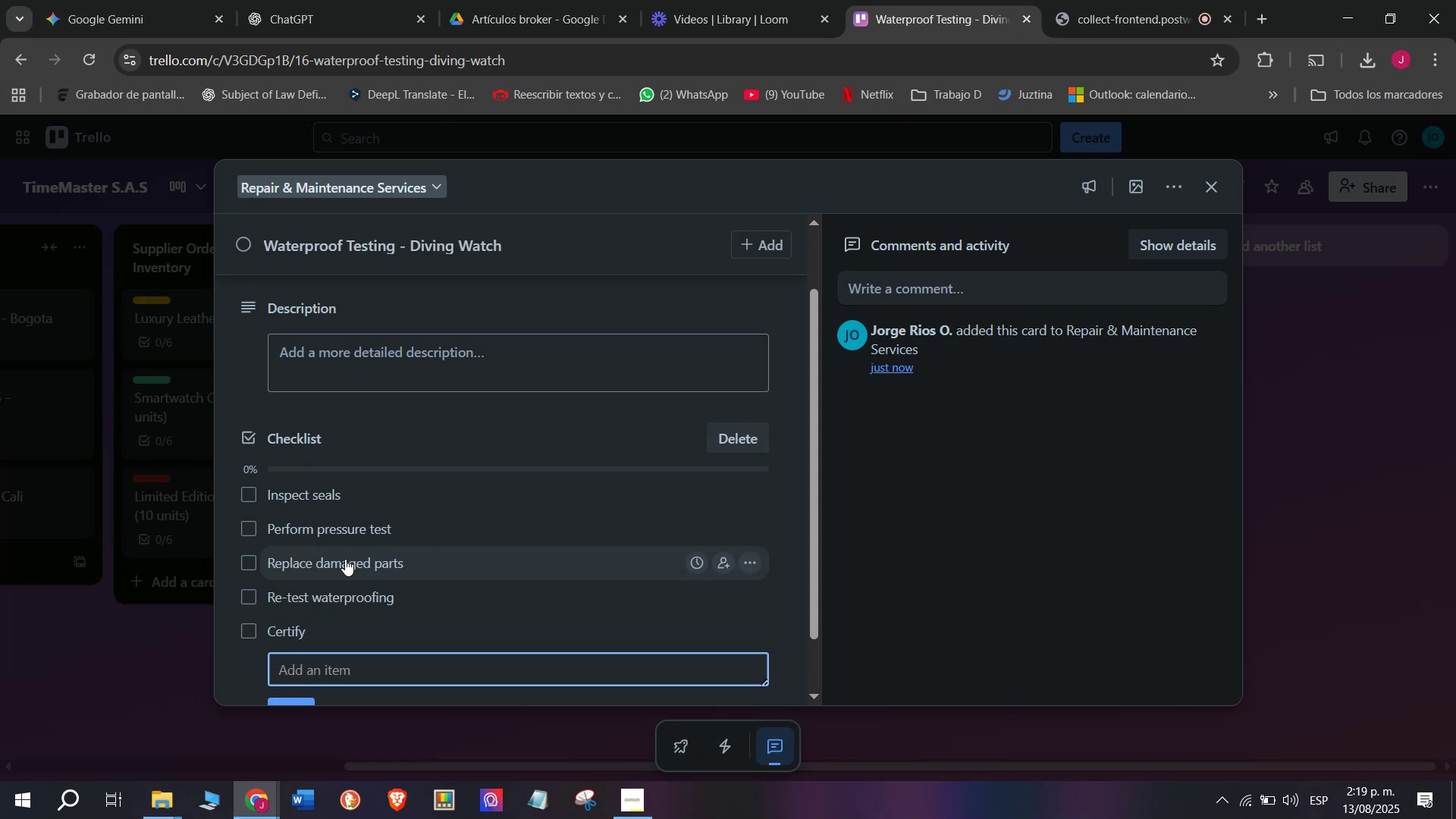 
key(Enter)
 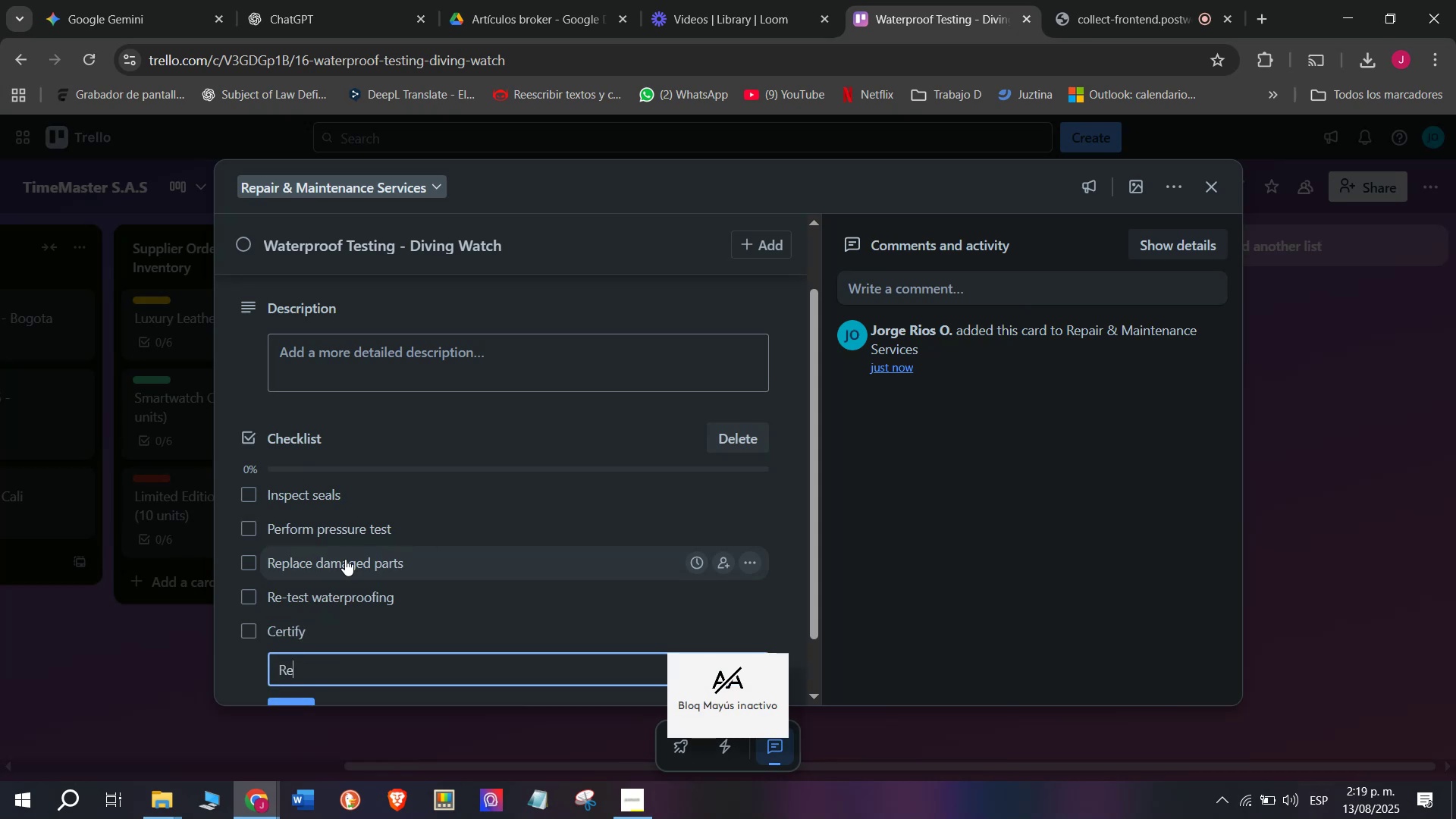 
type(Return to client)
 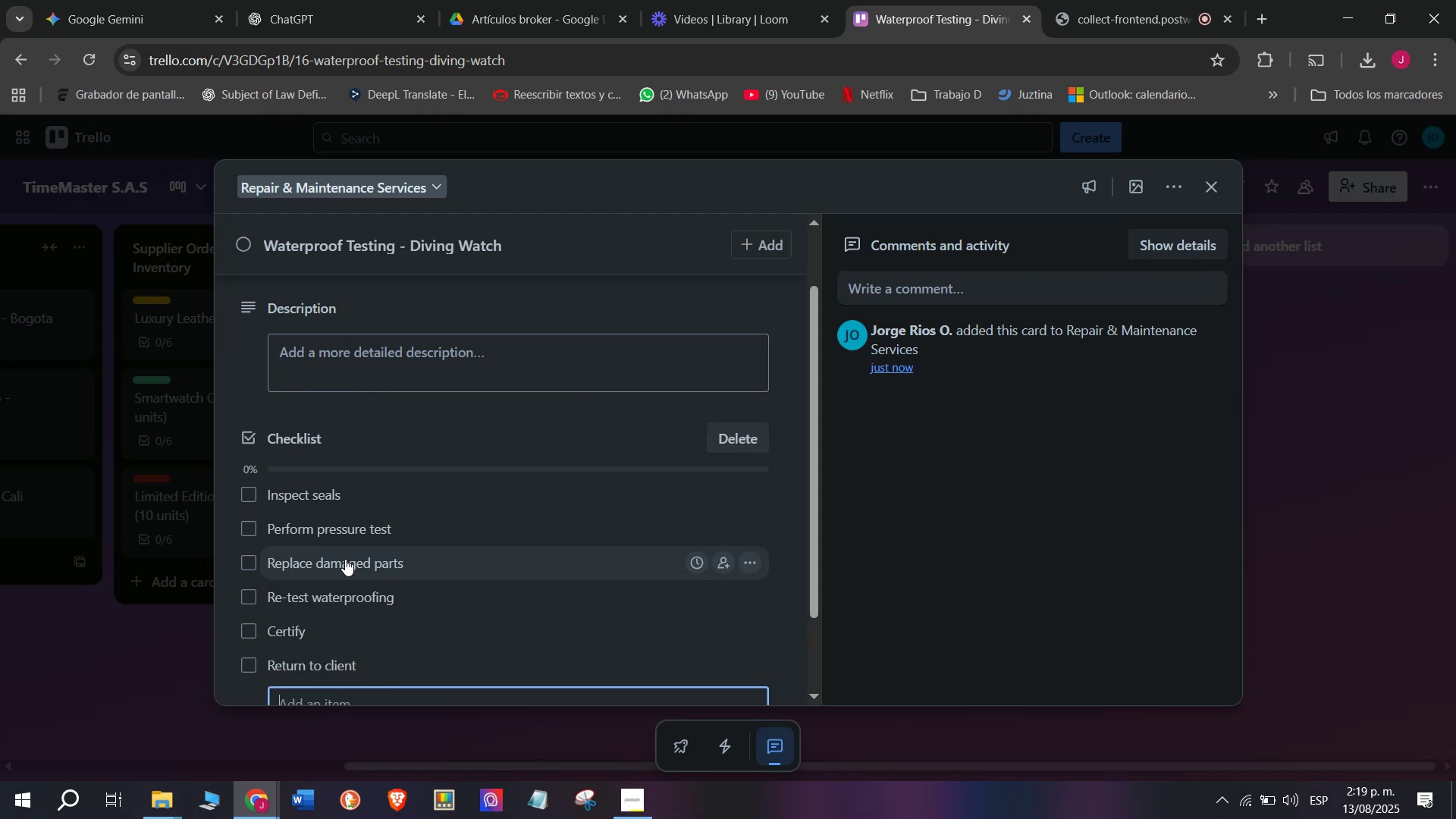 
key(Enter)
 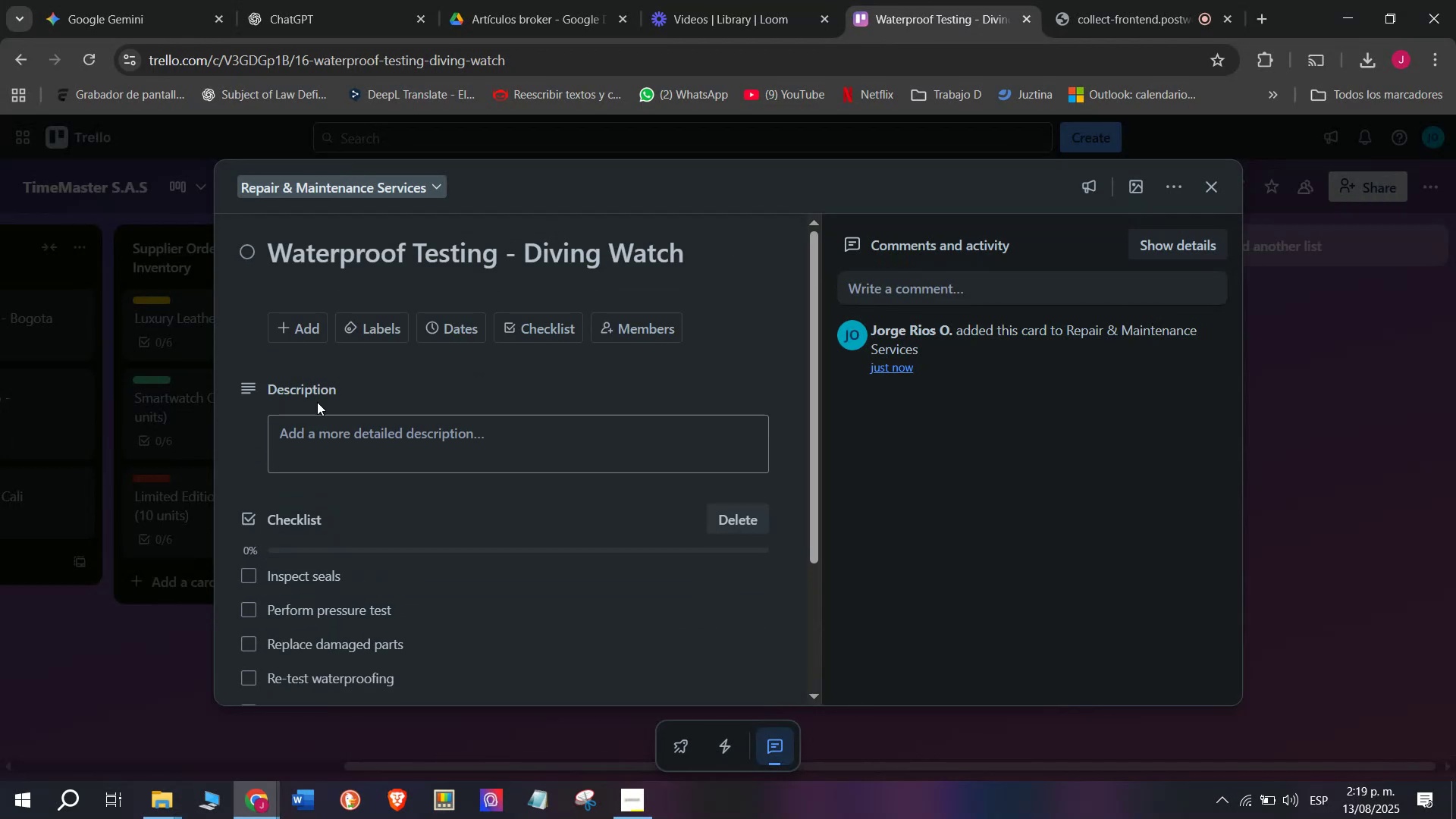 
scroll: coordinate [335, 522], scroll_direction: up, amount: 3.0
 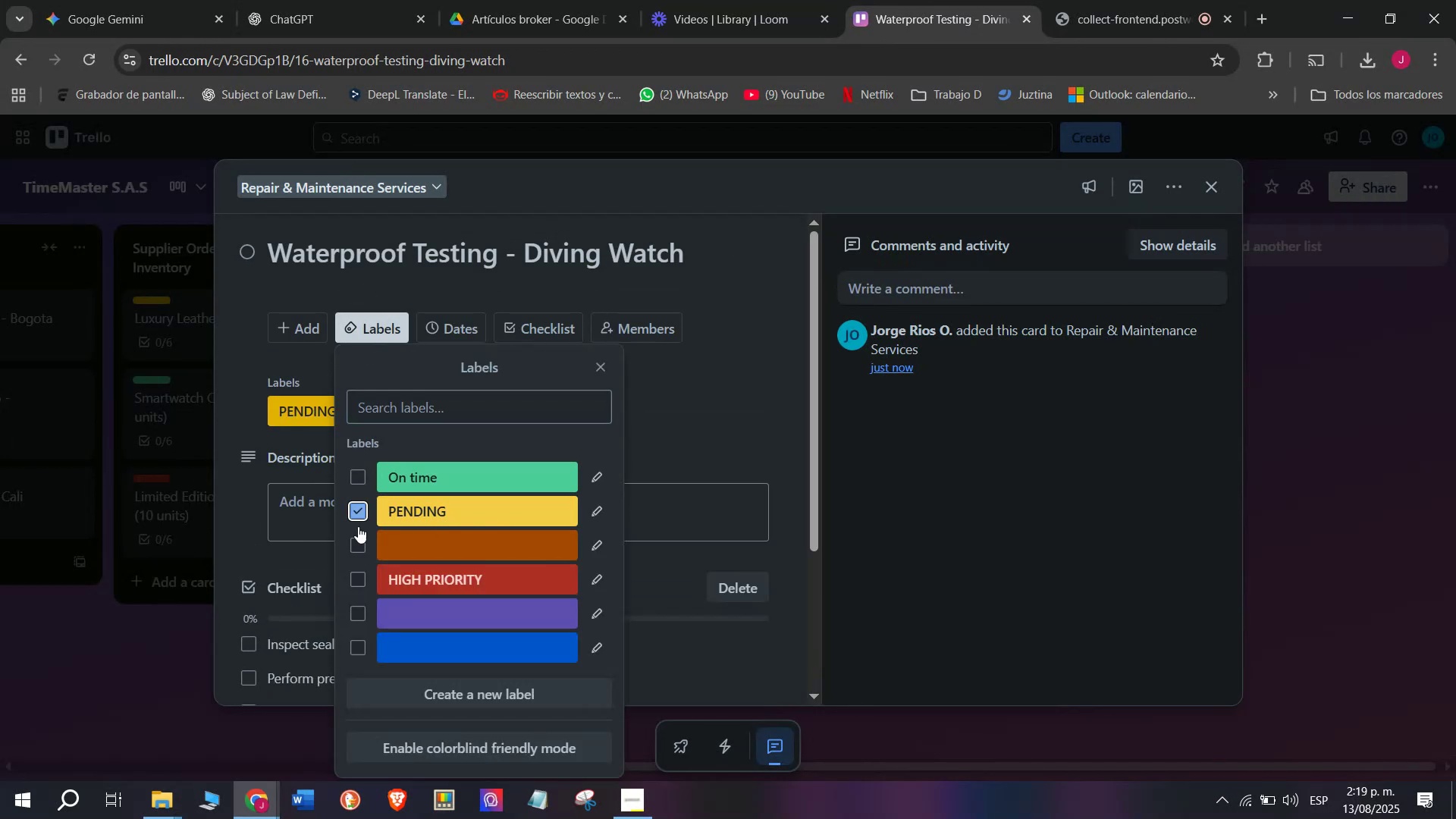 
left_click_drag(start_coordinate=[344, 325], to_coordinate=[337, 342])
 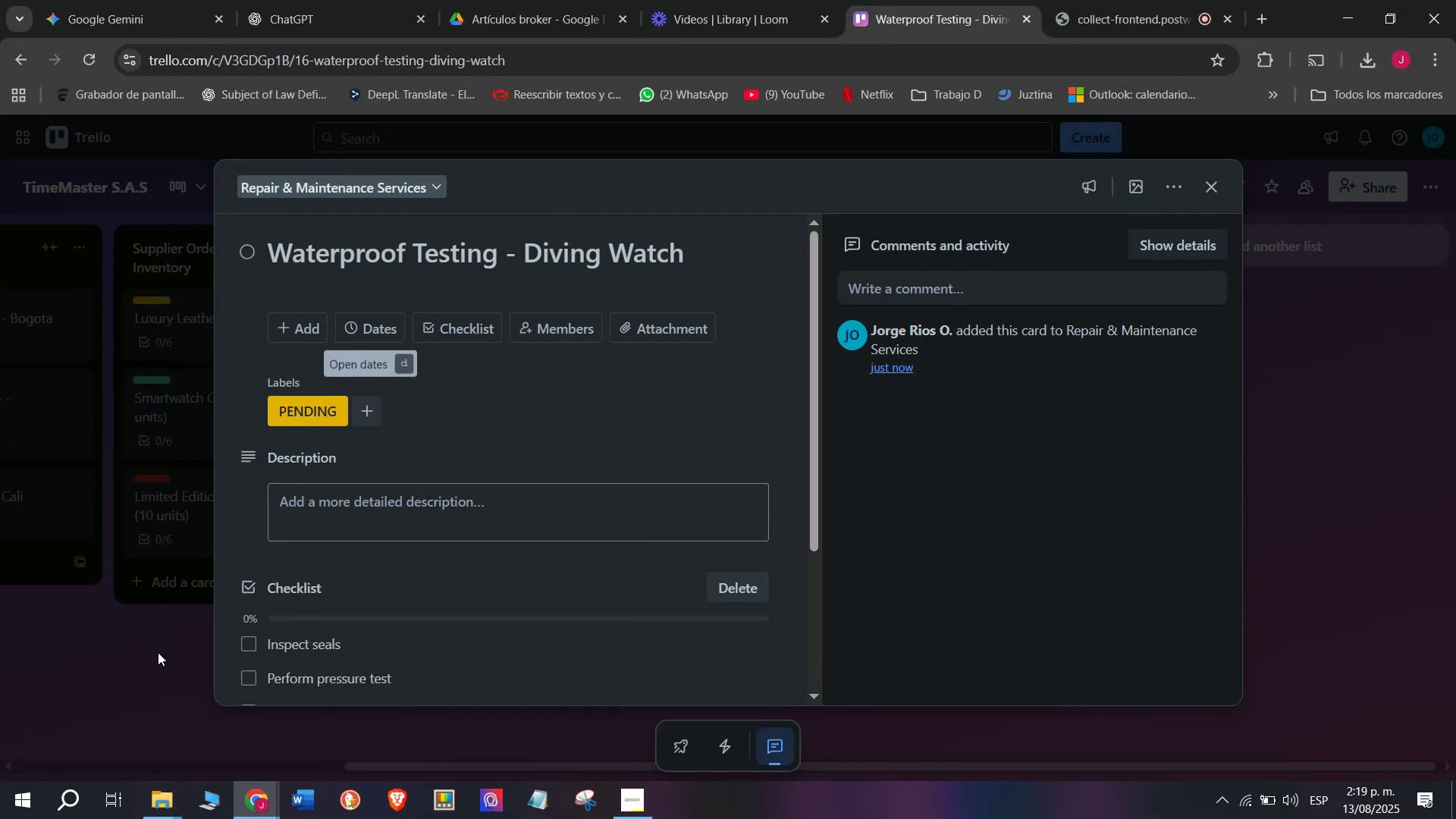 
left_click([440, 518])
 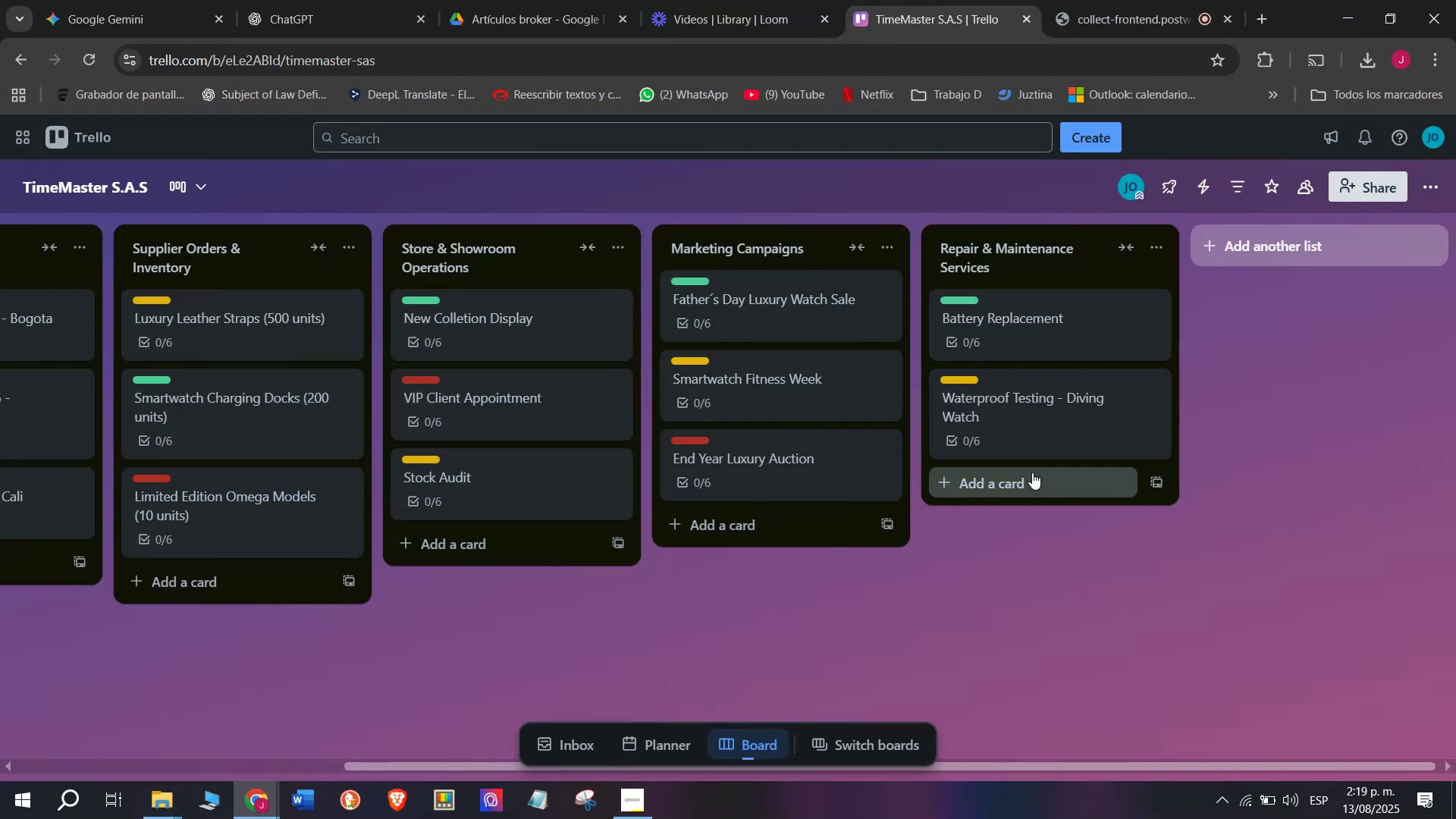 
left_click([158, 652])
 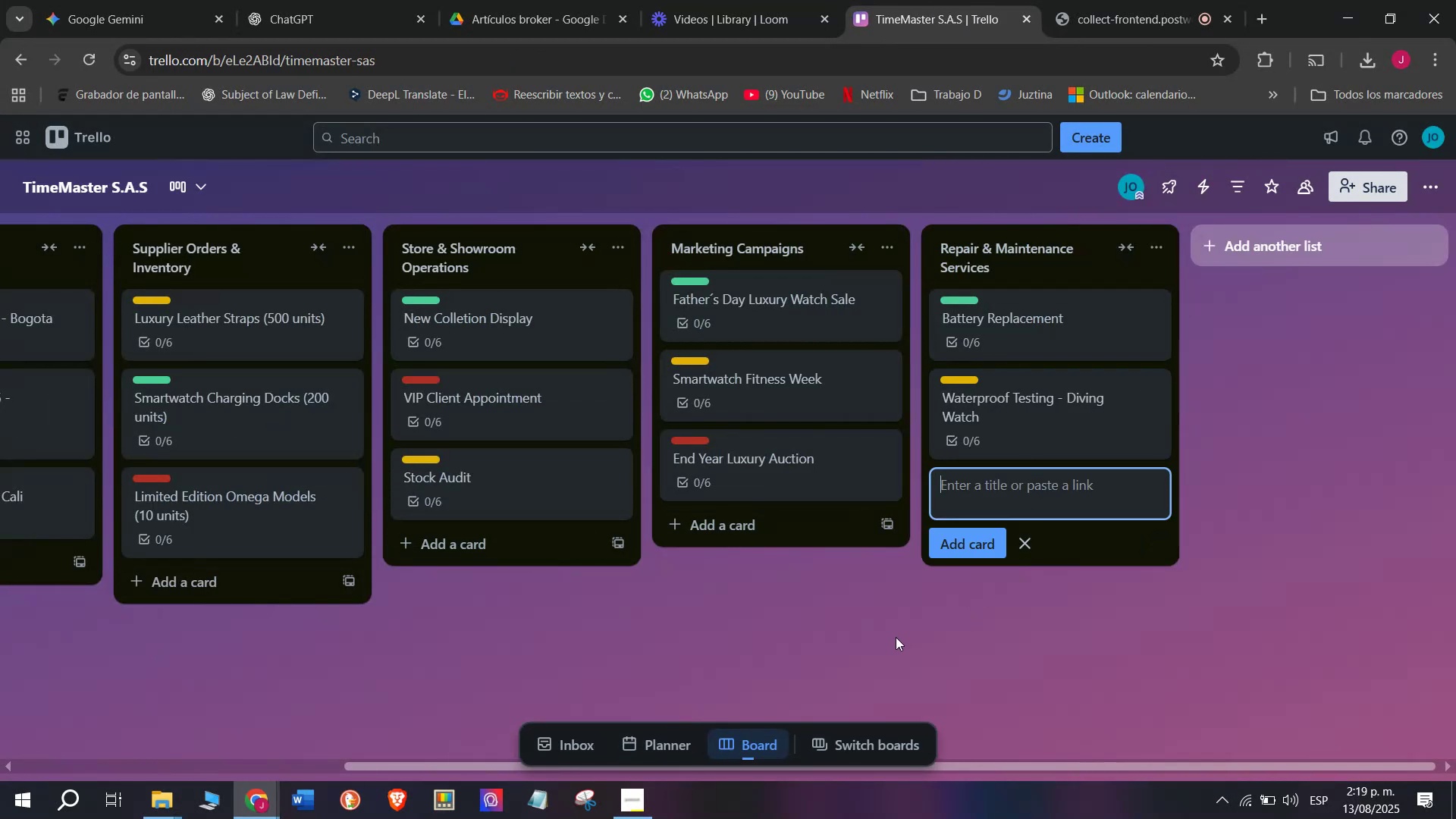 
left_click([1032, 472])
 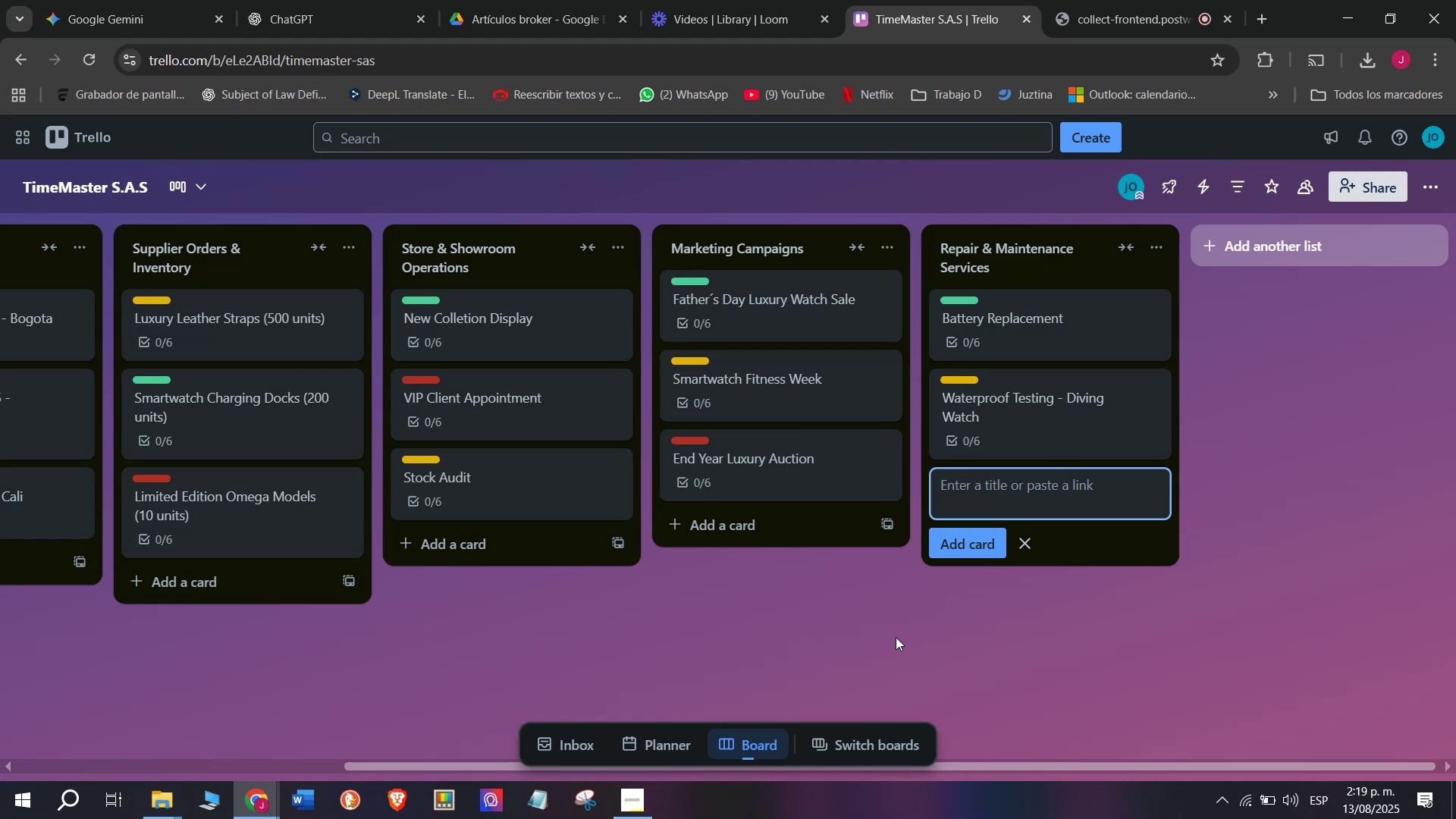 
wait(18.05)
 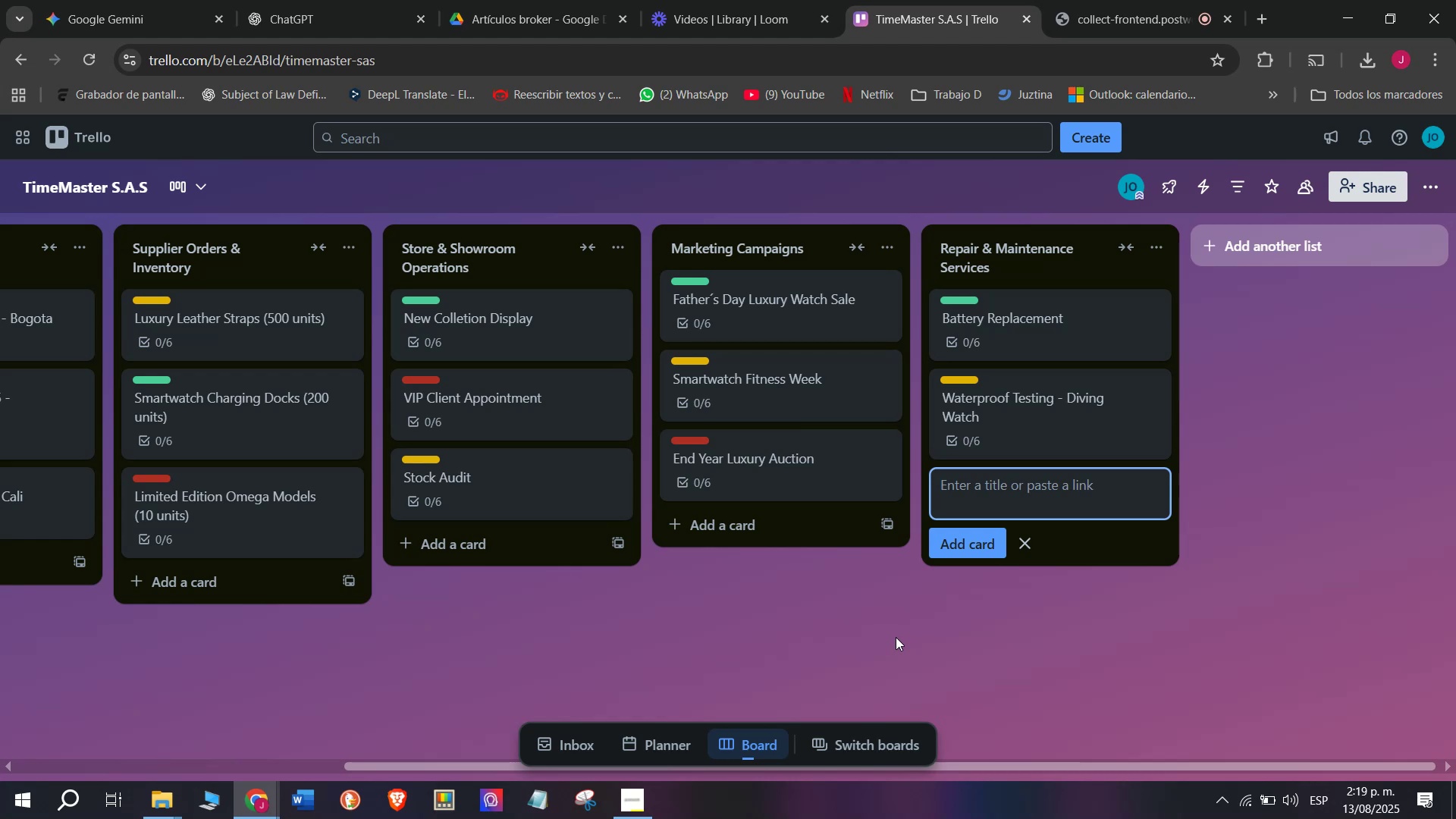 
type(Full Mechanical Service - Omega D)
key(Backspace)
type(Seamaster)
 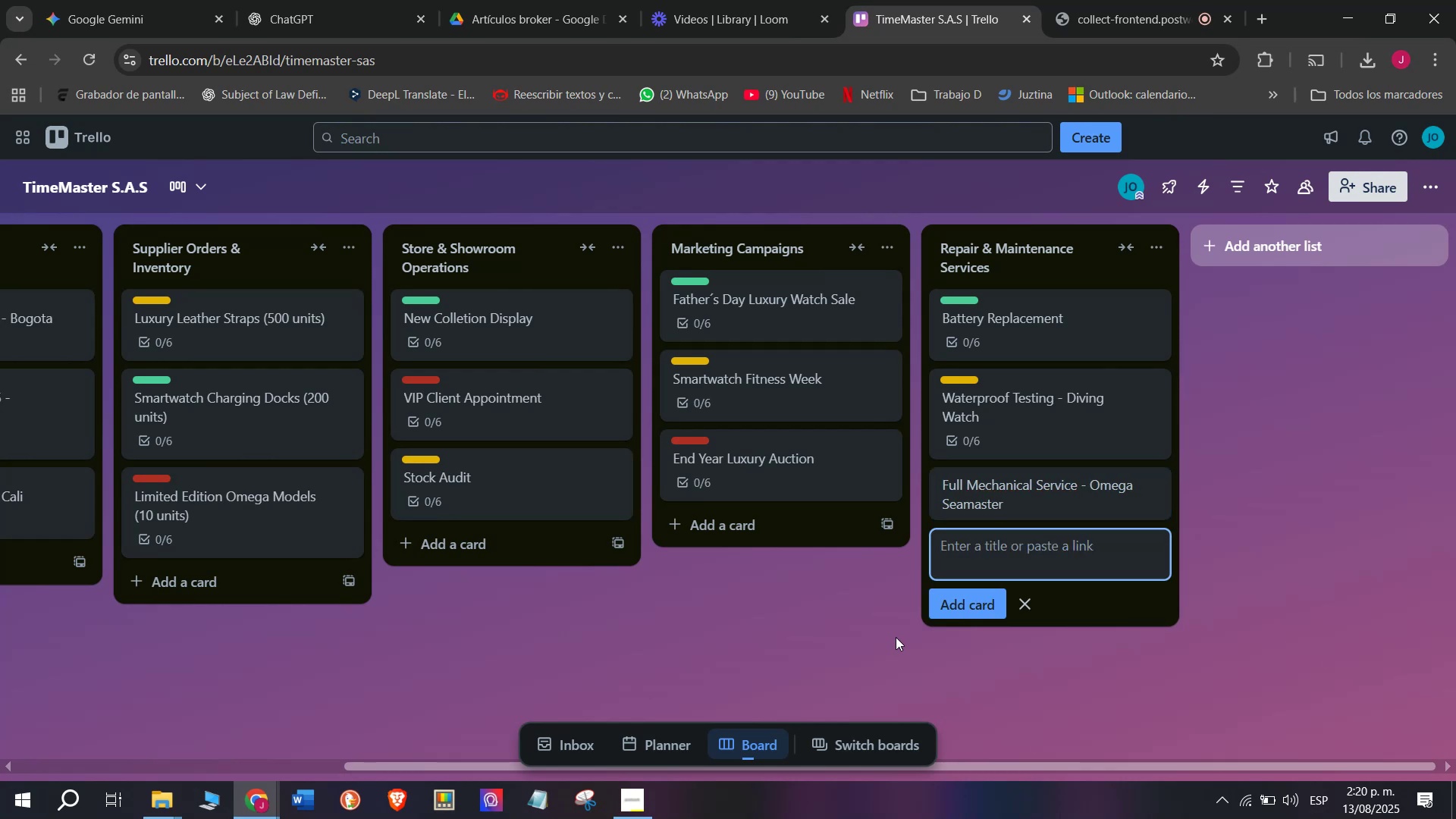 
key(Enter)
 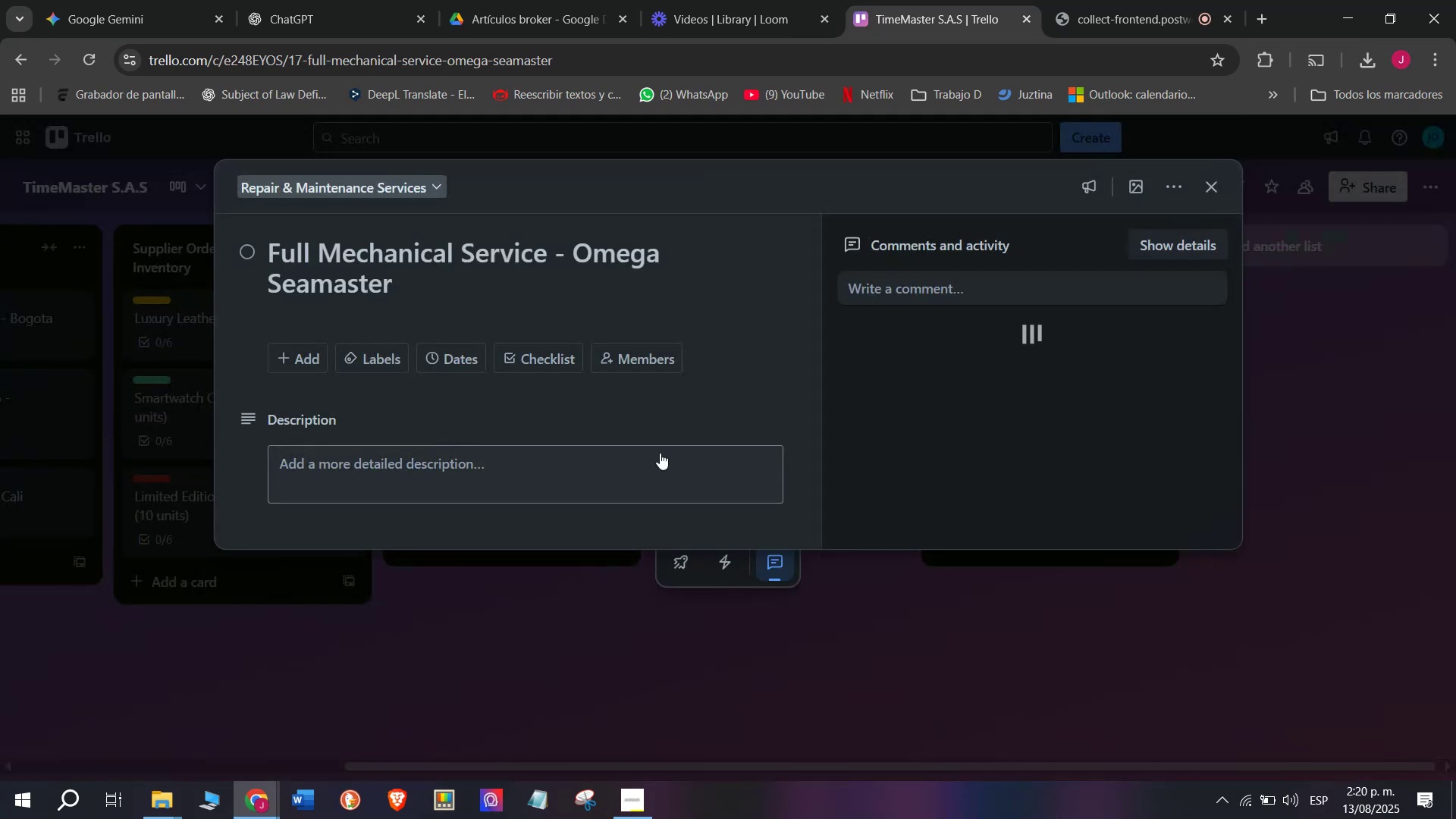 
left_click([1062, 495])
 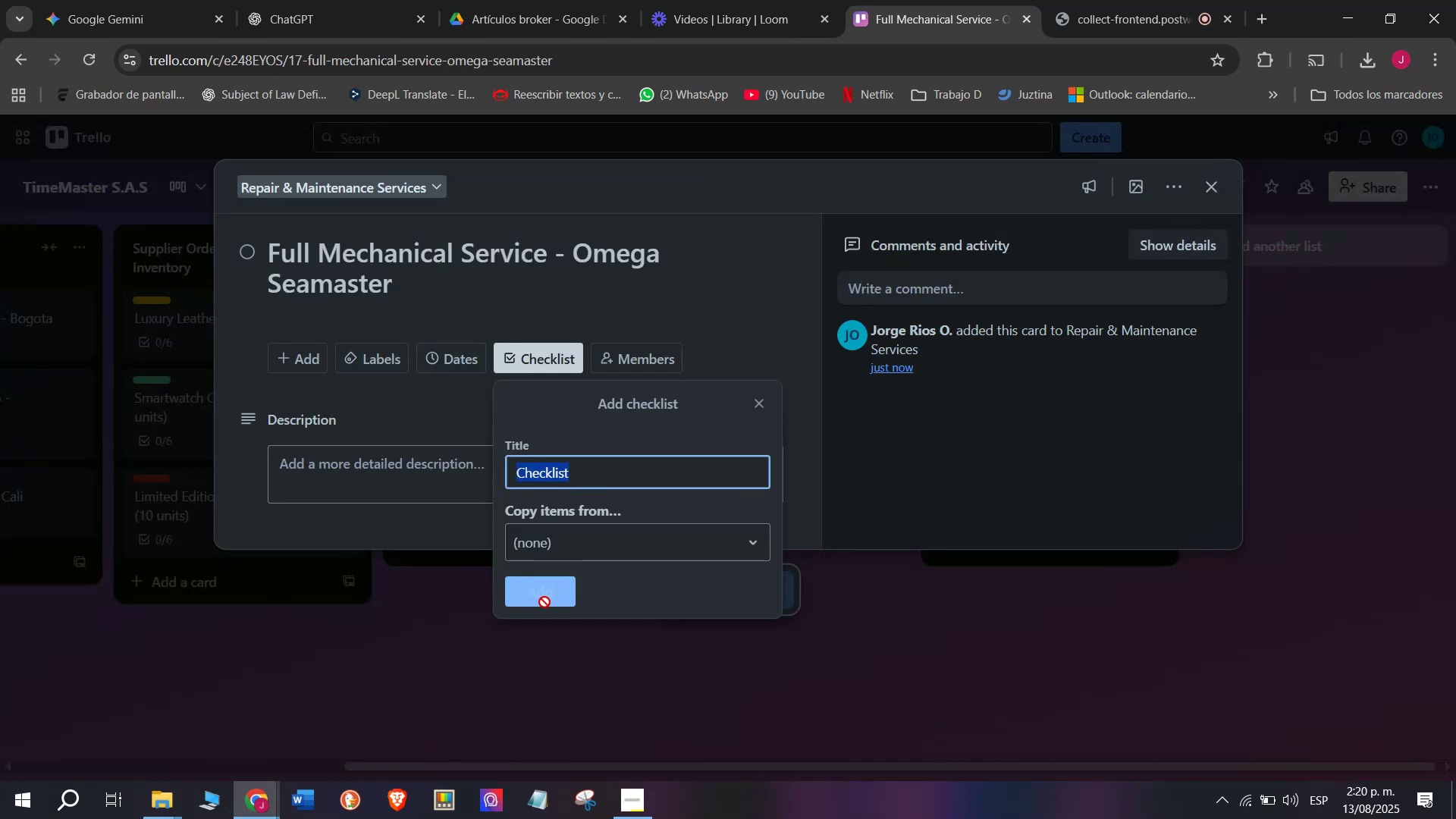 
left_click([526, 350])
 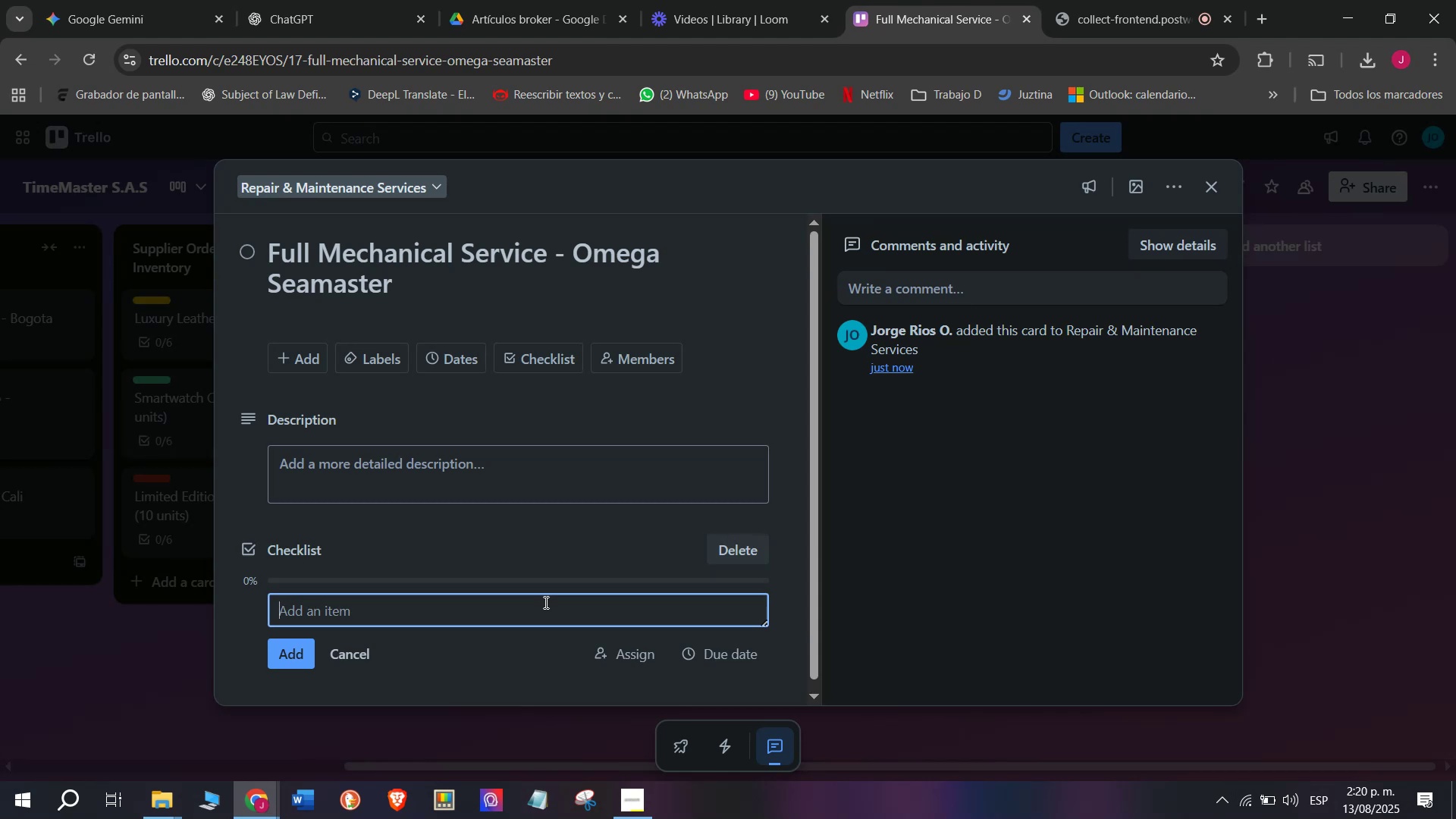 
wait(7.03)
 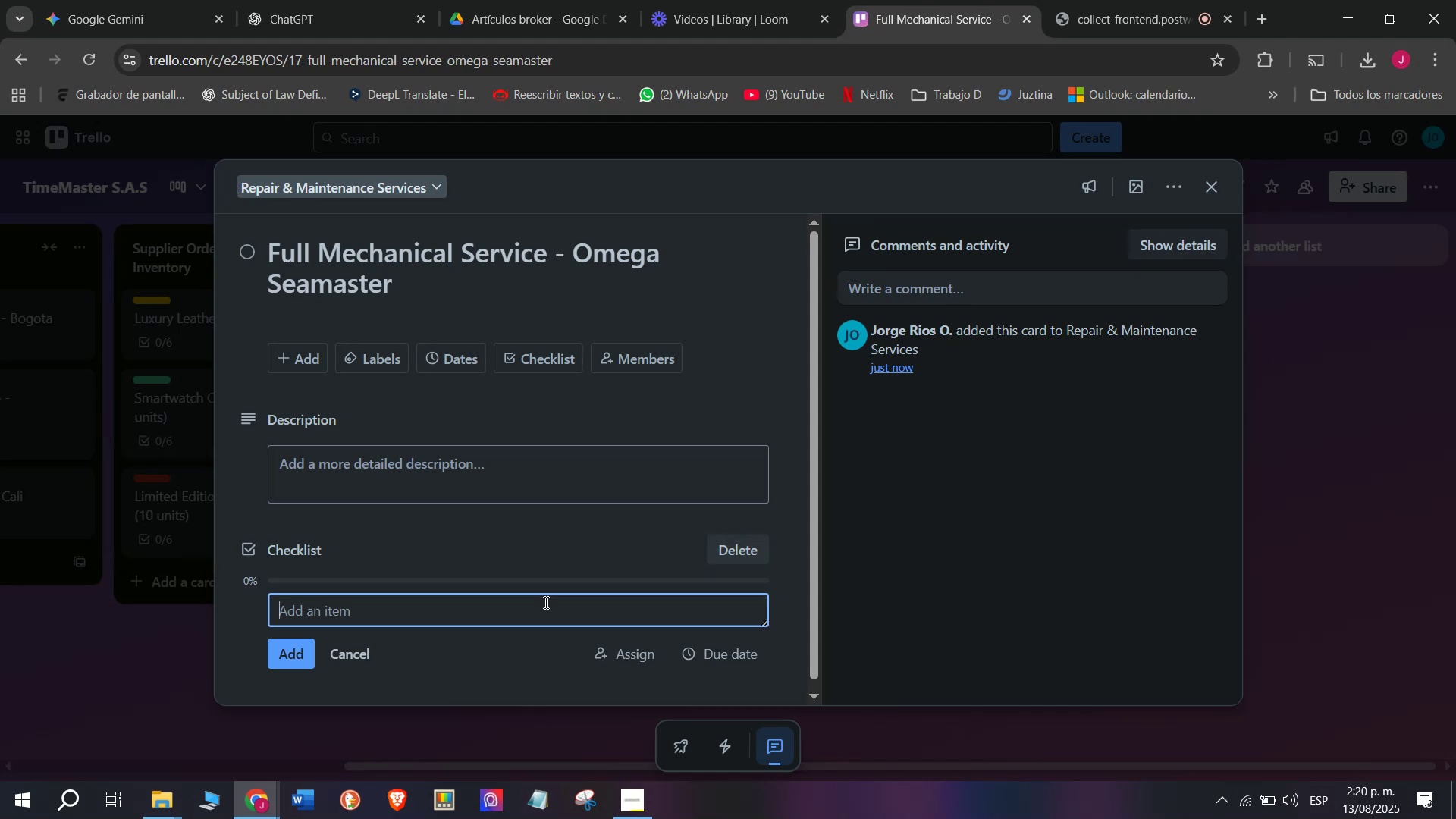 
type(Diss)
key(Backspace)
type(assemb)
 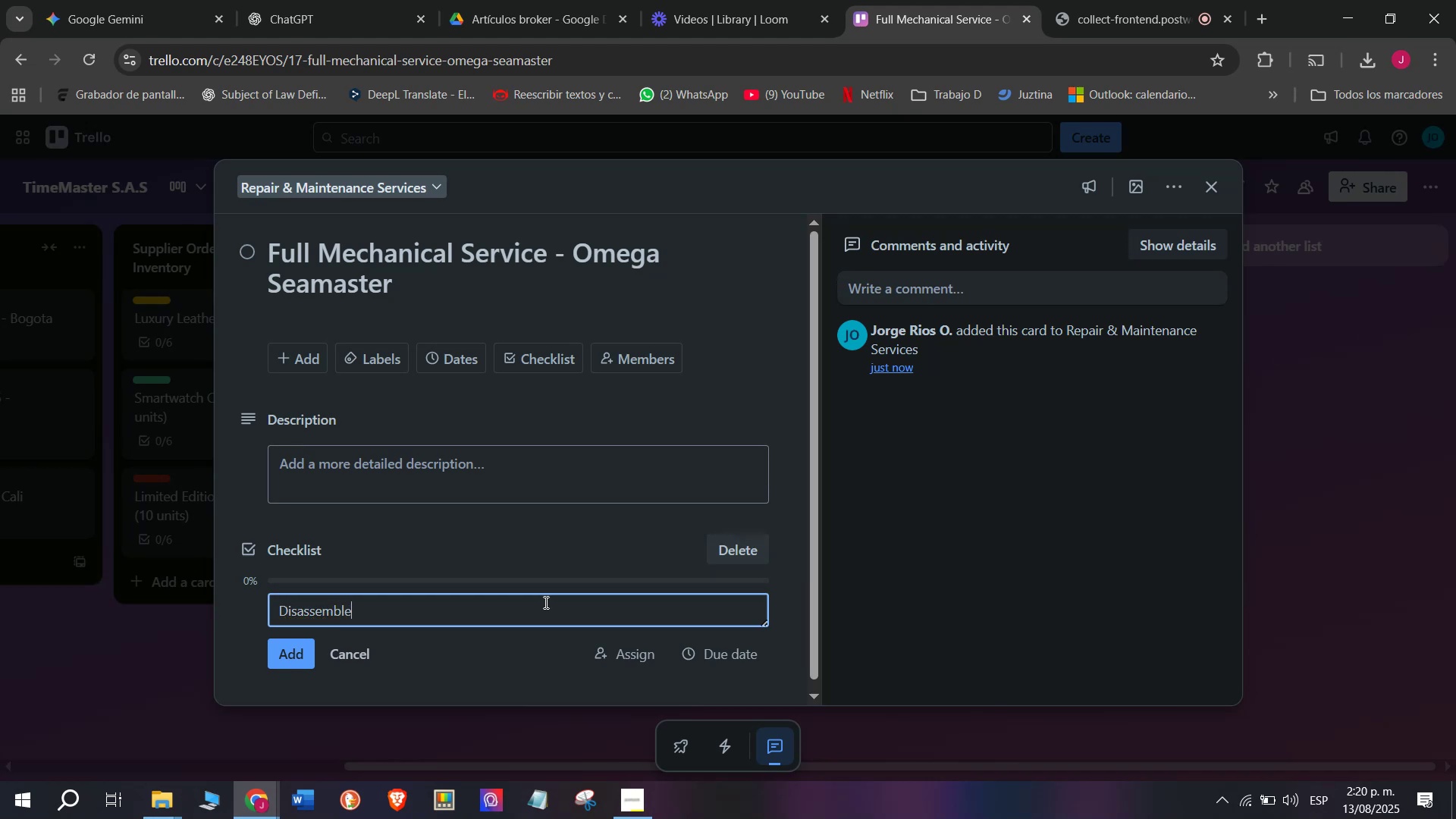 
type(le mob)
key(Backspace)
type(vement)
 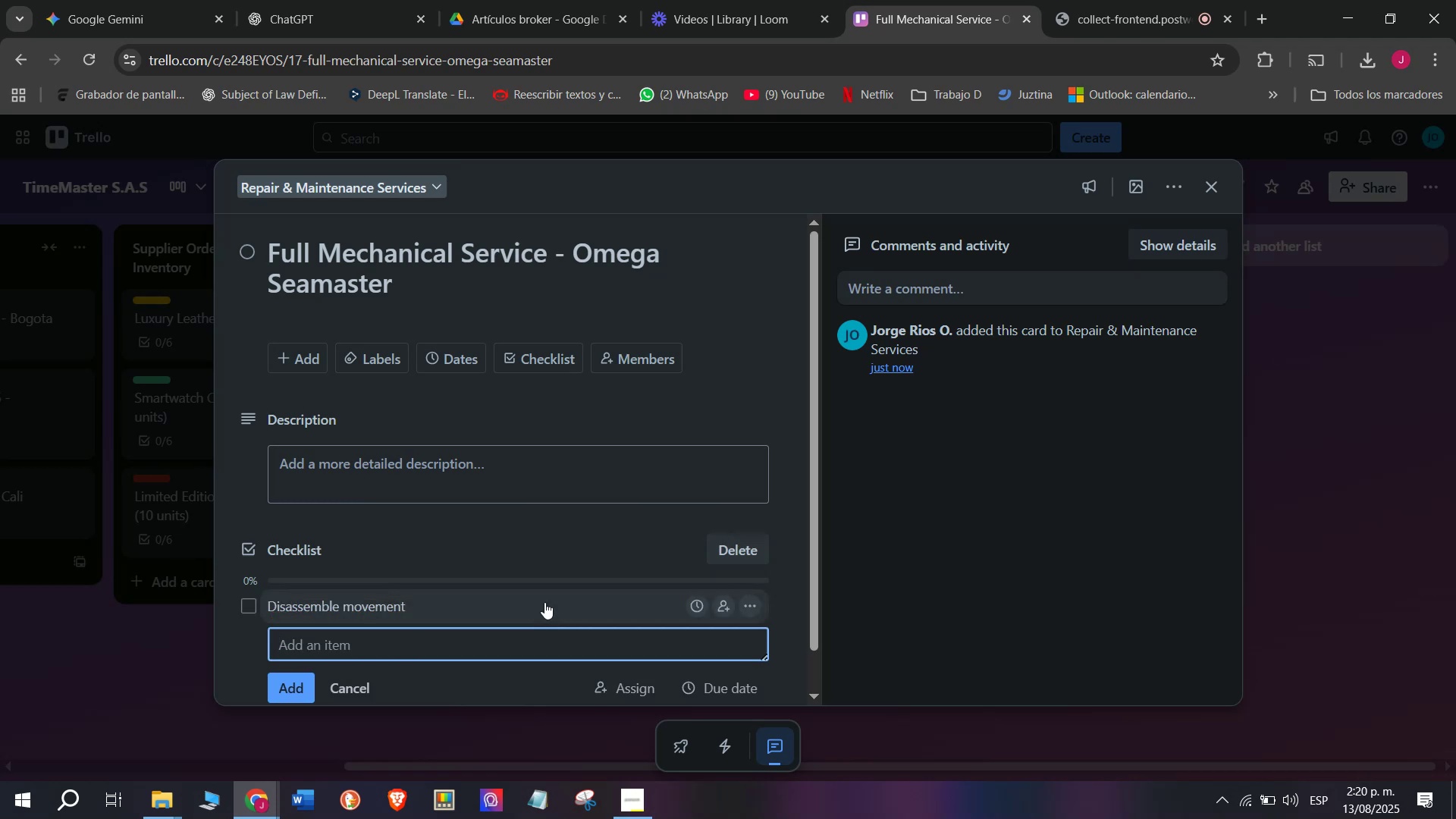 
key(Enter)
 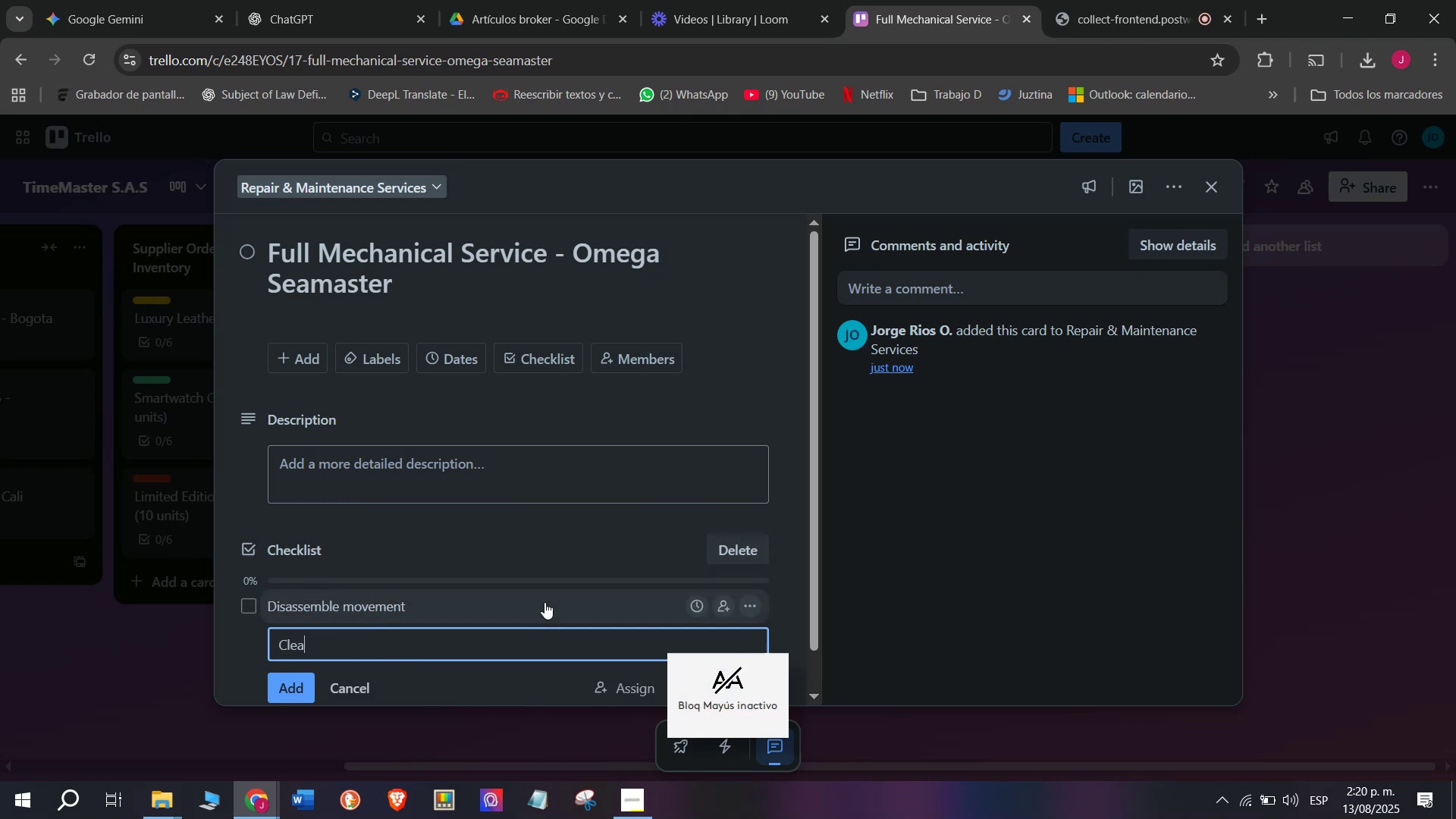 
type(Clean and ol)
key(Backspace)
type(ild )
key(Backspace)
key(Backspace)
type( components)
 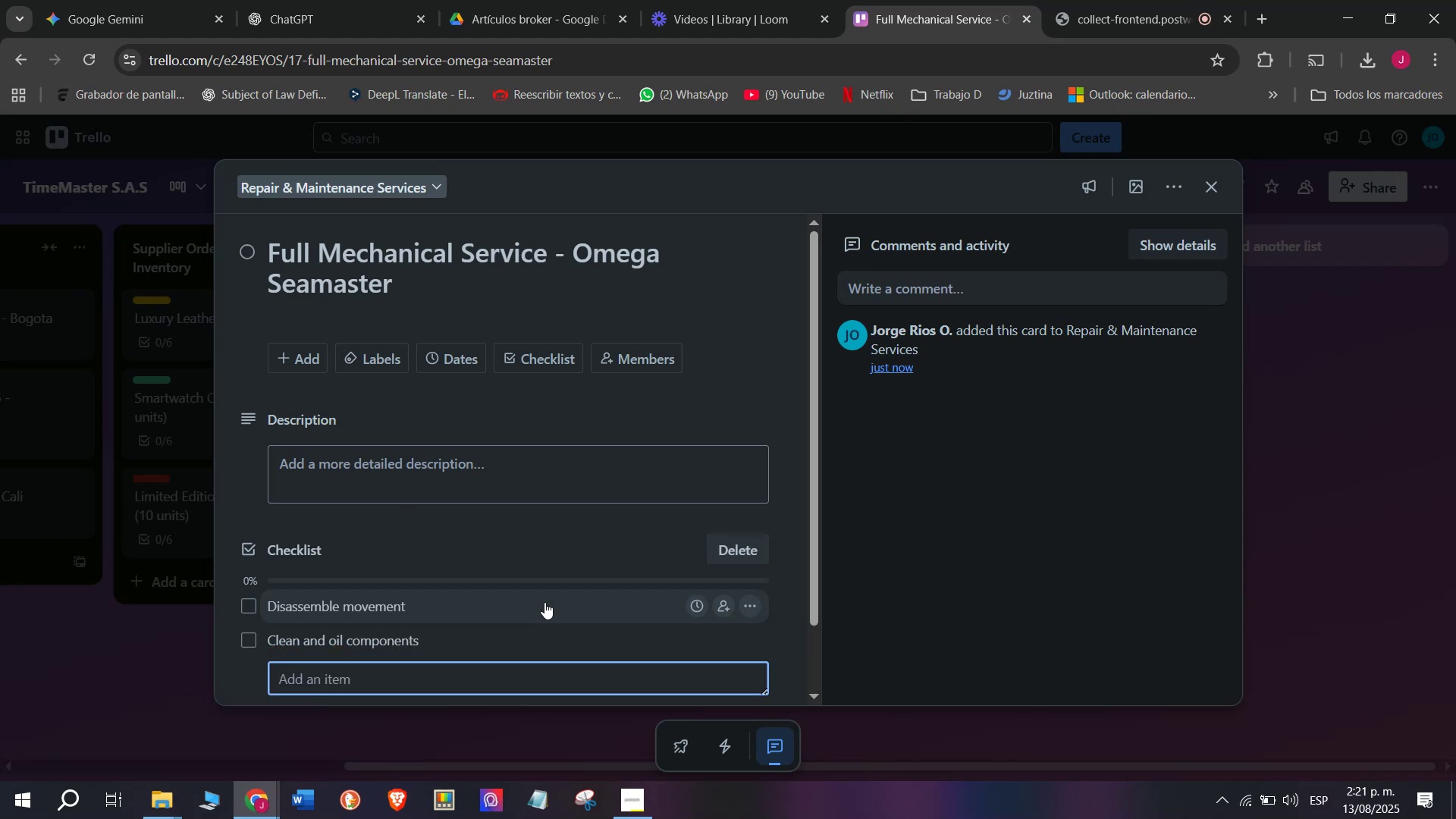 
key(Enter)
 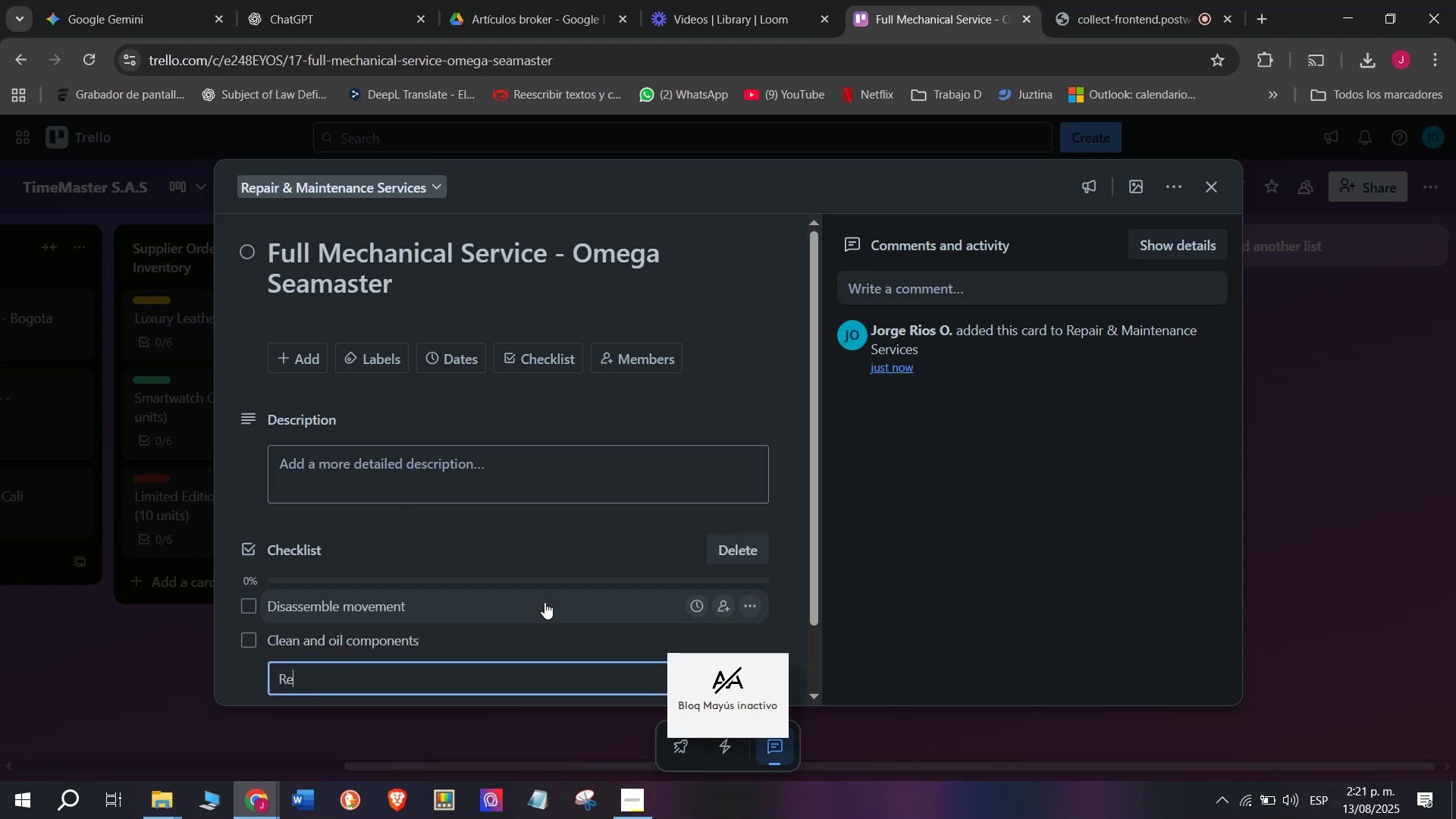 
type(Reassemble and calibrate)
 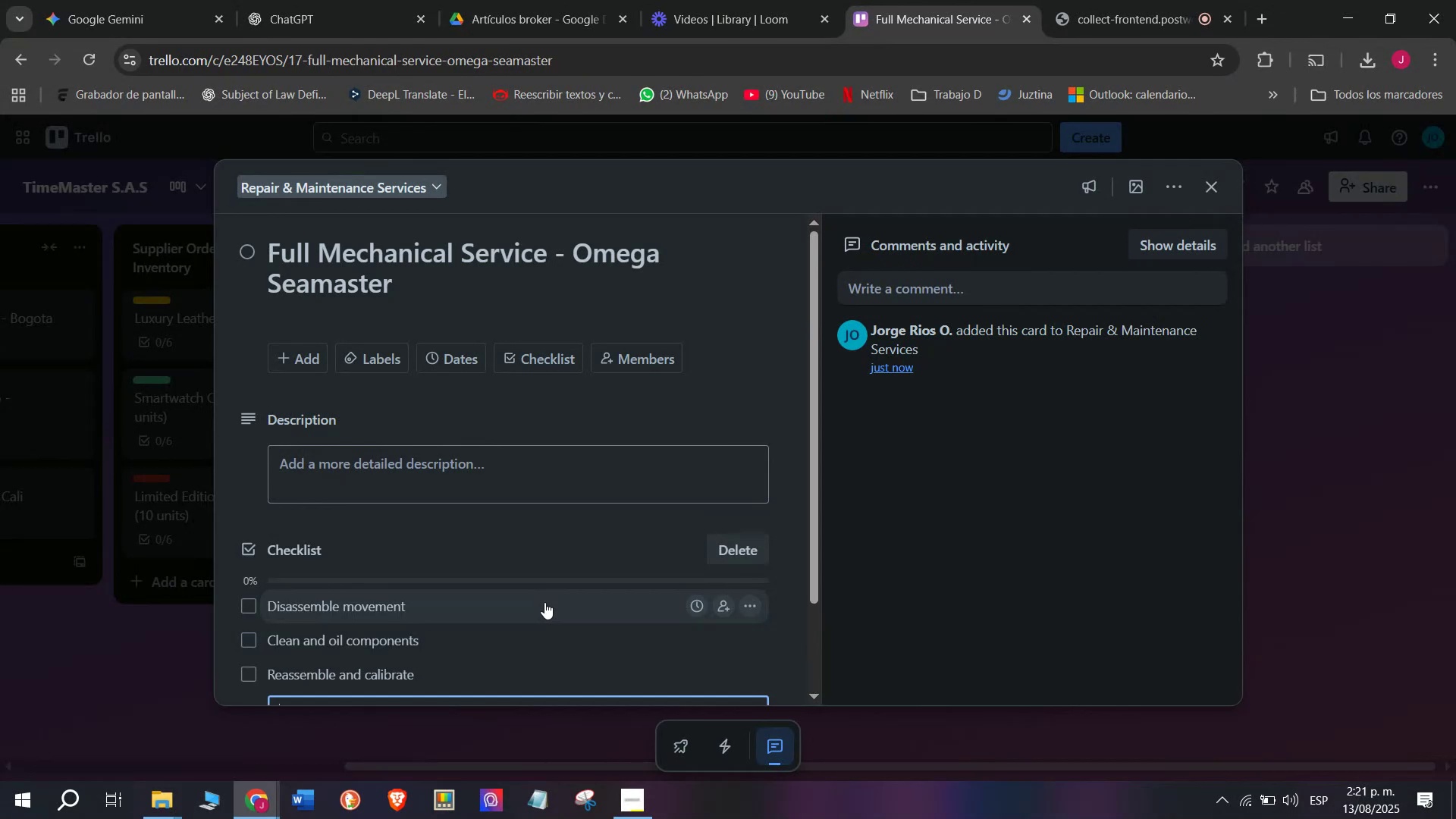 
key(Enter)
 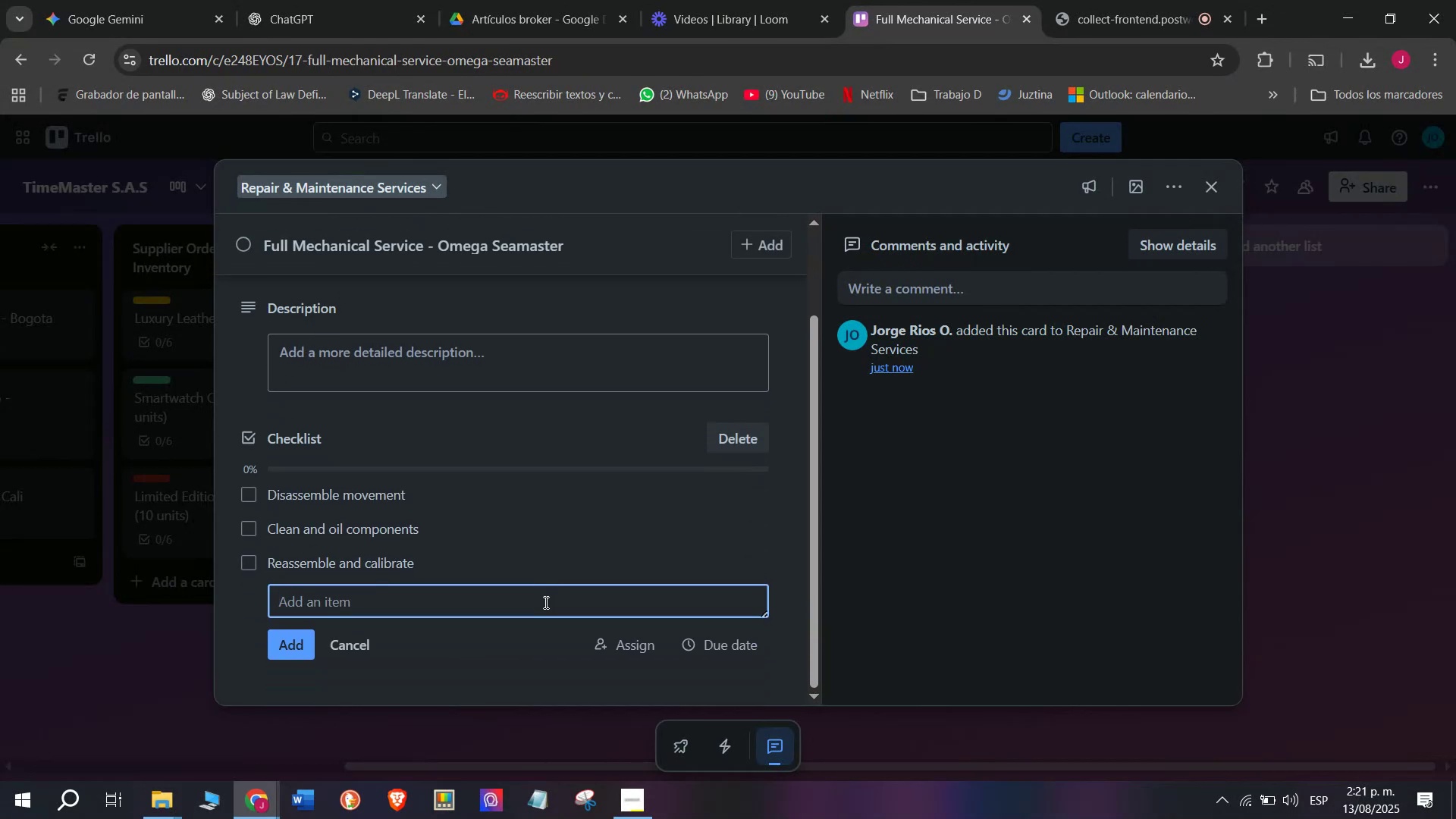 
scroll: coordinate [544, 602], scroll_direction: down, amount: 1.0
 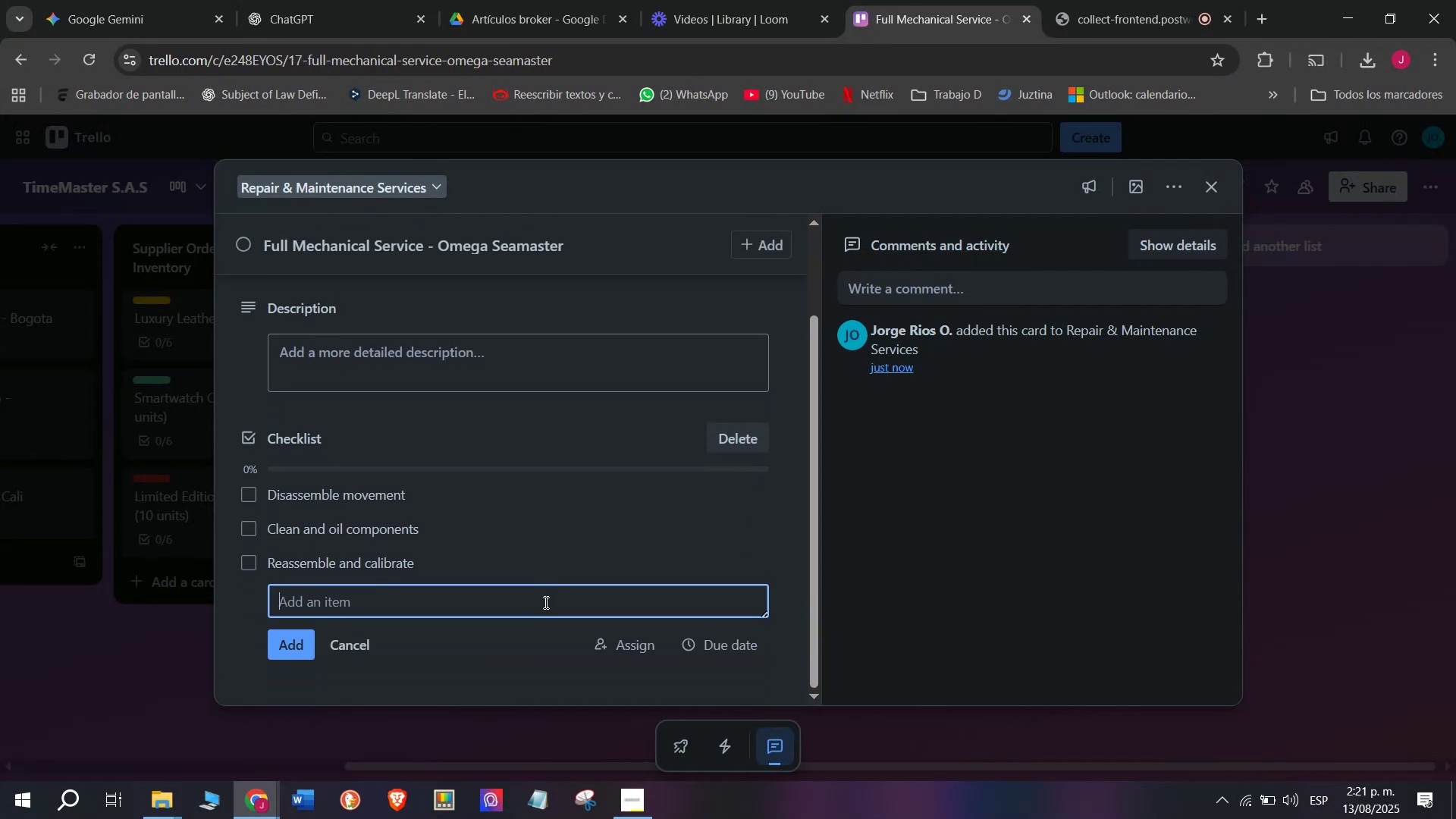 
wait(6.85)
 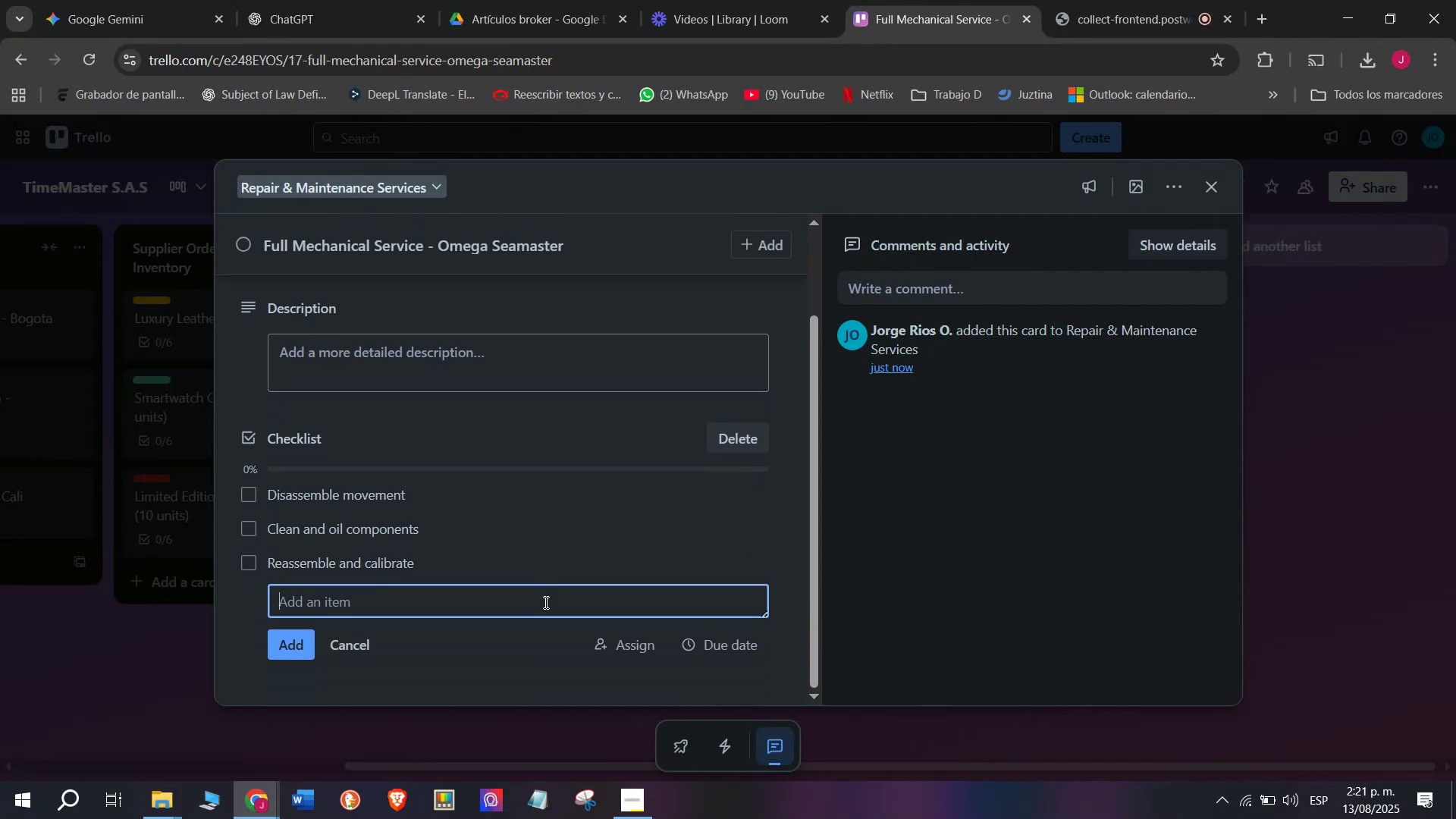 
type(Test accuracy over 48 hours)
 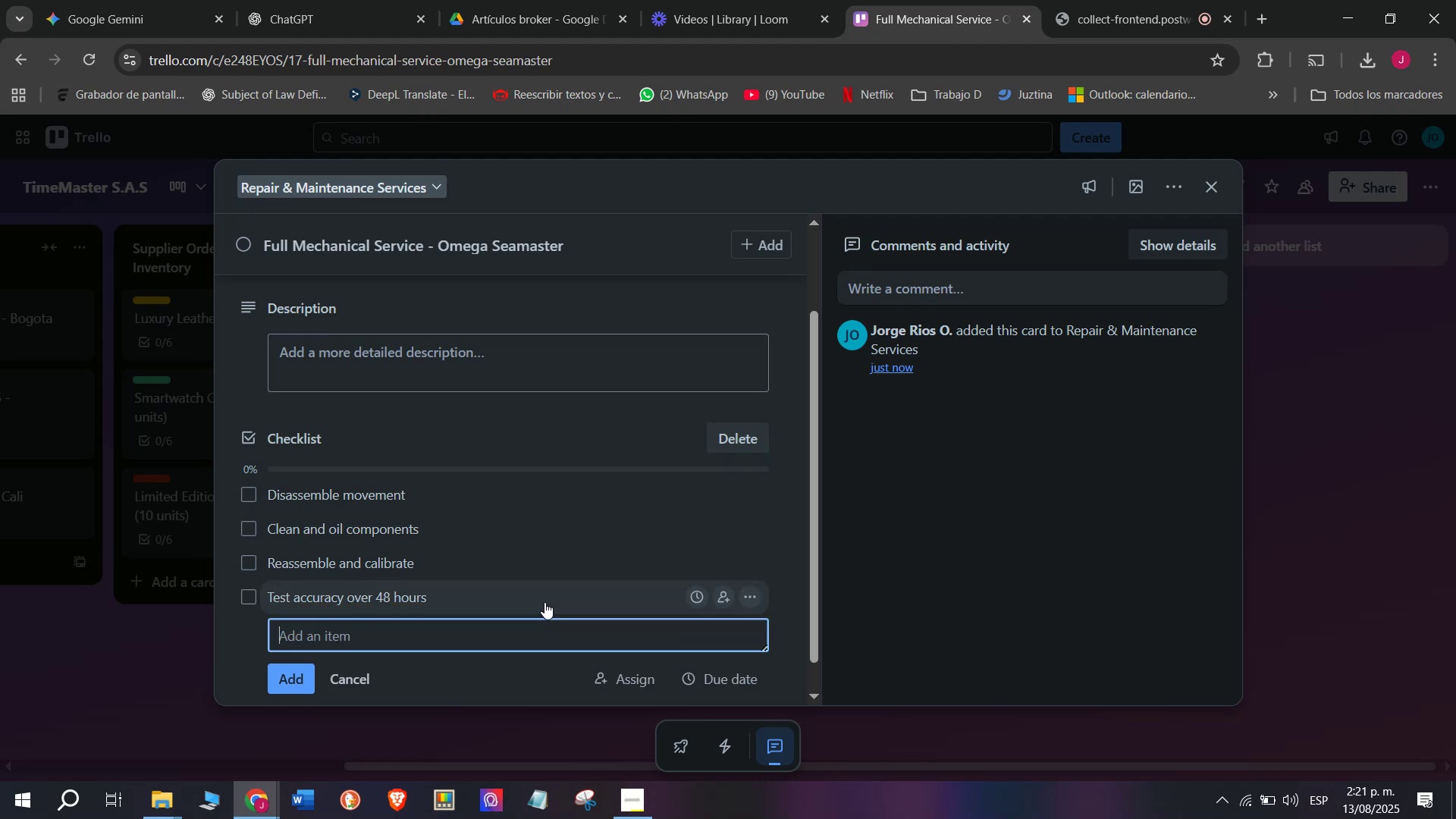 
key(Enter)
 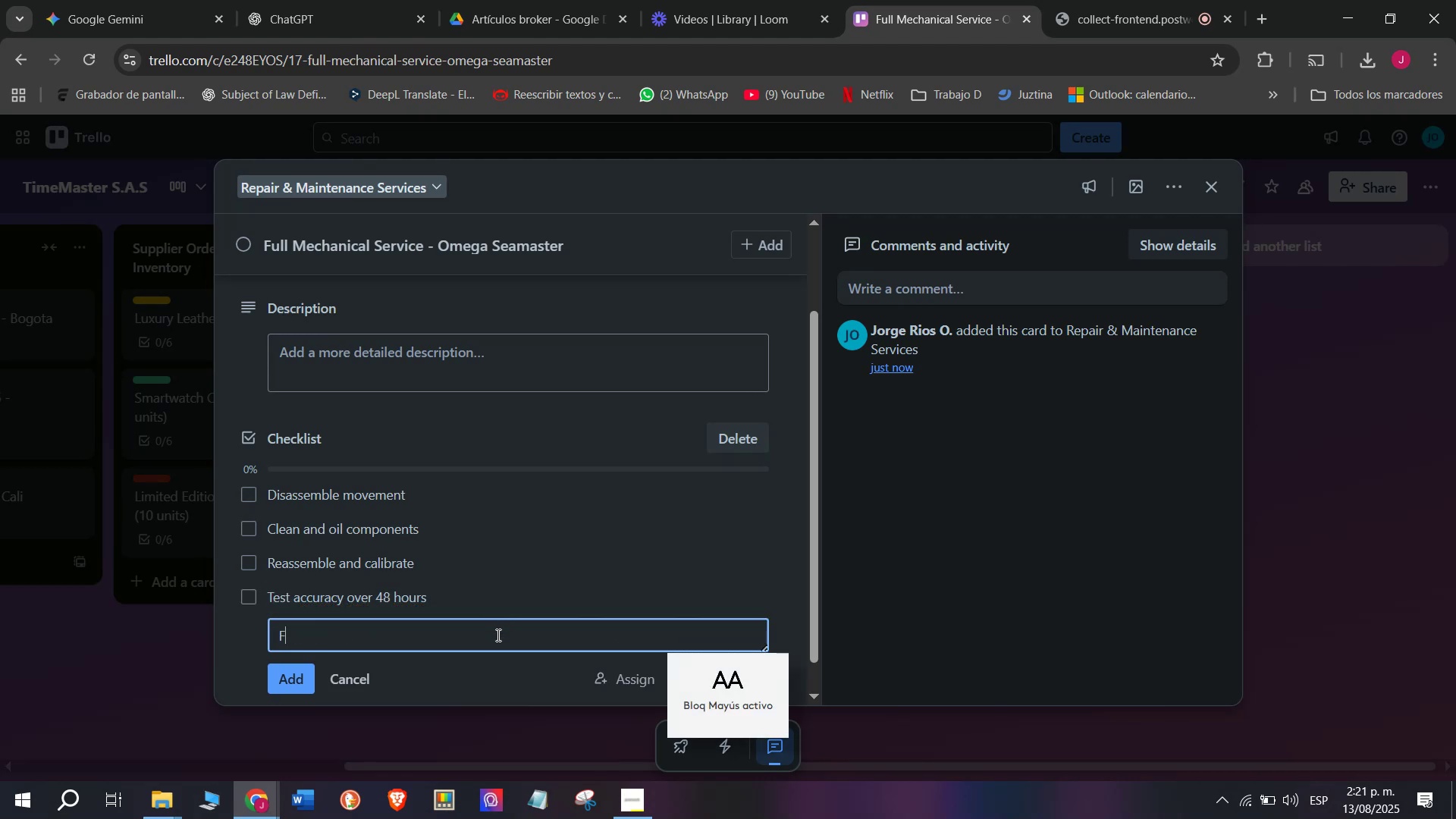 
type(Final polish)
 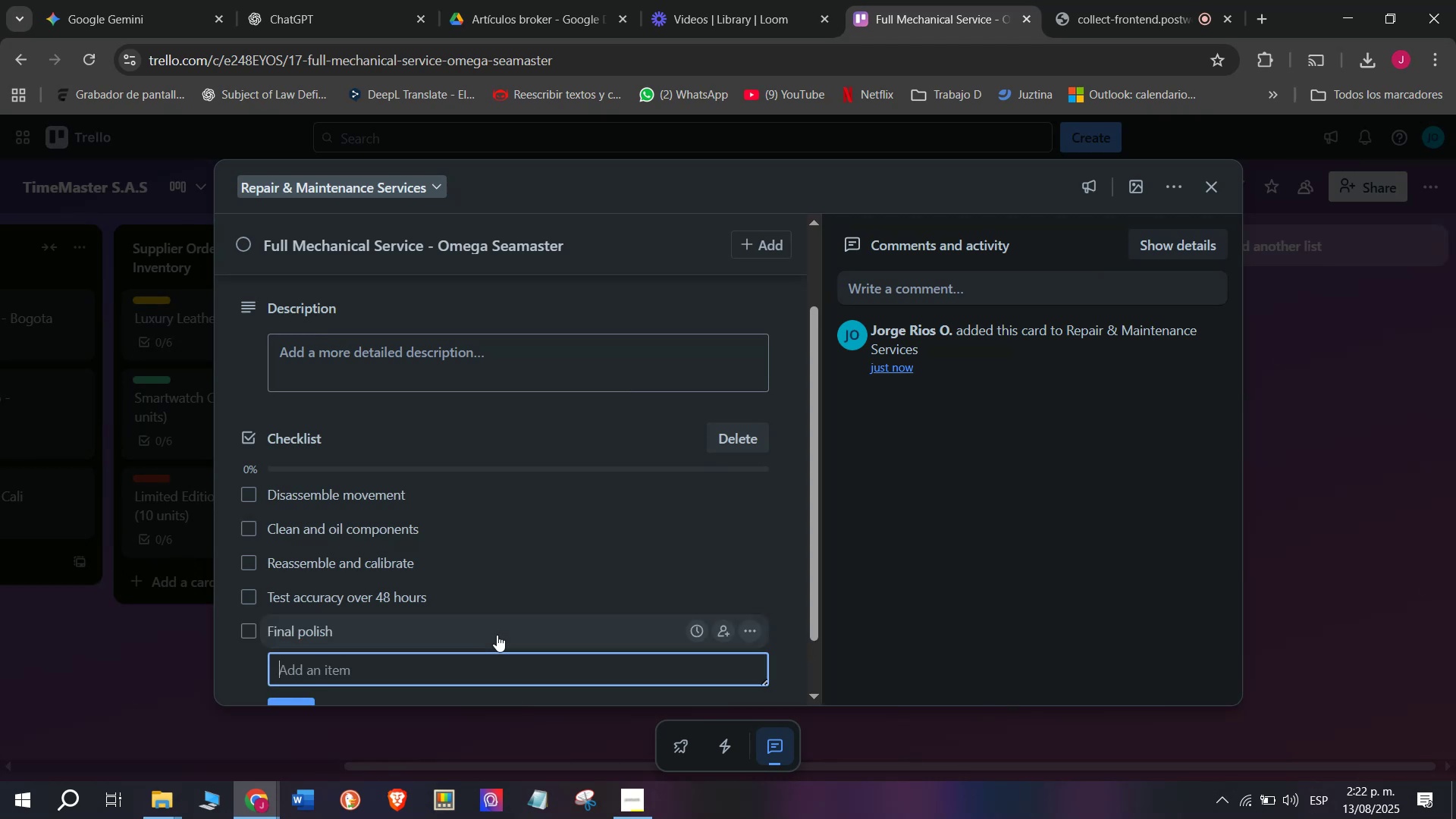 
key(Enter)
 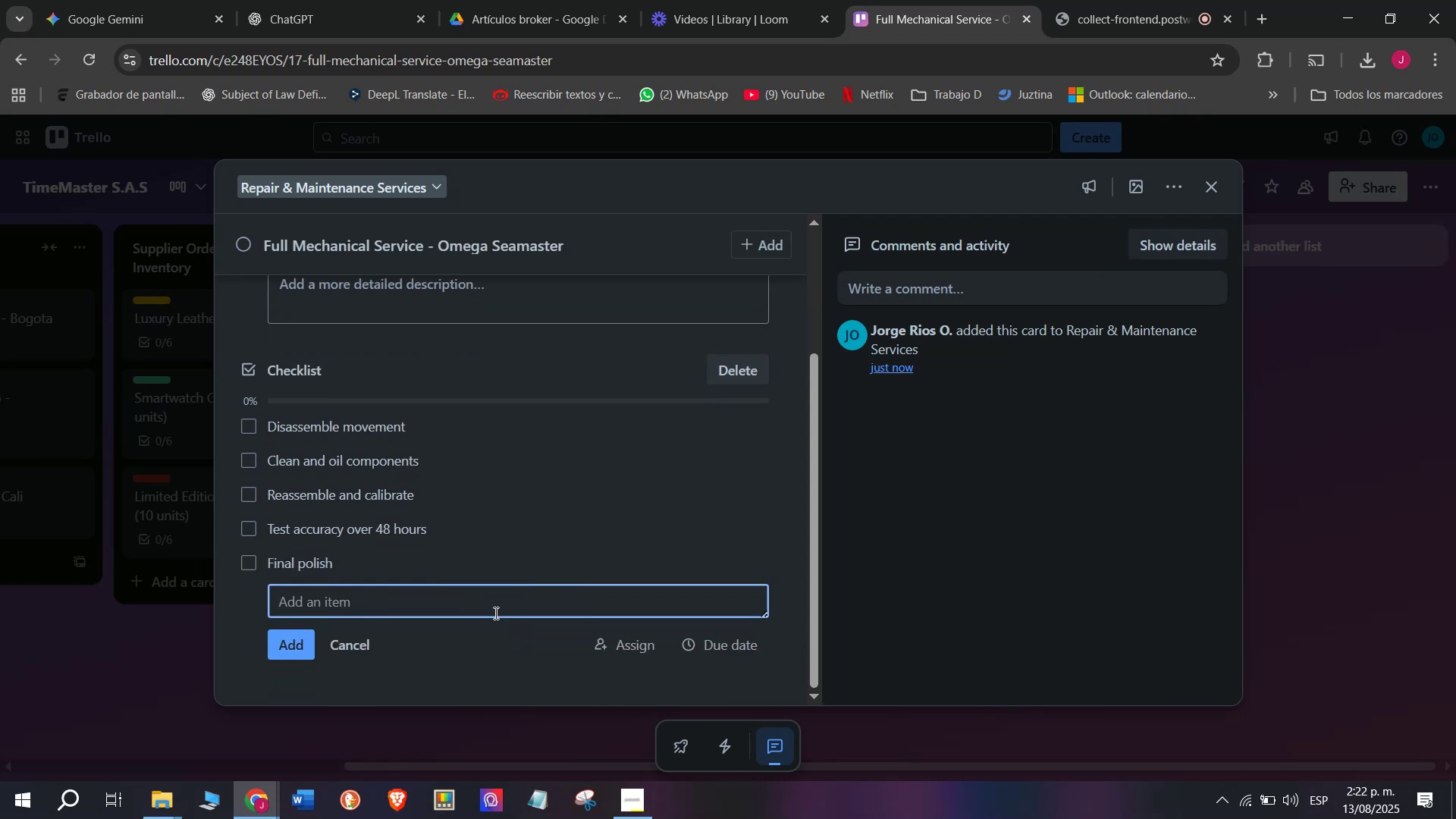 
scroll: coordinate [497, 635], scroll_direction: down, amount: 4.0
 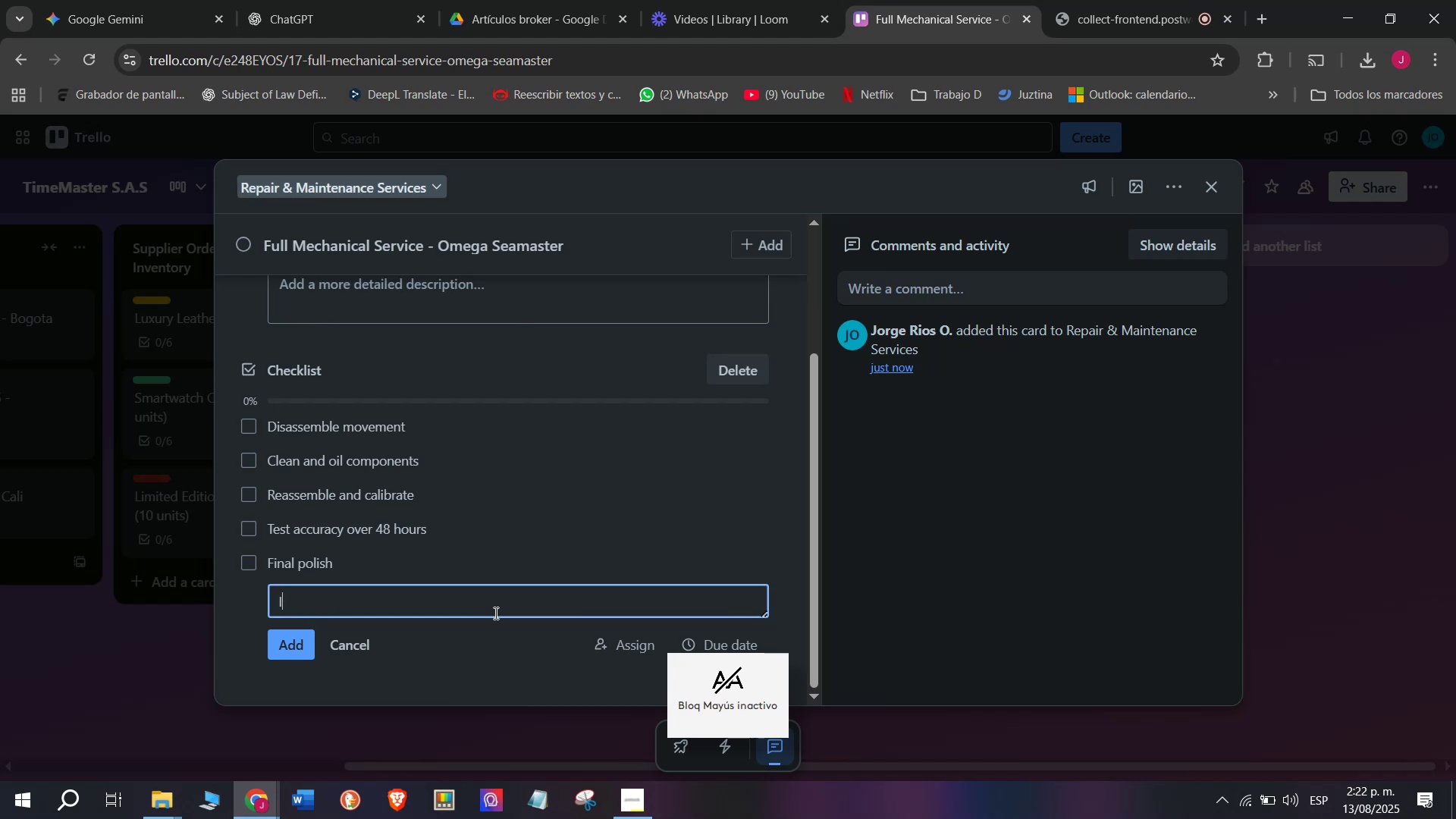 
type(Issue service)
 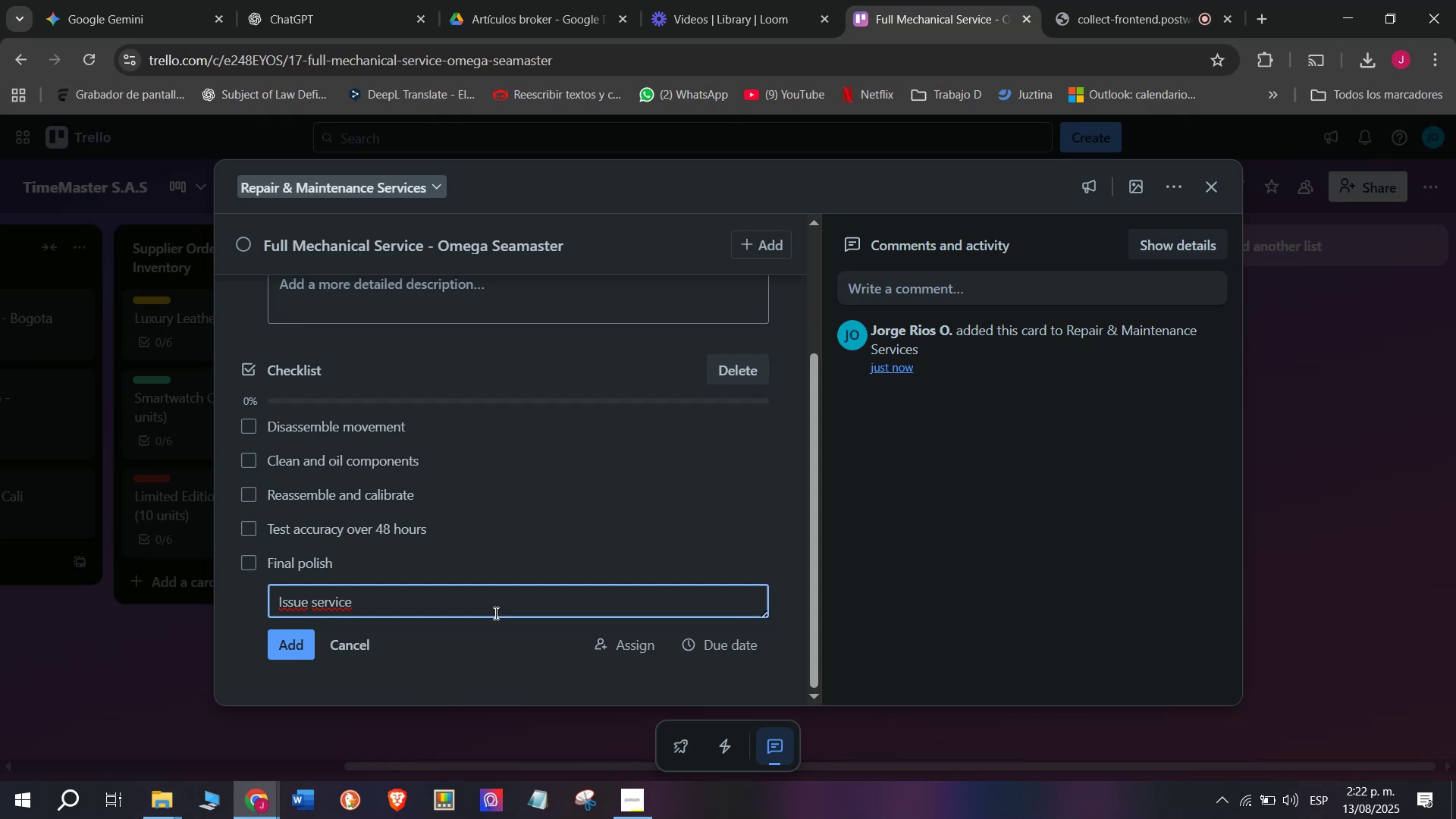 
wait(11.76)
 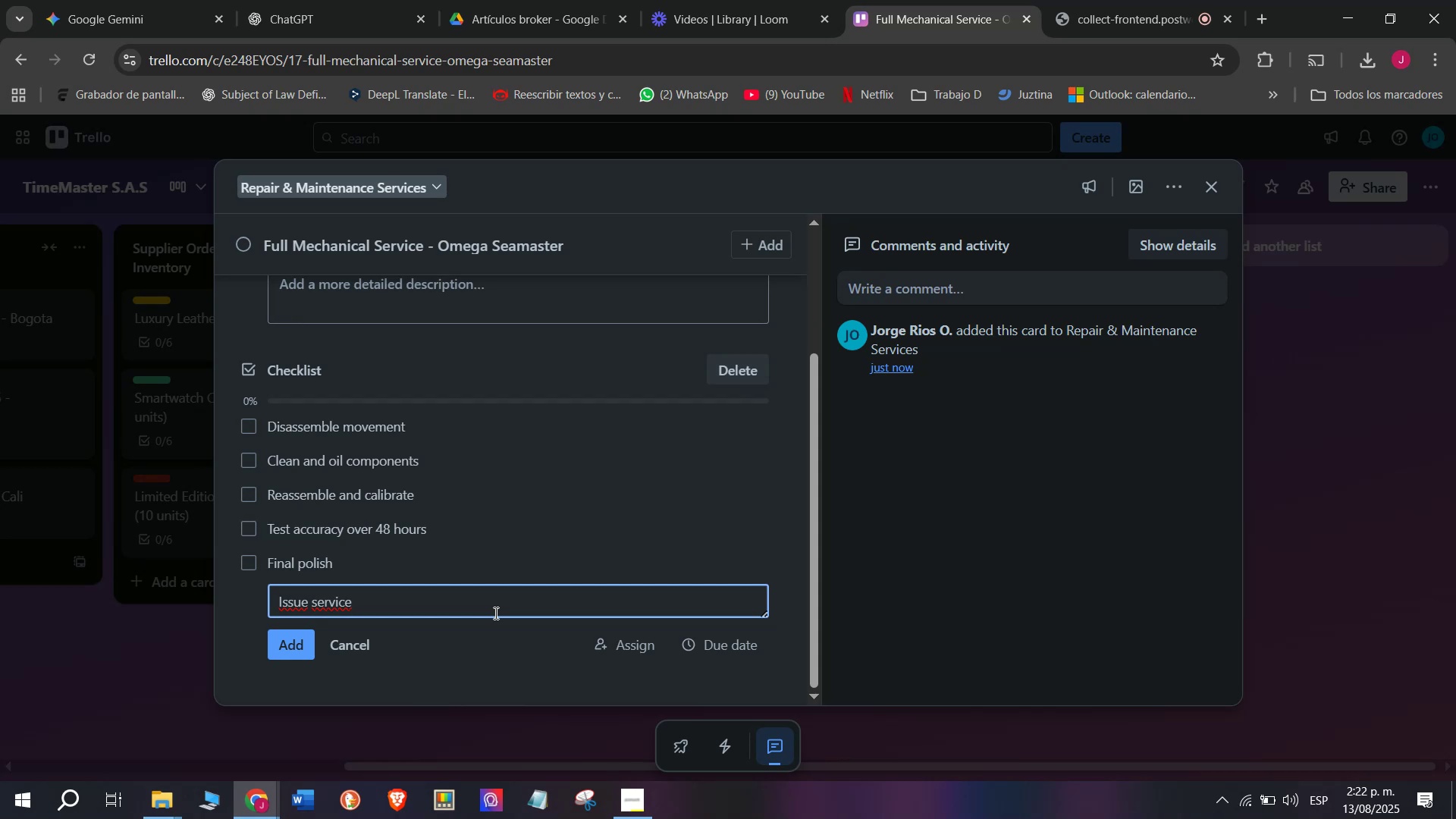 
type( warranty)
 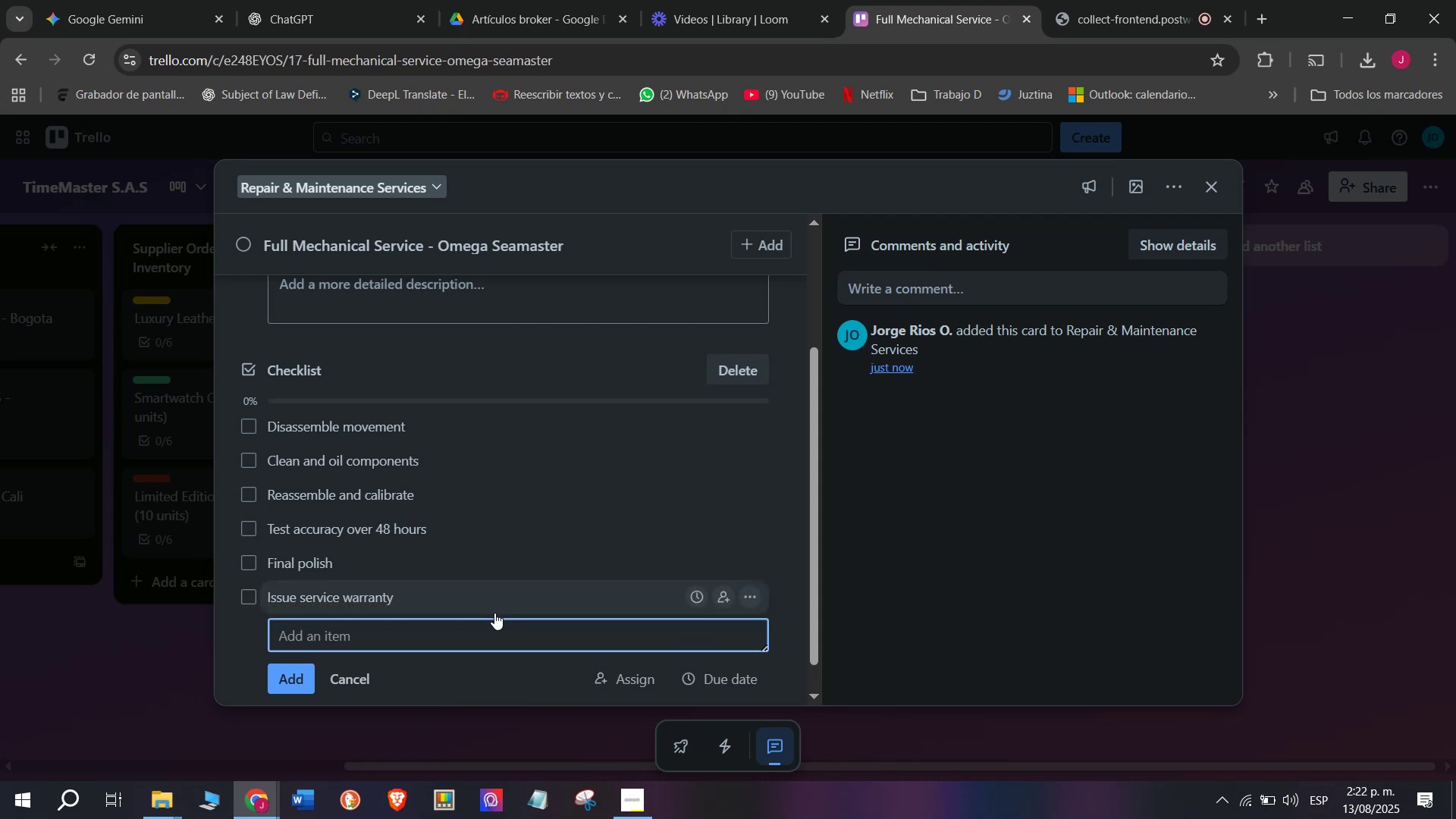 
wait(5.6)
 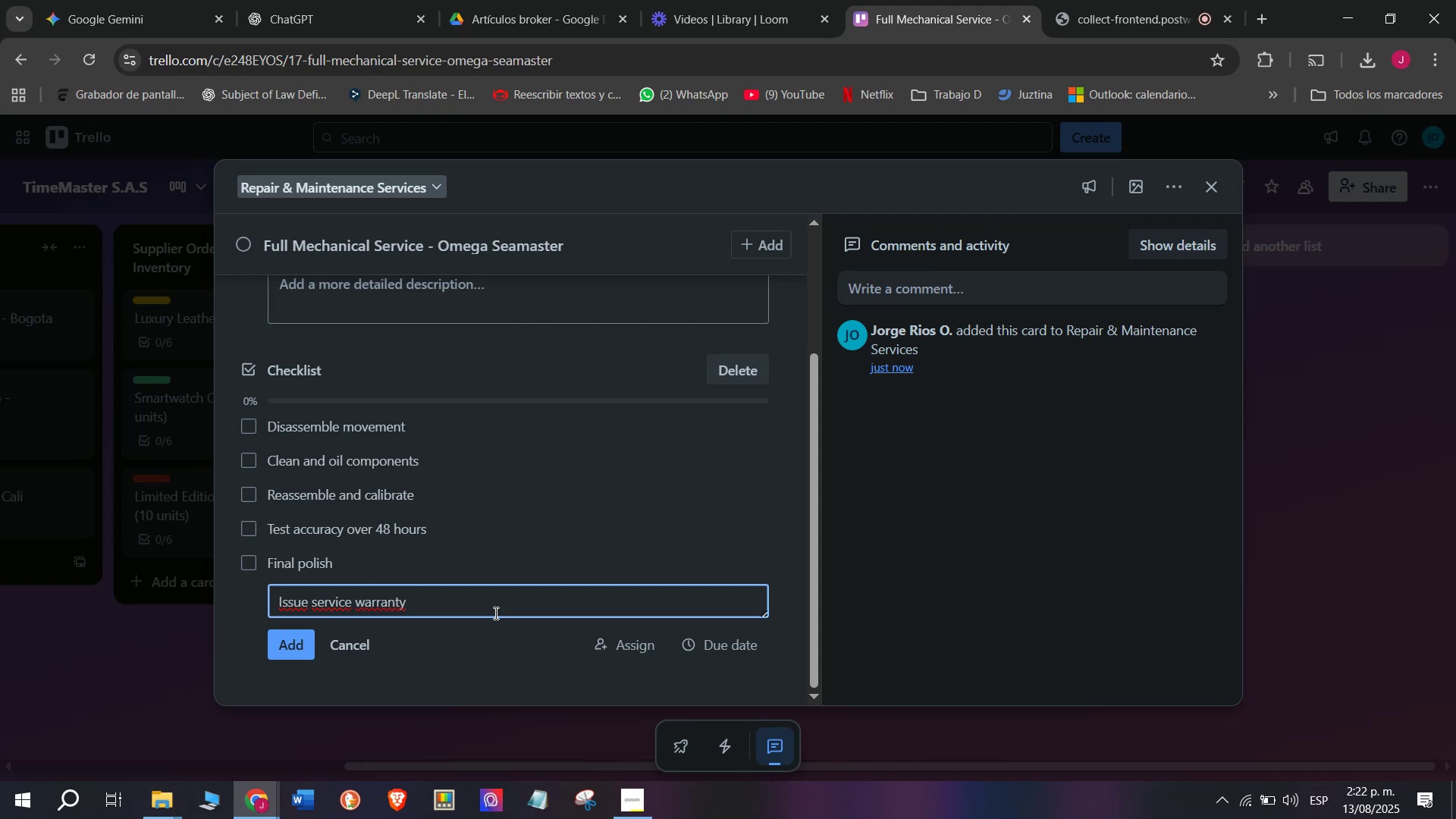 
key(Enter)
 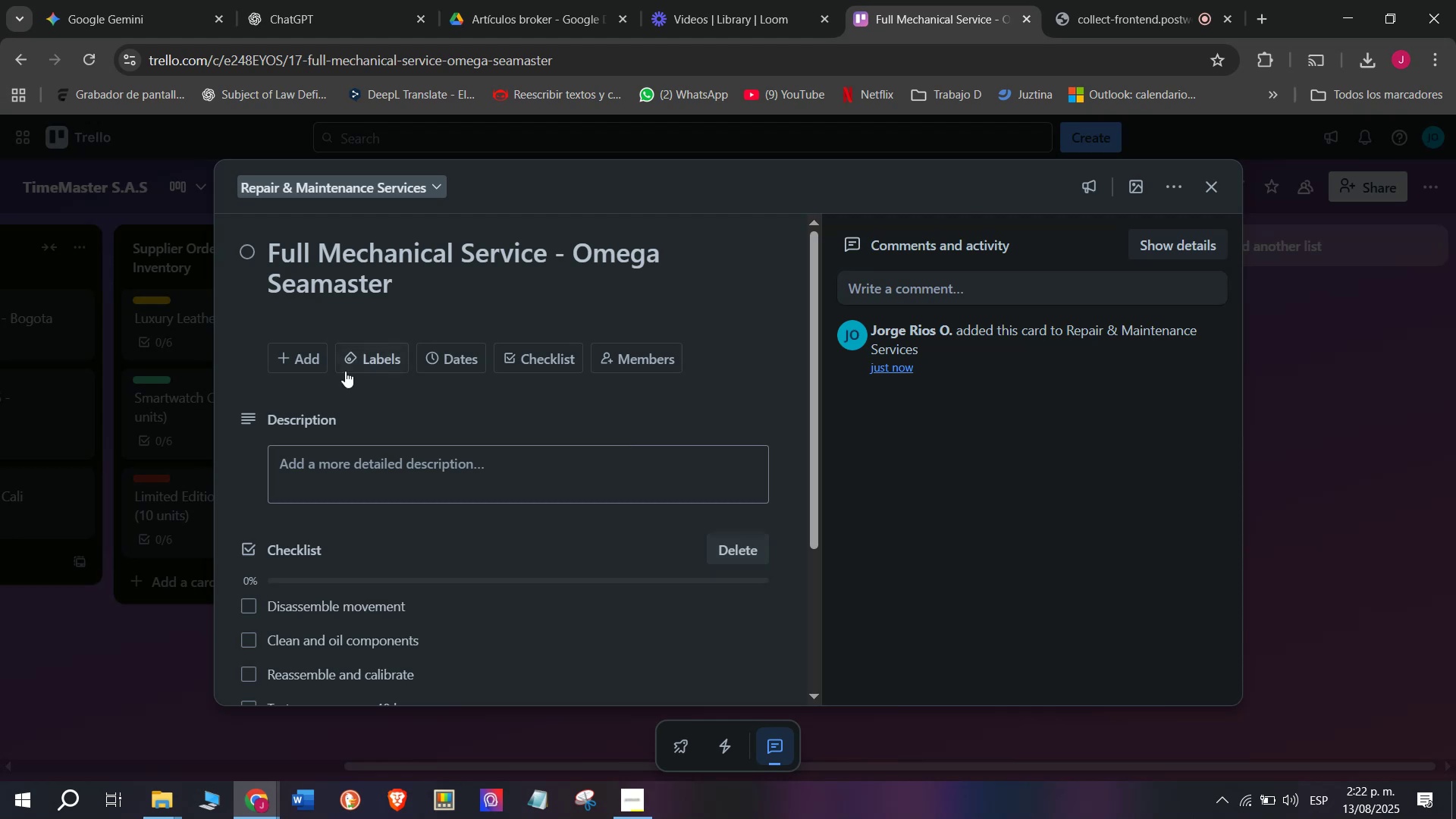 
scroll: coordinate [551, 434], scroll_direction: up, amount: 3.0
 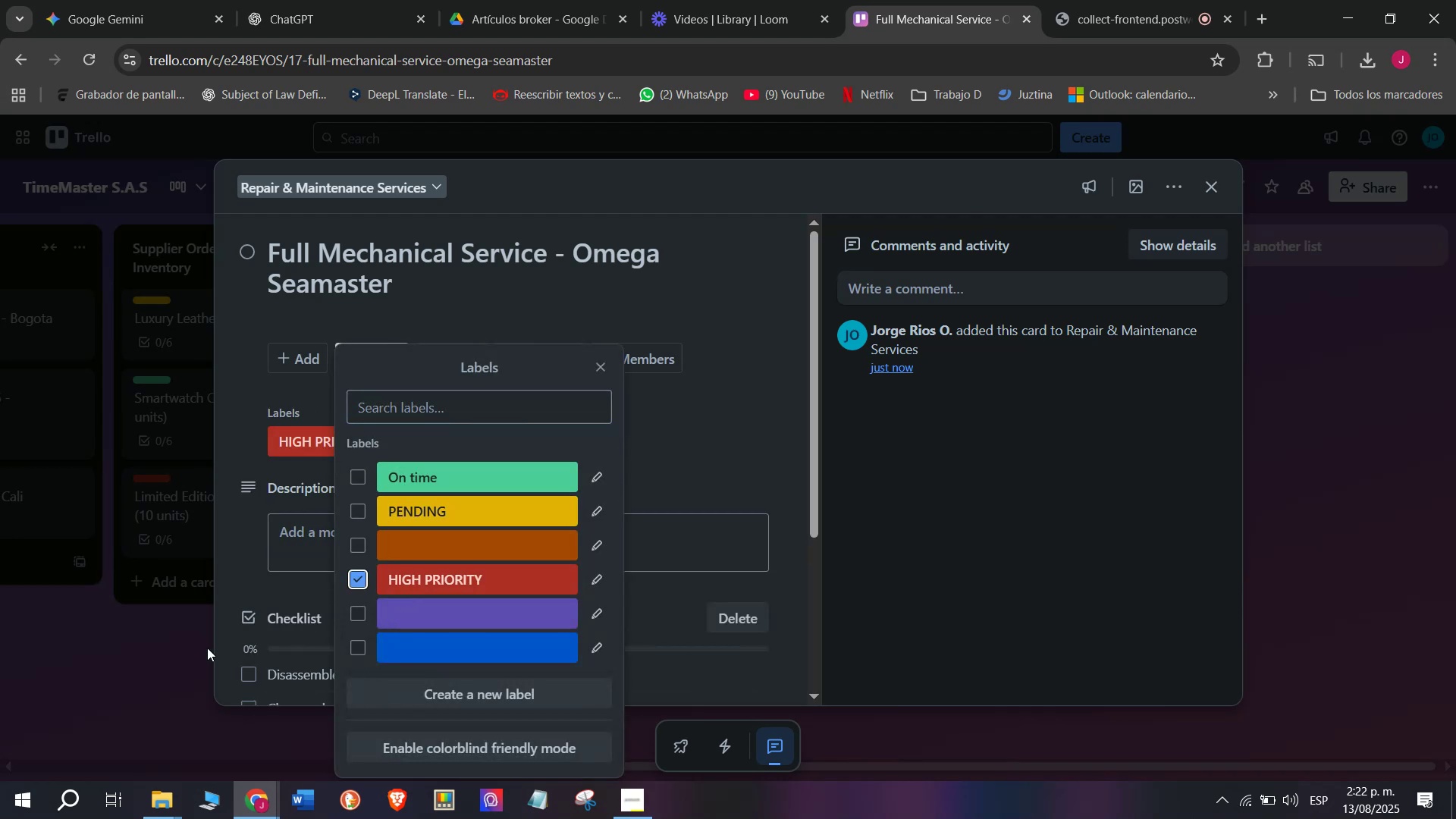 
left_click([406, 586])
 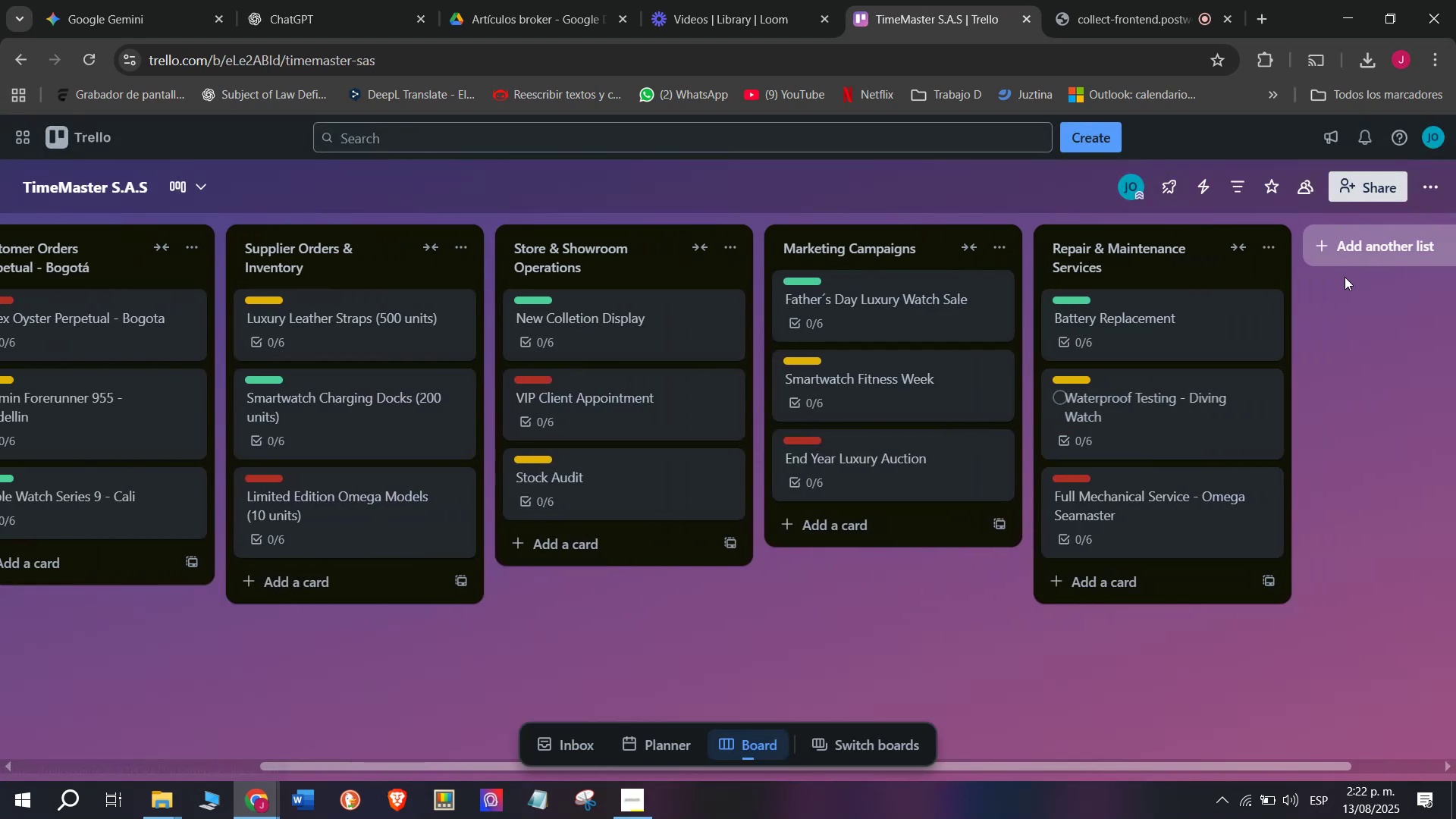 
double_click([158, 648])
 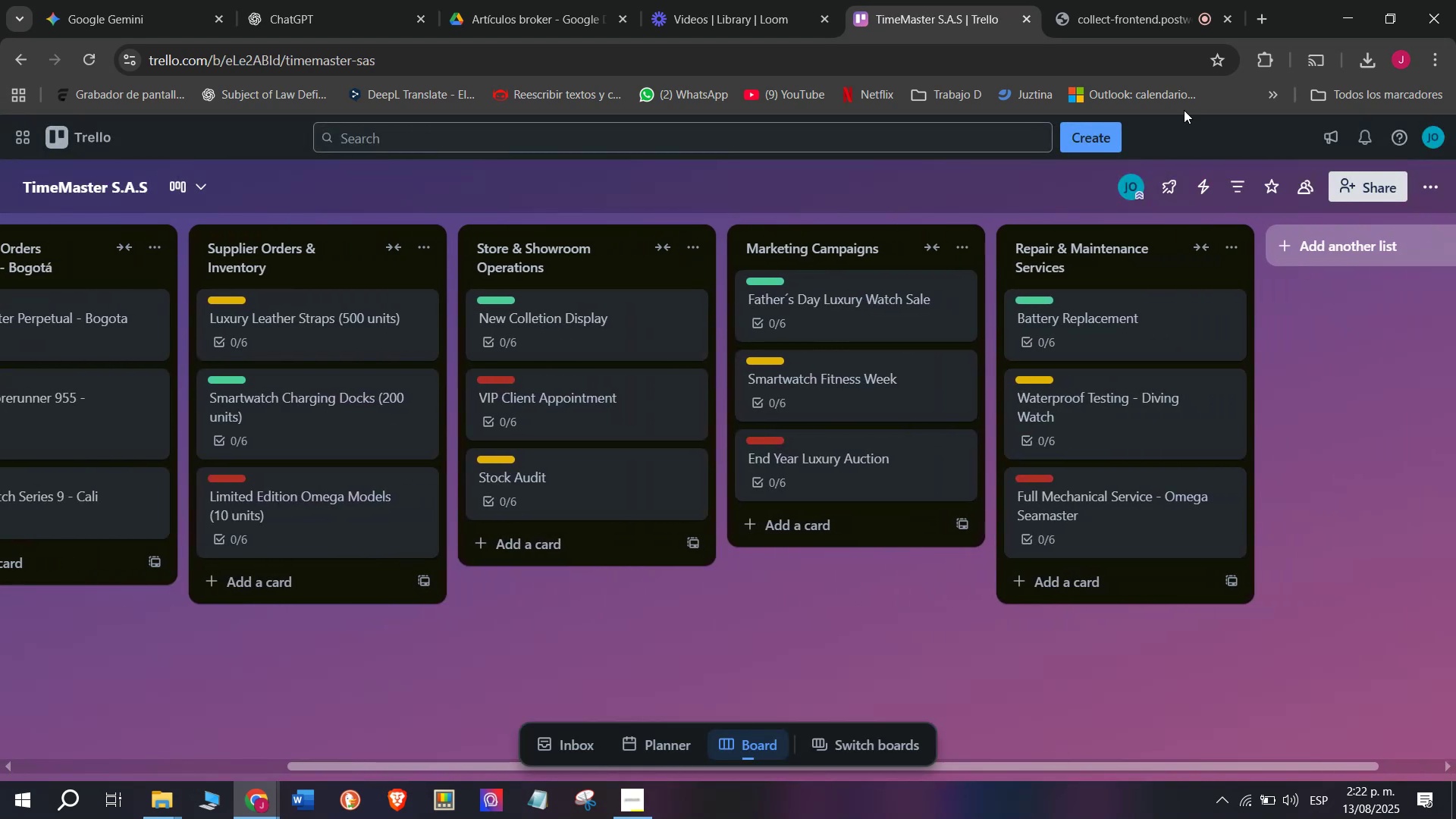 
scroll: coordinate [1345, 277], scroll_direction: down, amount: 5.0
 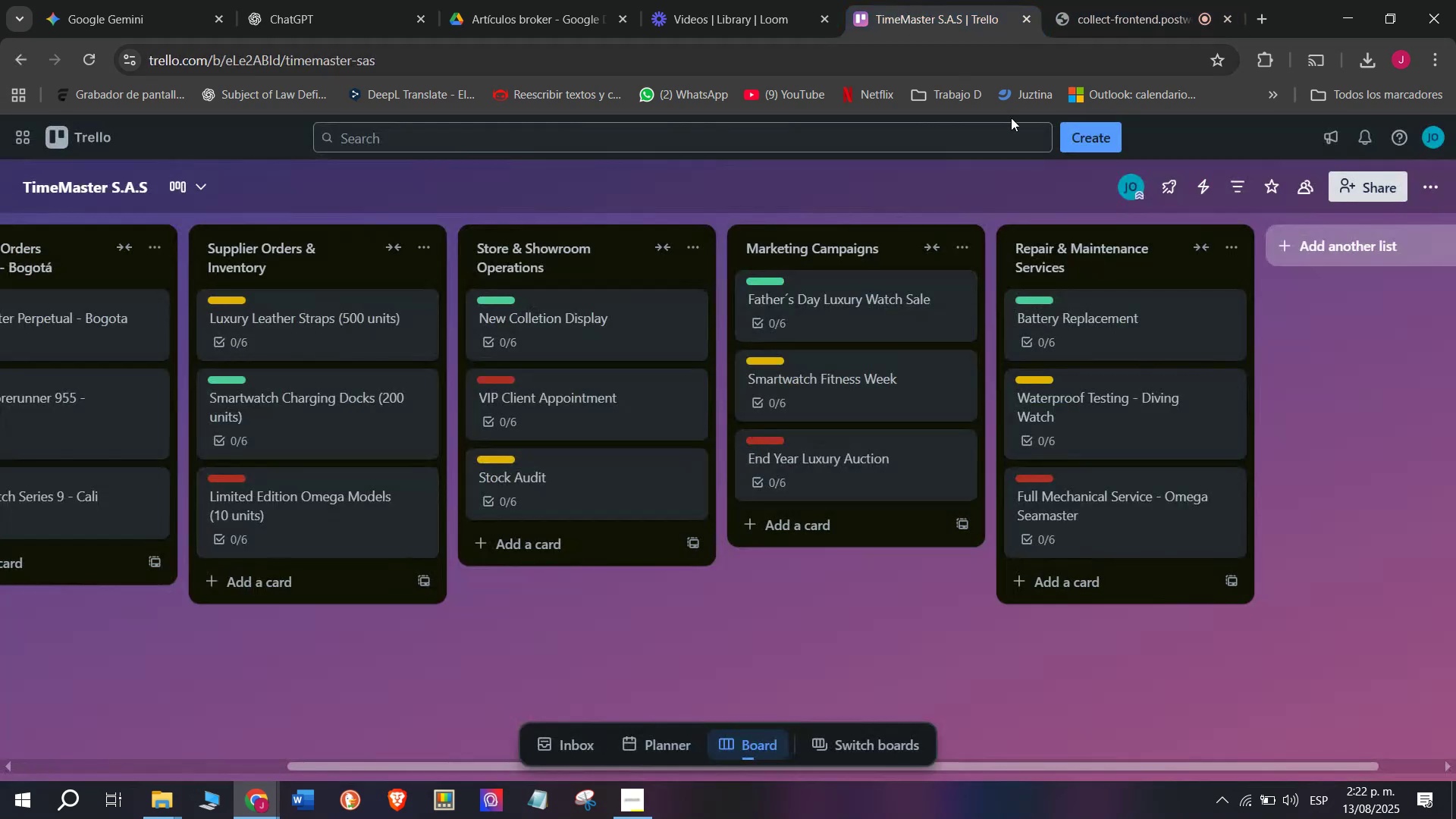 
left_click([1094, 0])
 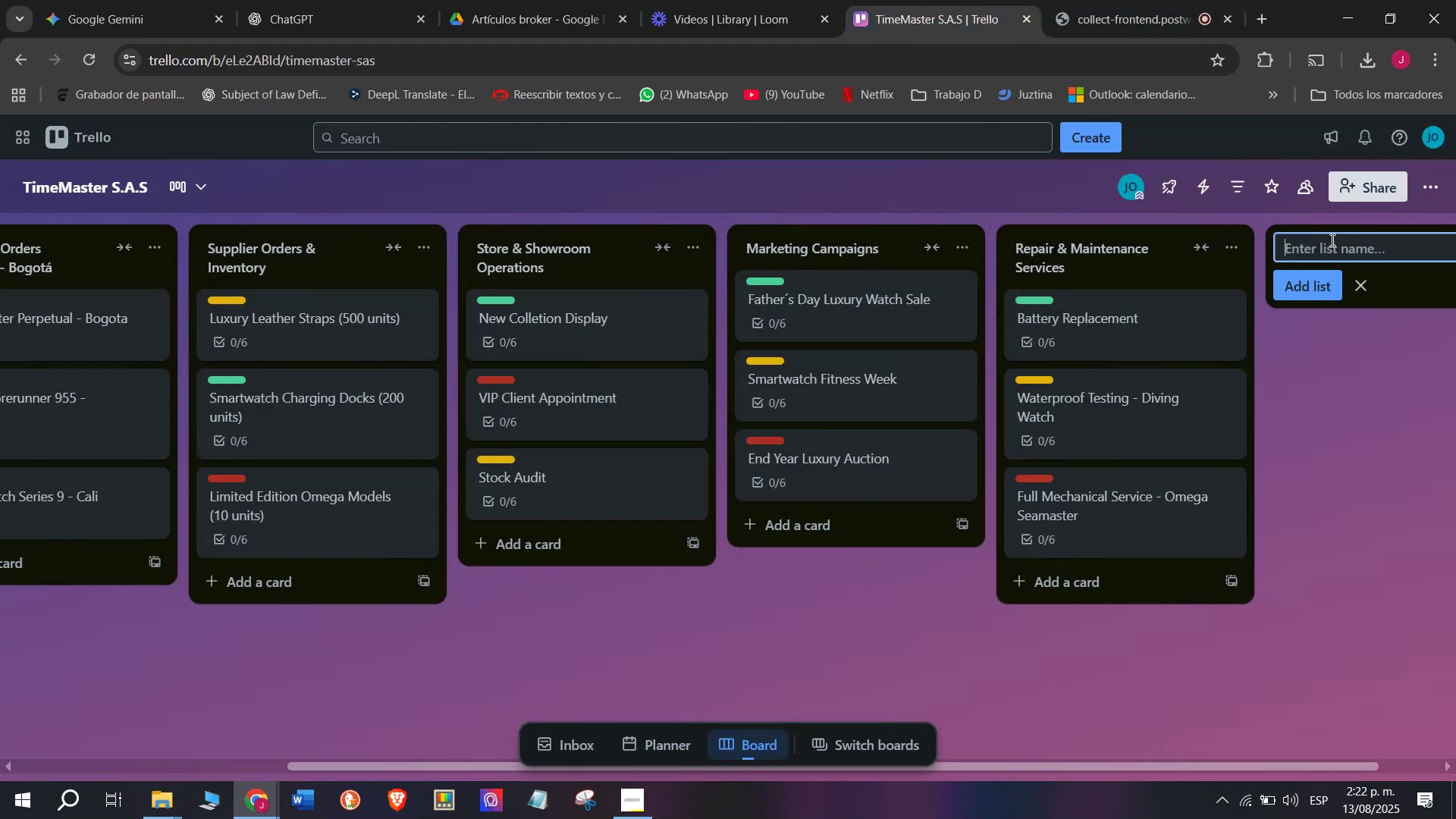 
left_click([906, 0])
 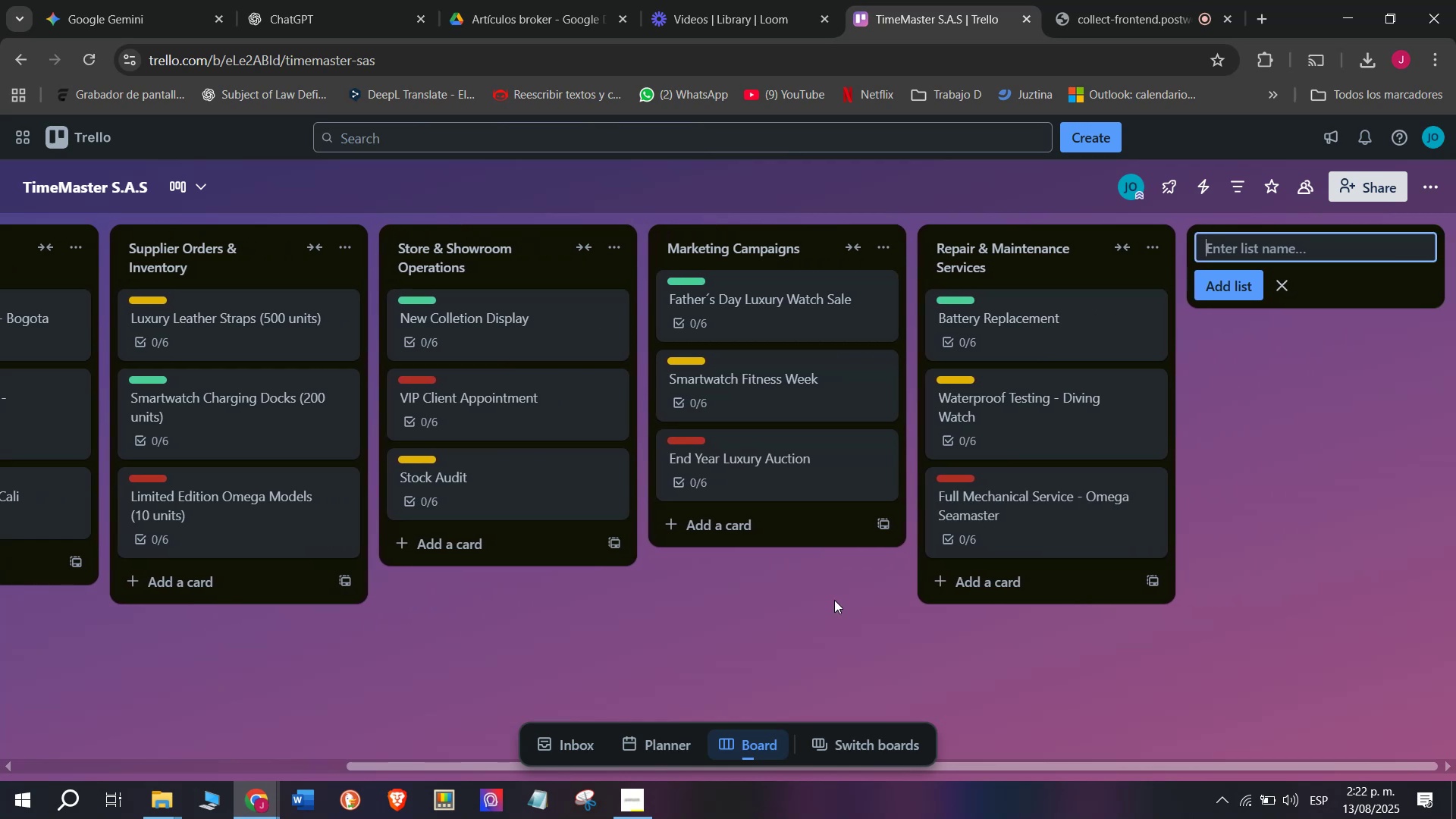 
left_click([1331, 240])
 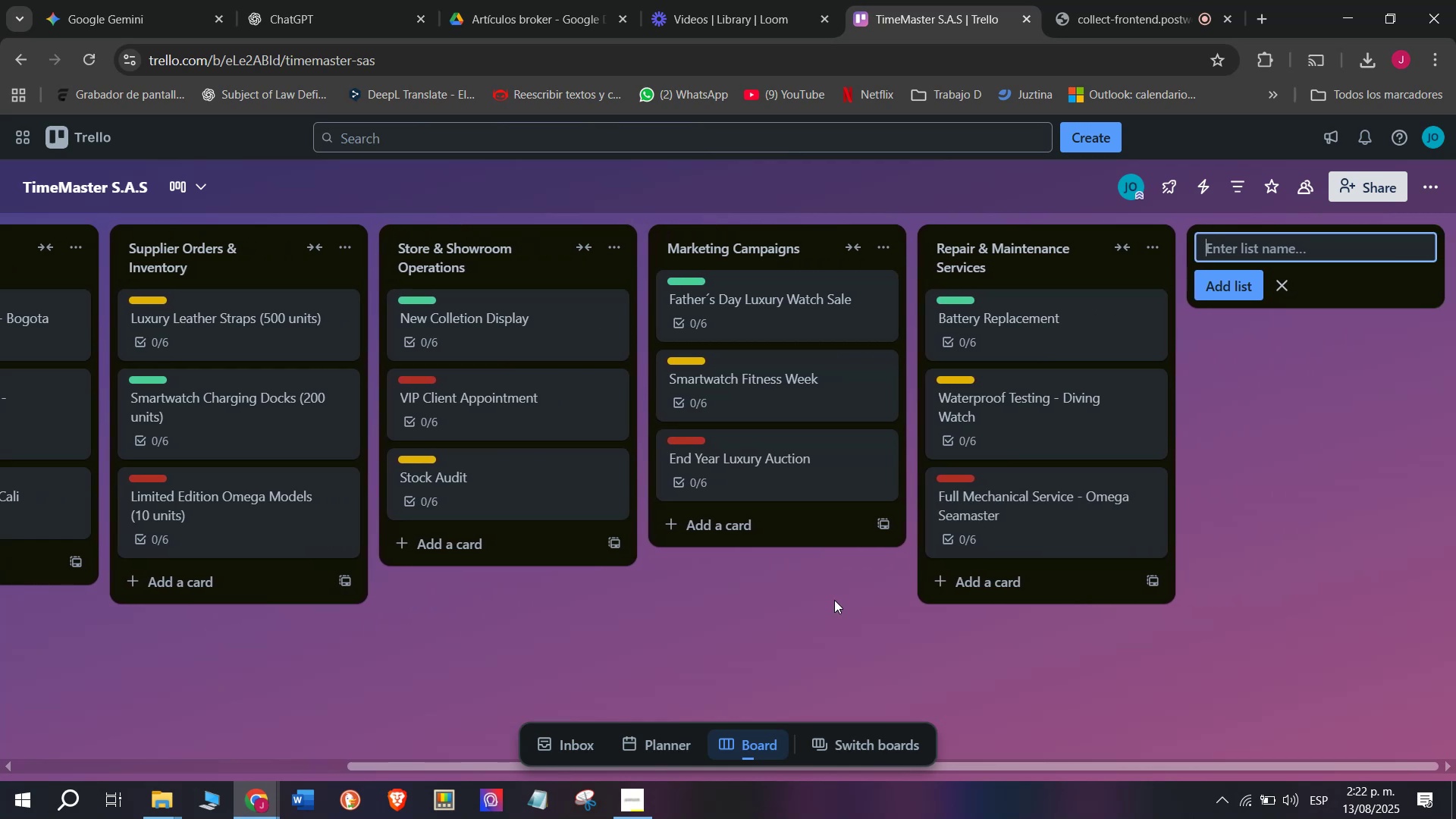 
scroll: coordinate [834, 600], scroll_direction: down, amount: 4.0
 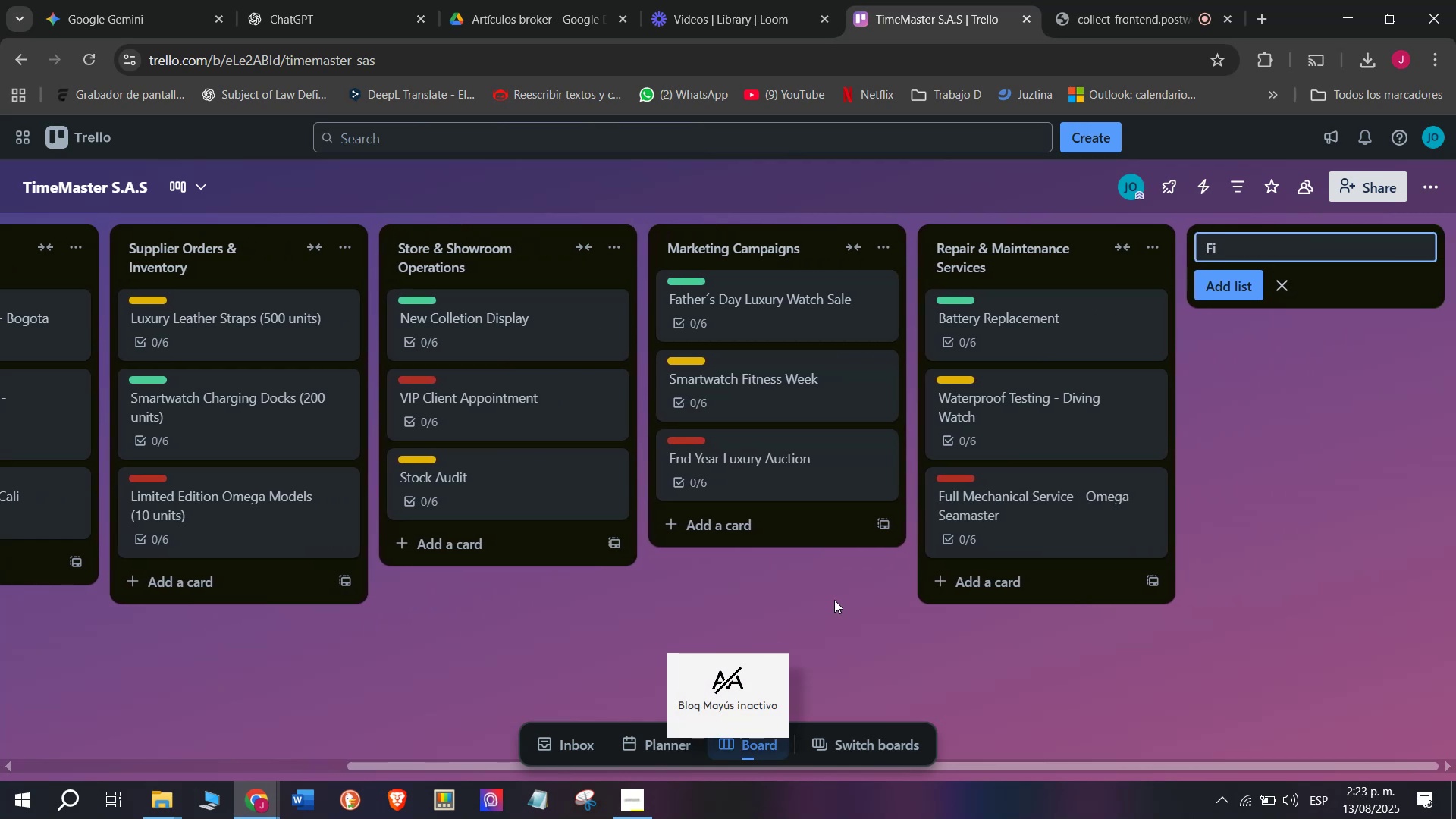 
type(D)
key(Backspace)
type(Finsnce)
key(Backspace)
key(Backspace)
key(Backspace)
key(Backspace)
type(ance ^ Administration)
 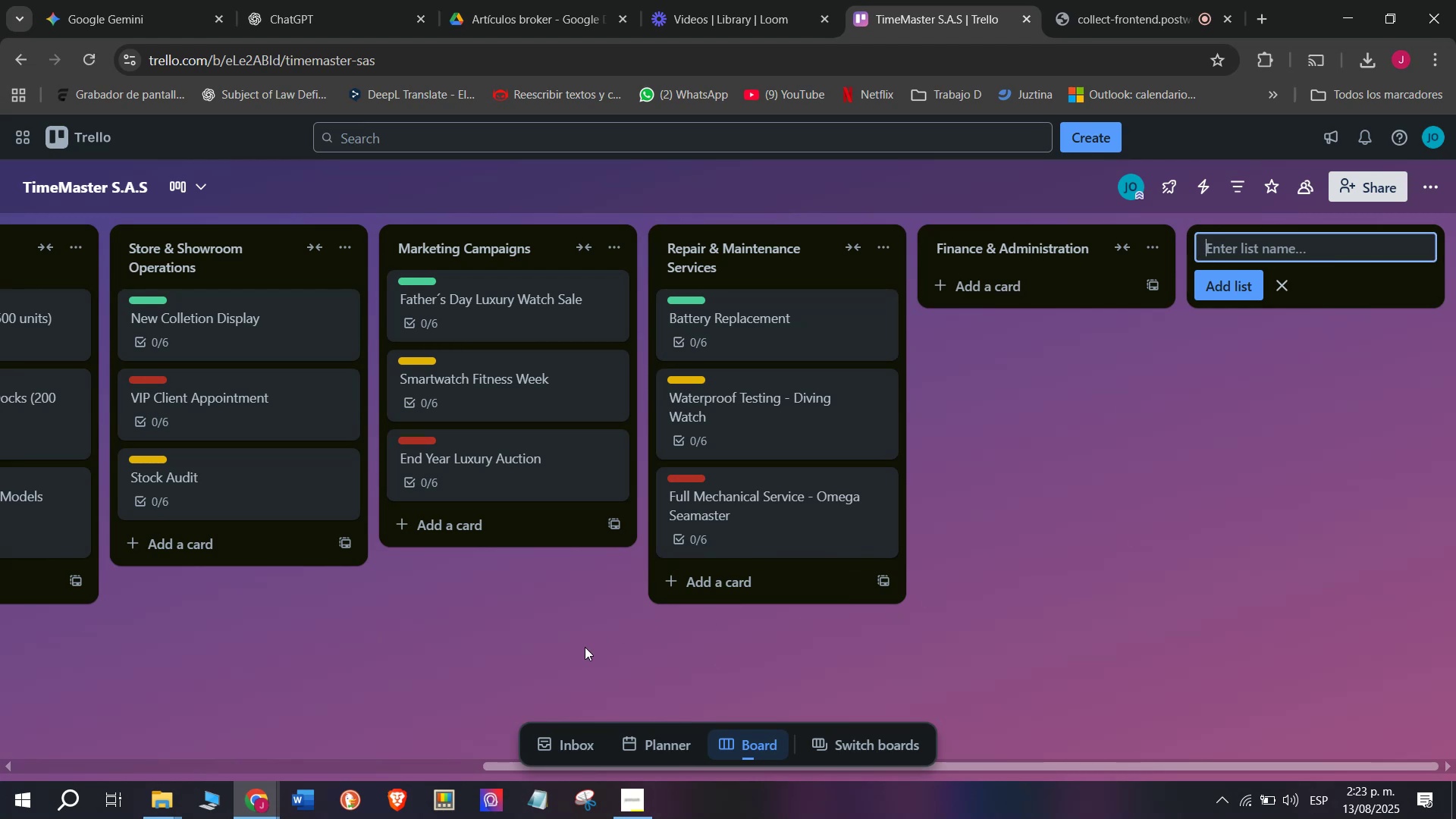 
key(Enter)
 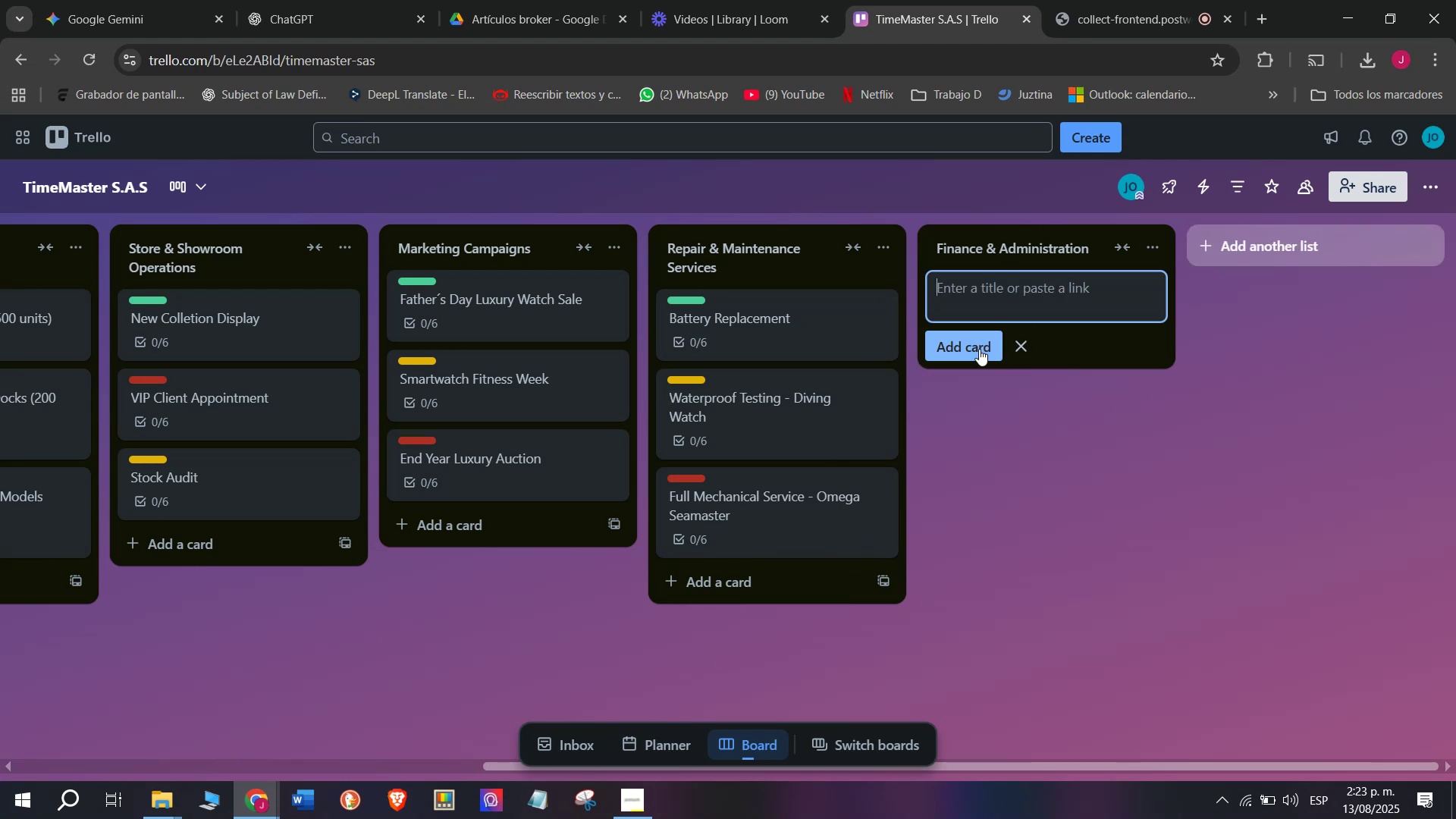 
left_click([1049, 294])
 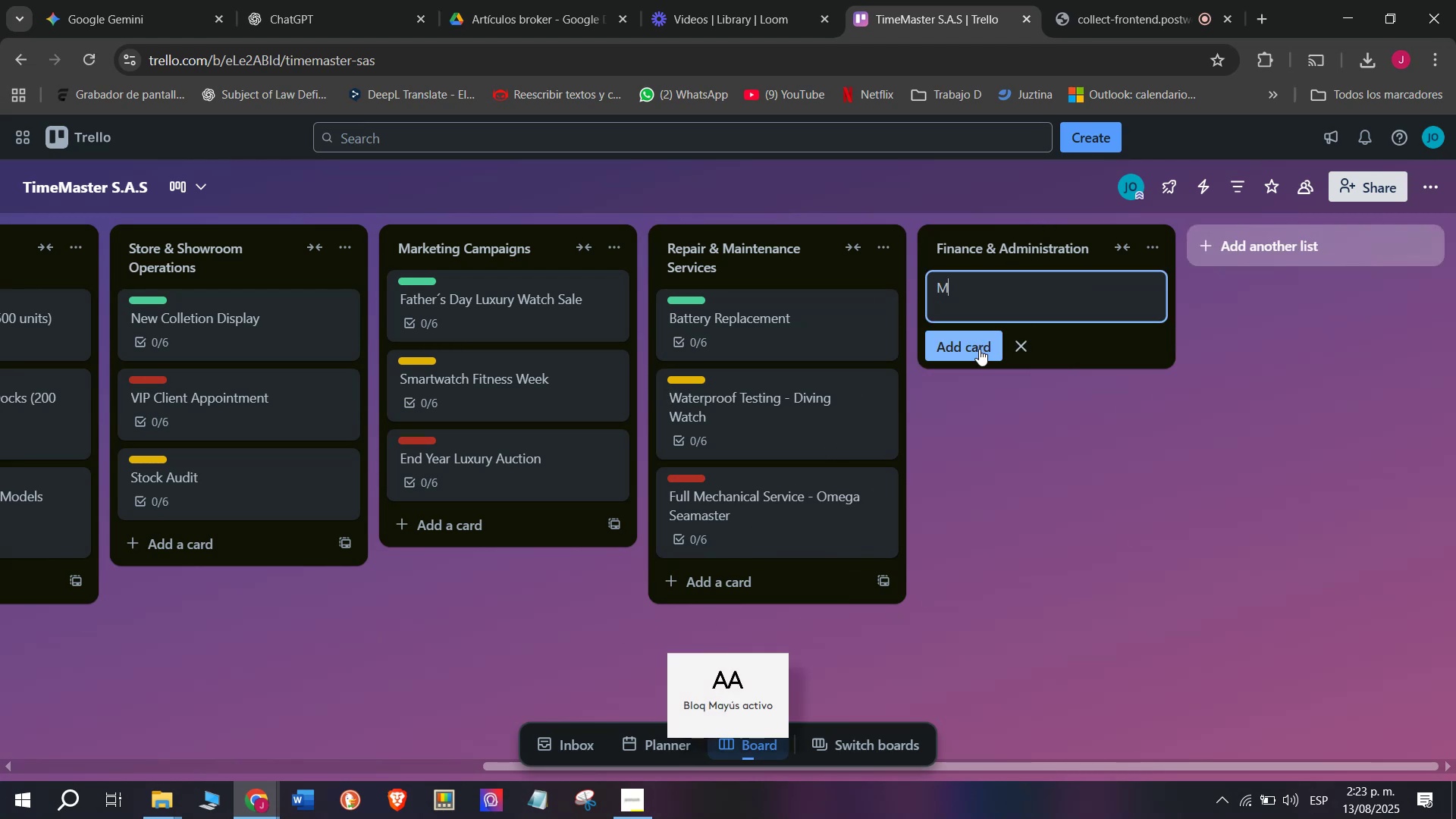 
type(Monthly Sales Report )
 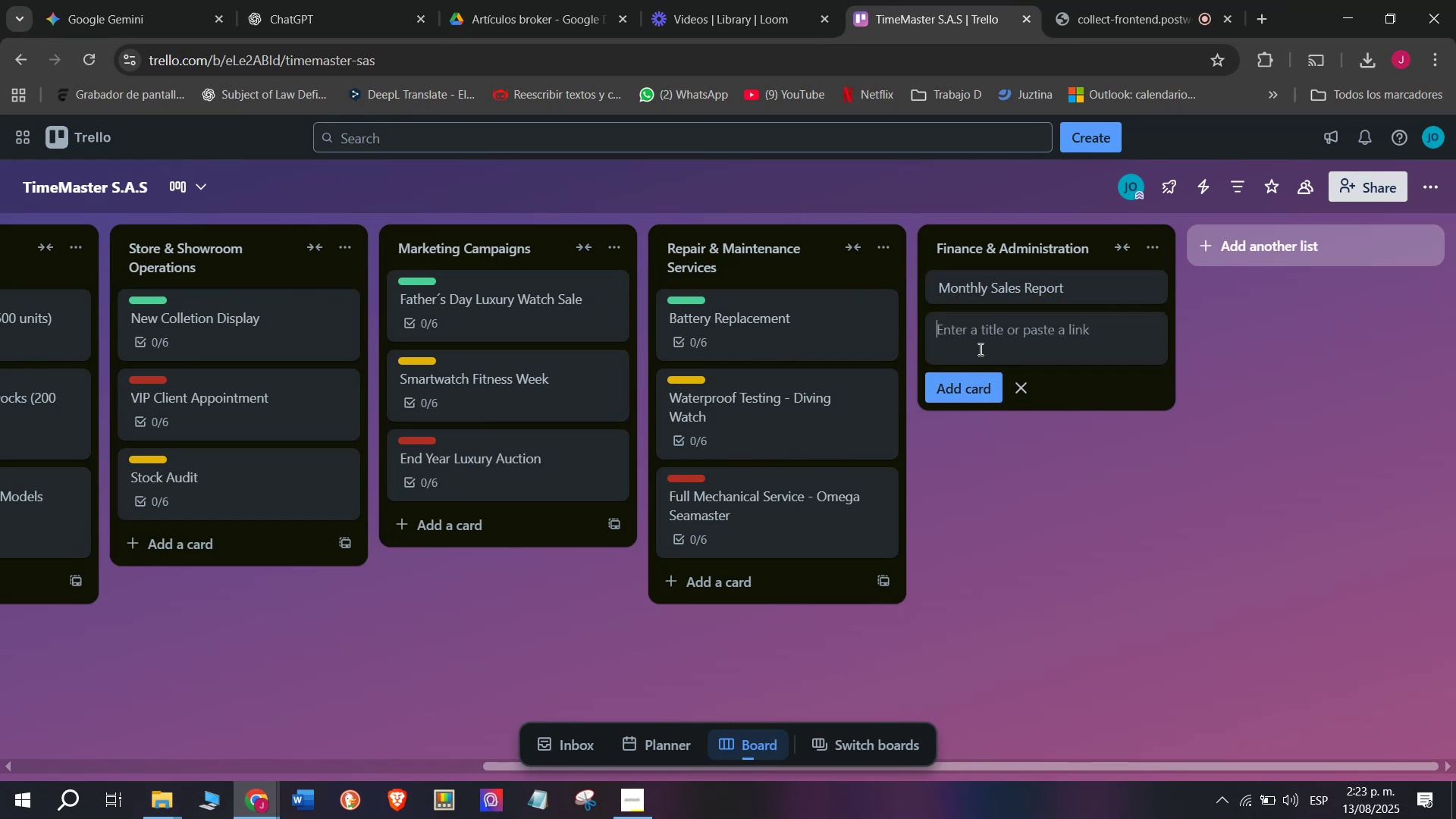 
wait(5.39)
 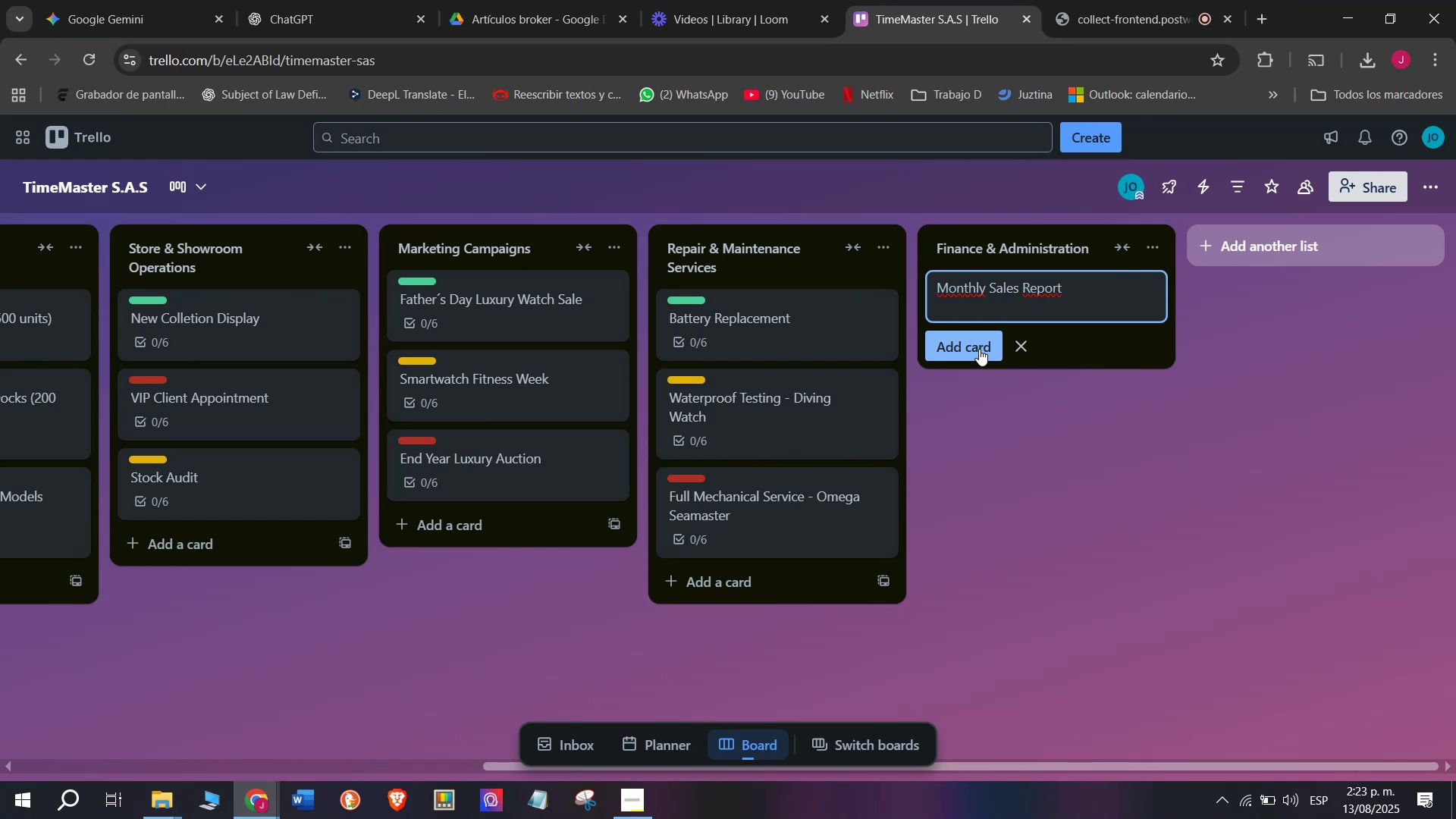 
key(Enter)
 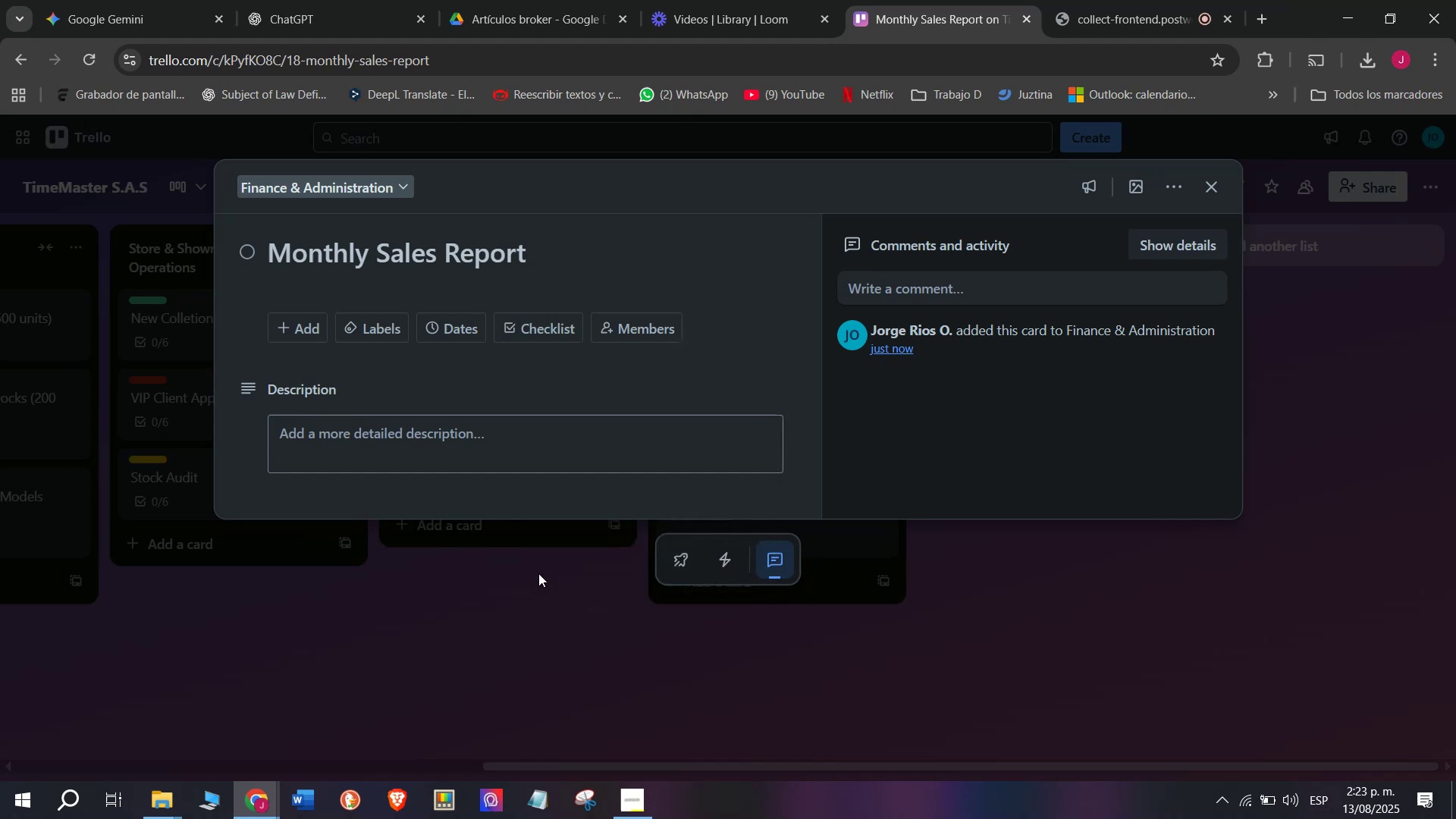 
left_click([538, 573])
 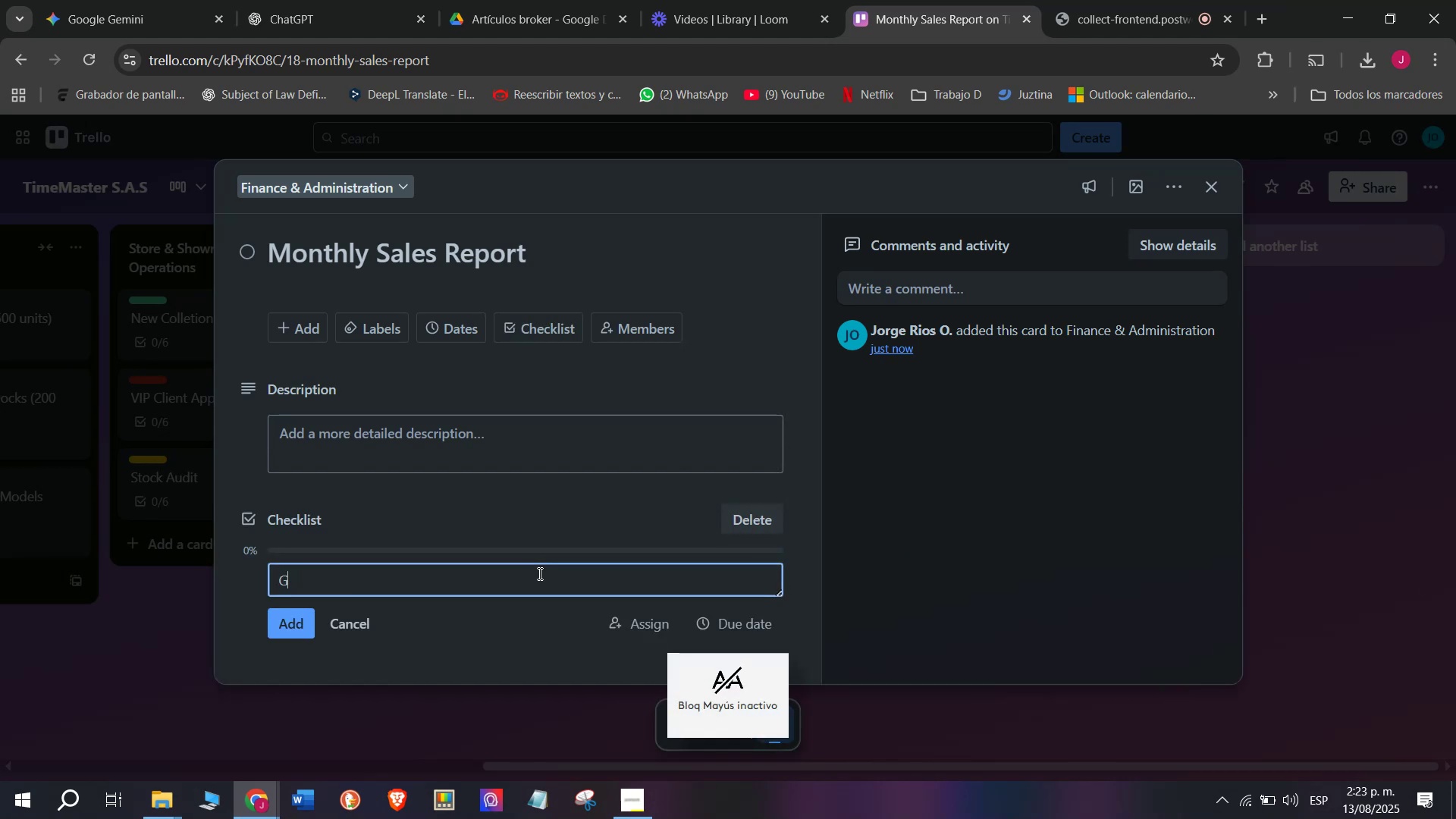 
type(Gather Sales )
key(Backspace)
key(Backspace)
key(Backspace)
key(Backspace)
key(Backspace)
key(Backspace)
type(d)
key(Backspace)
type(Daily sales fda)
key(Backspace)
key(Backspace)
key(Backspace)
type(sd)
key(Backspace)
key(Backspace)
type(data)
 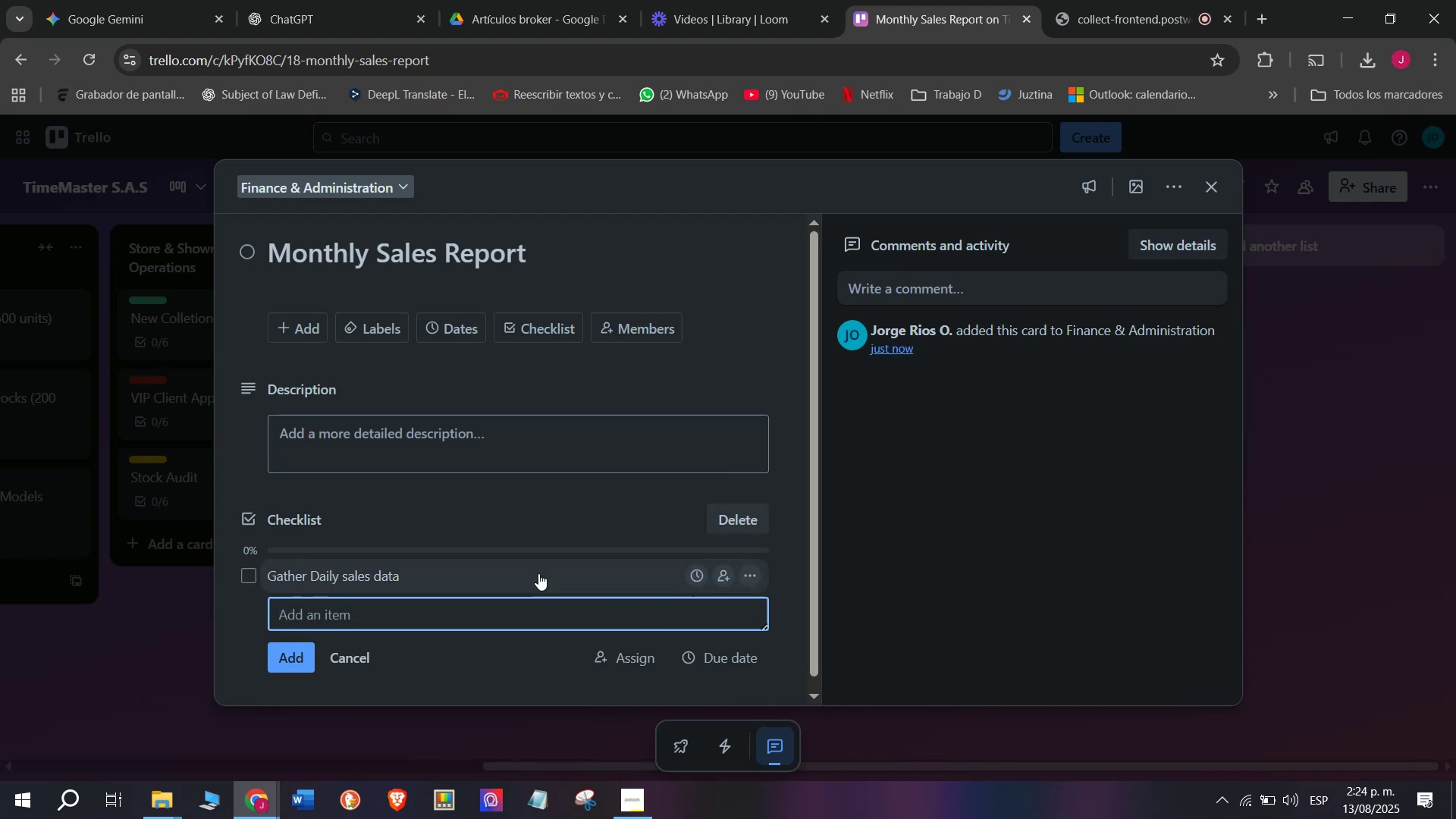 
key(Enter)
 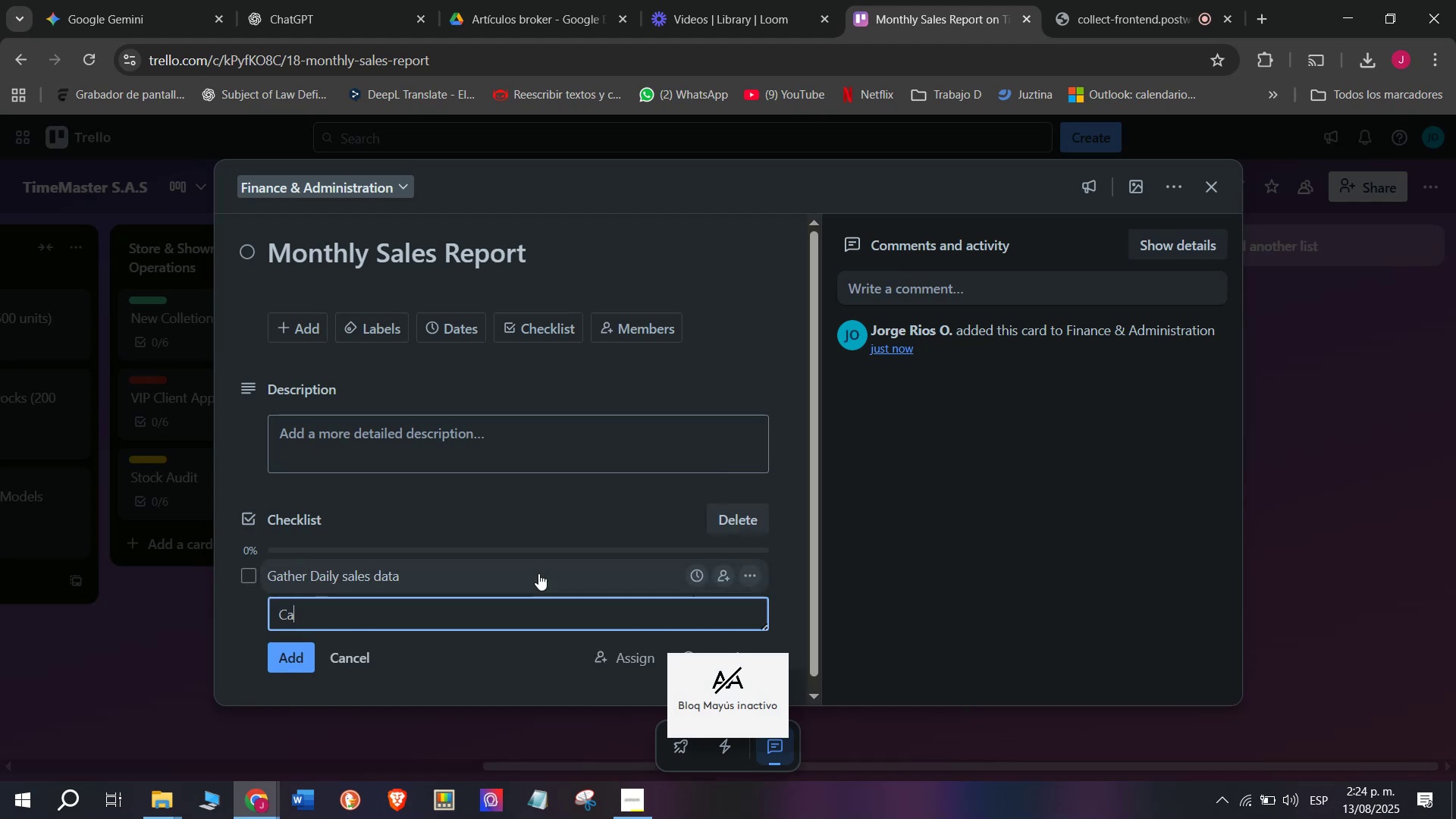 
type(Calculate totals)
 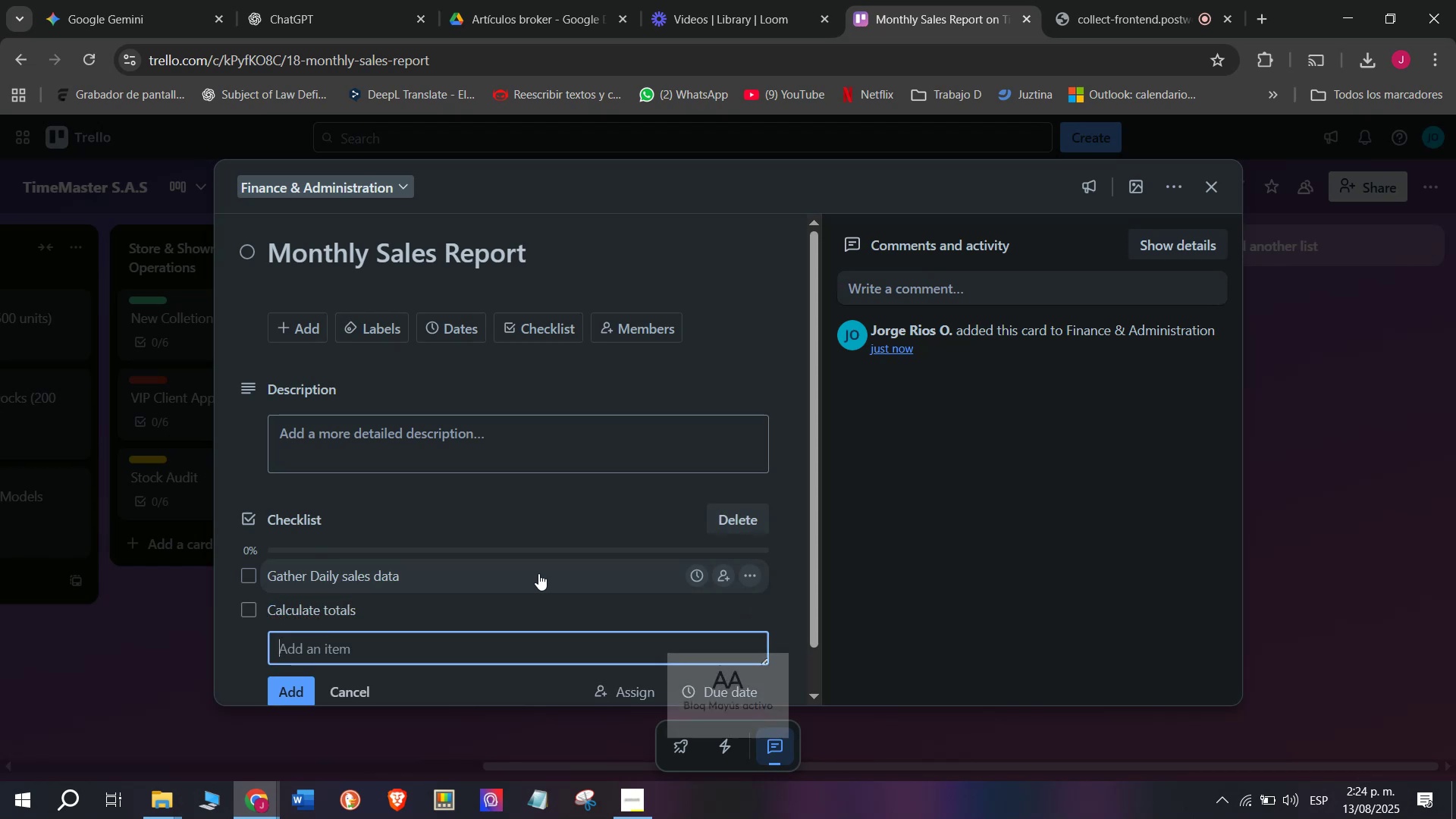 
key(Enter)
 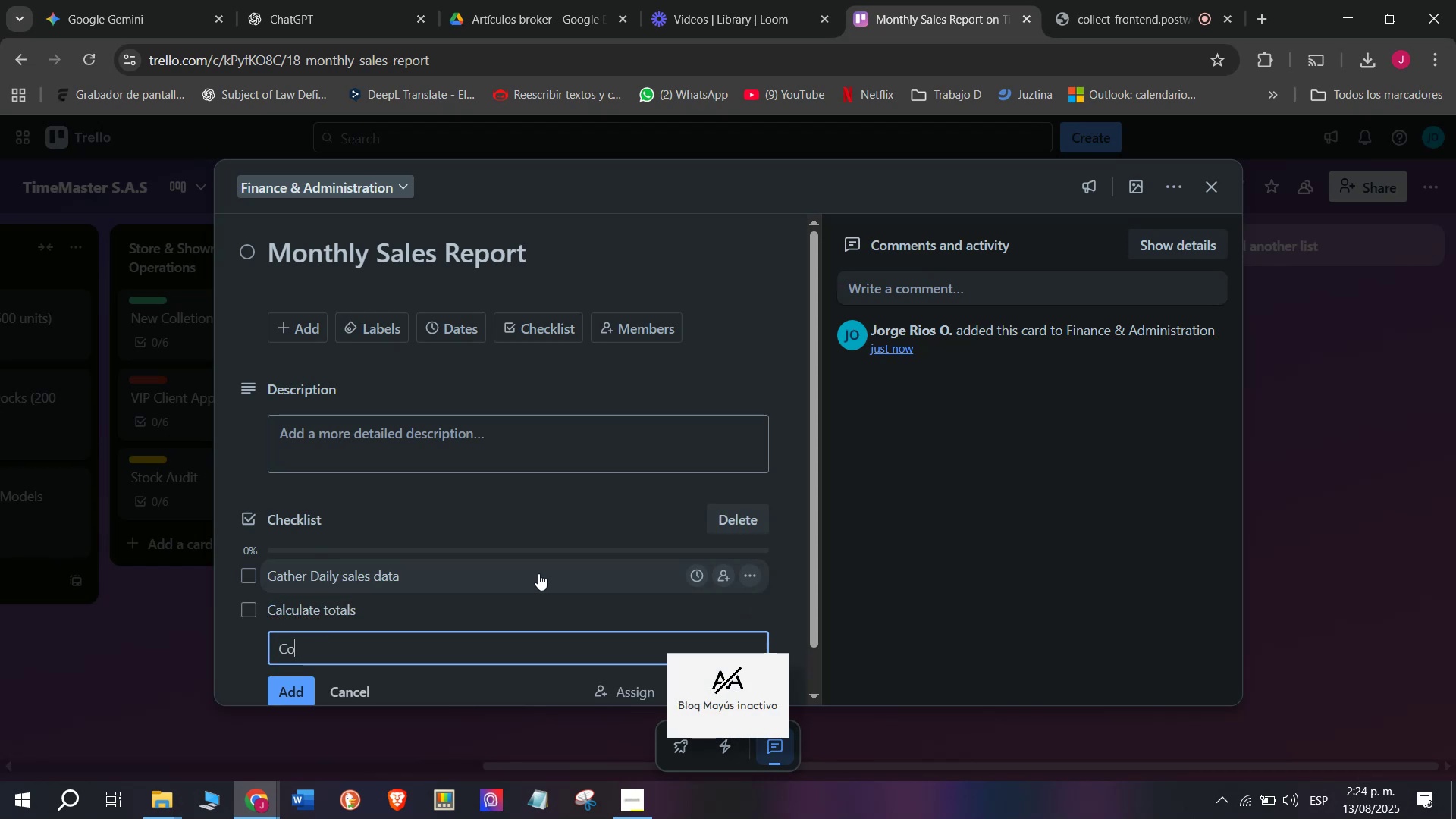 
type(Compare to targe)
 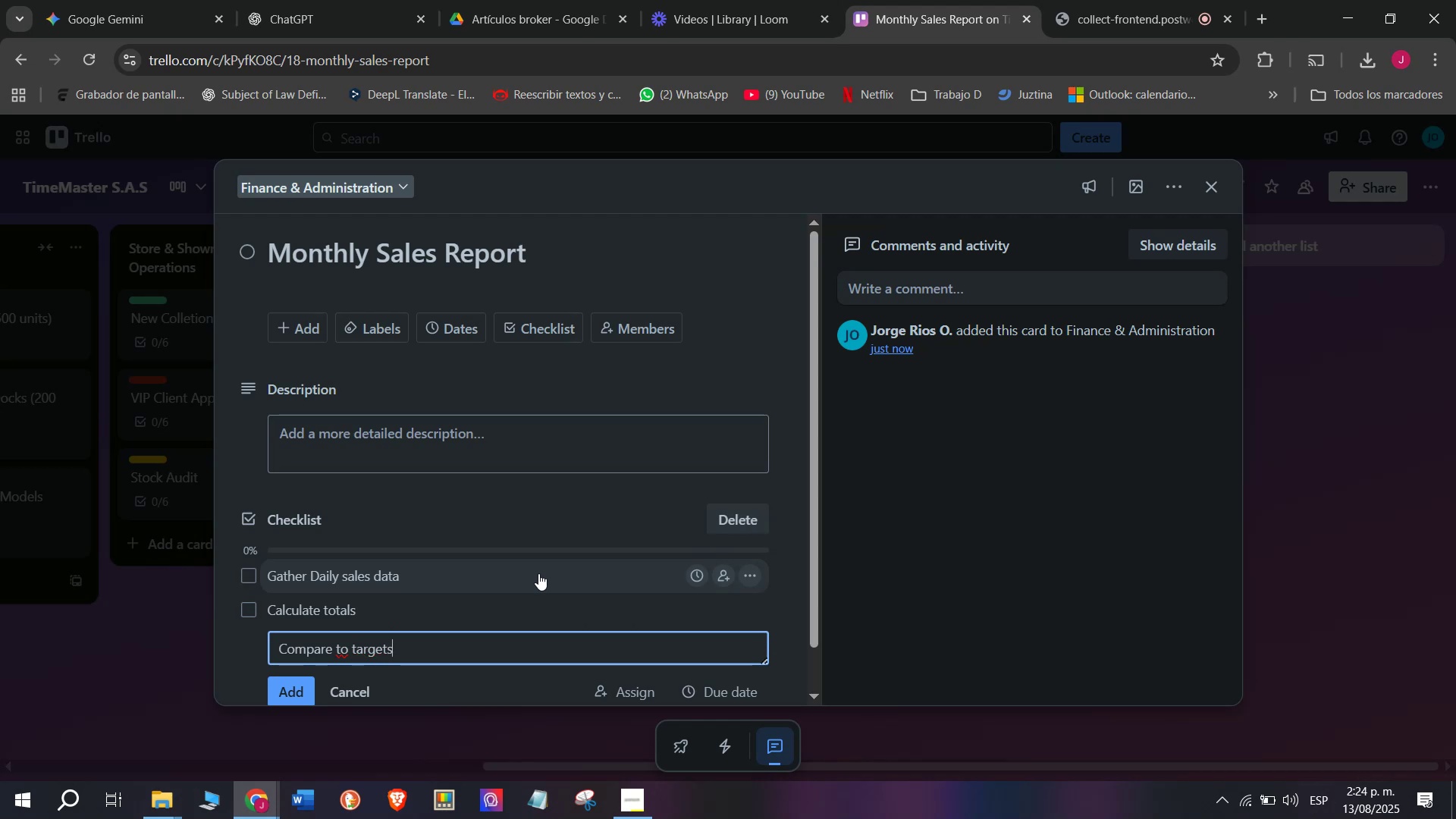 
type(ts)
 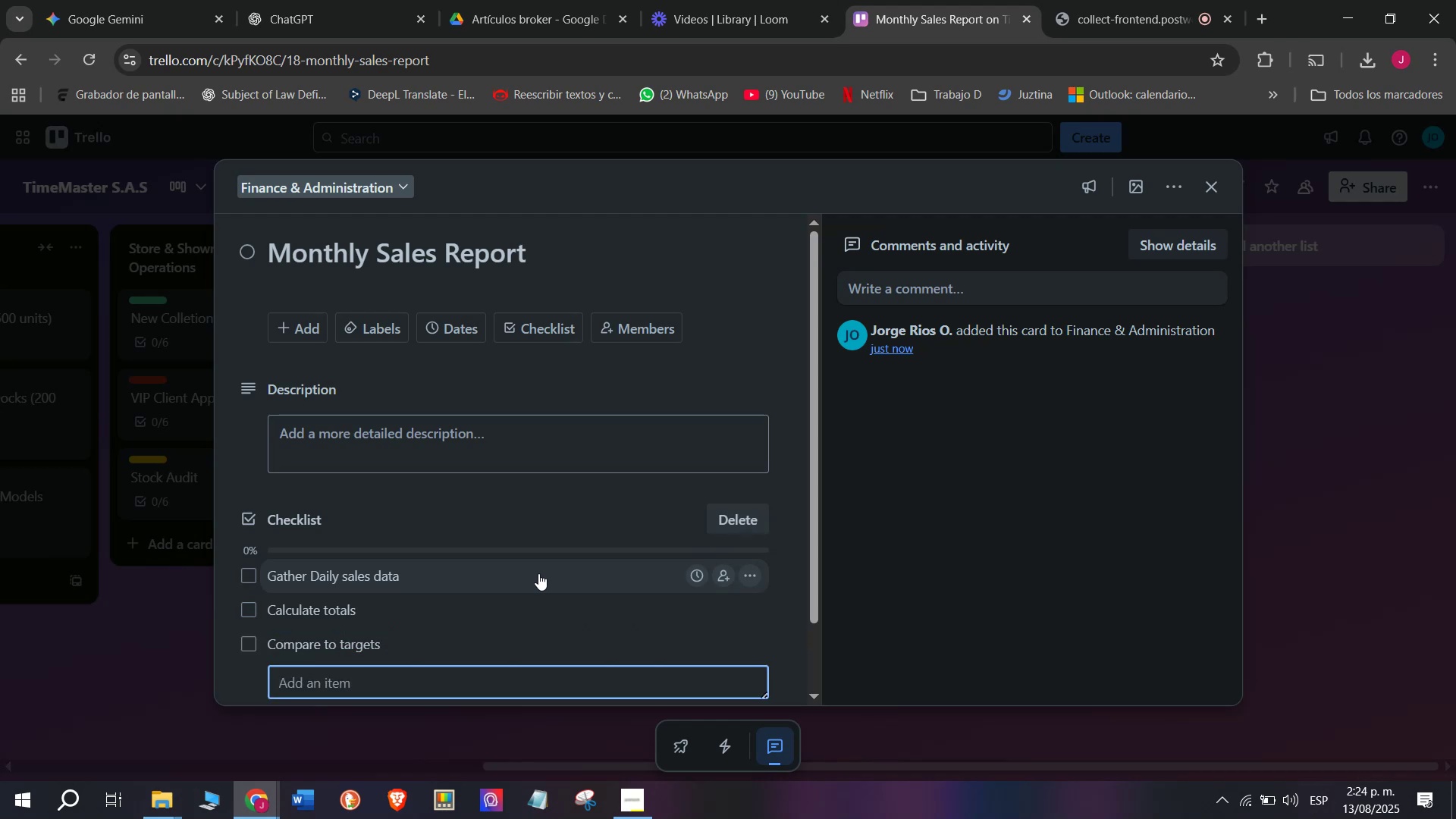 
key(Enter)
 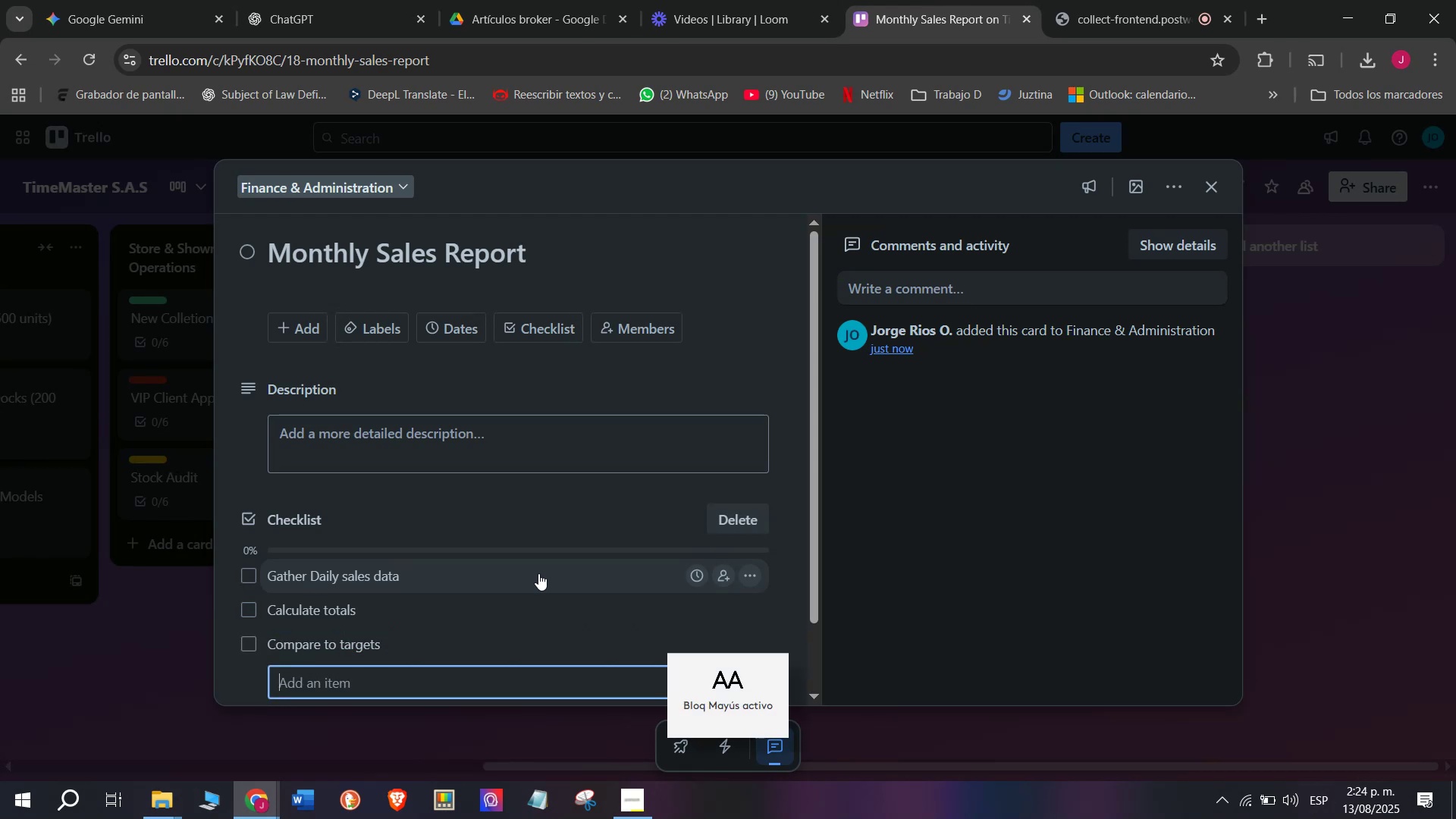 
wait(5.19)
 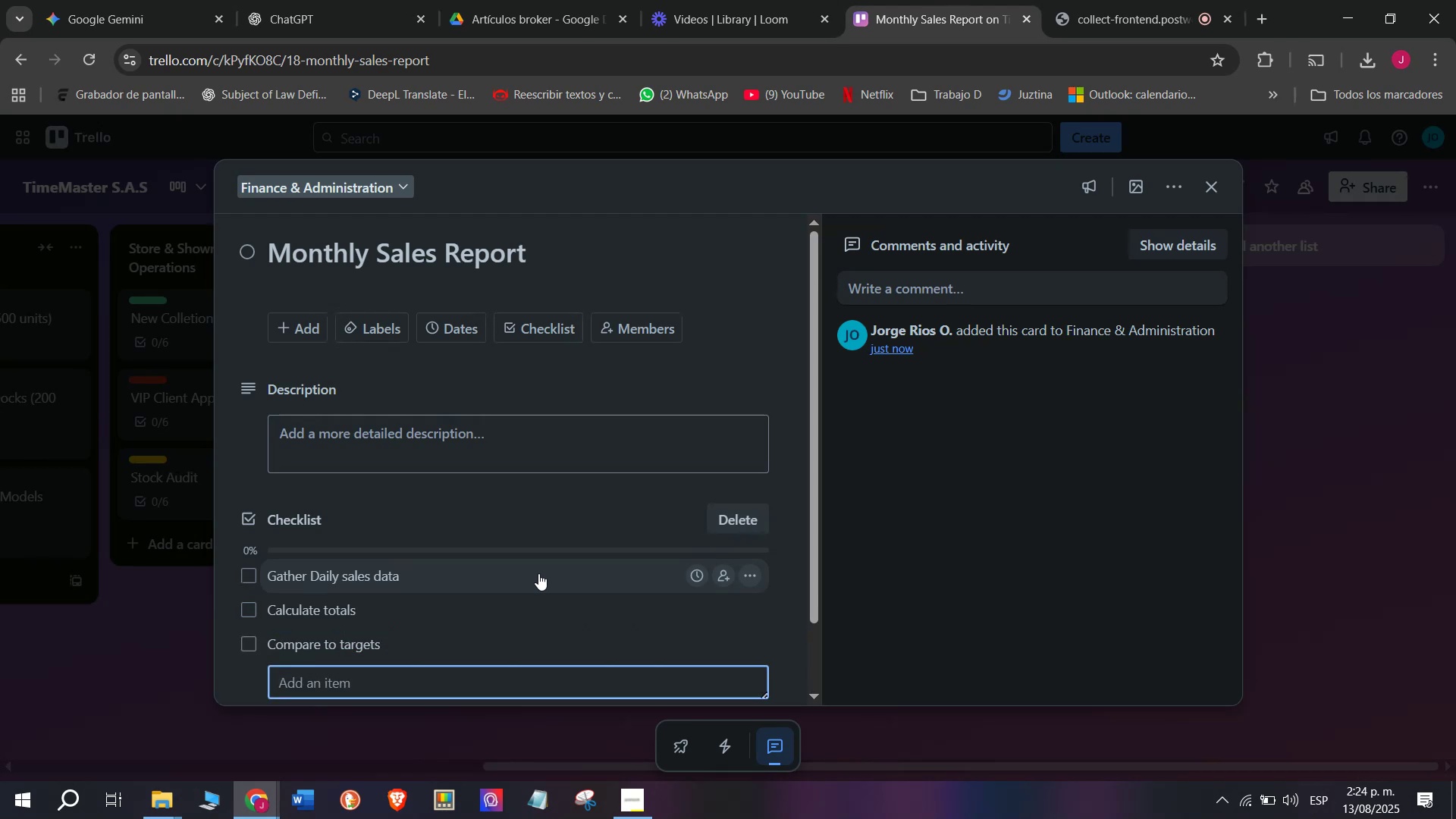 
type(Prepare report)
 